 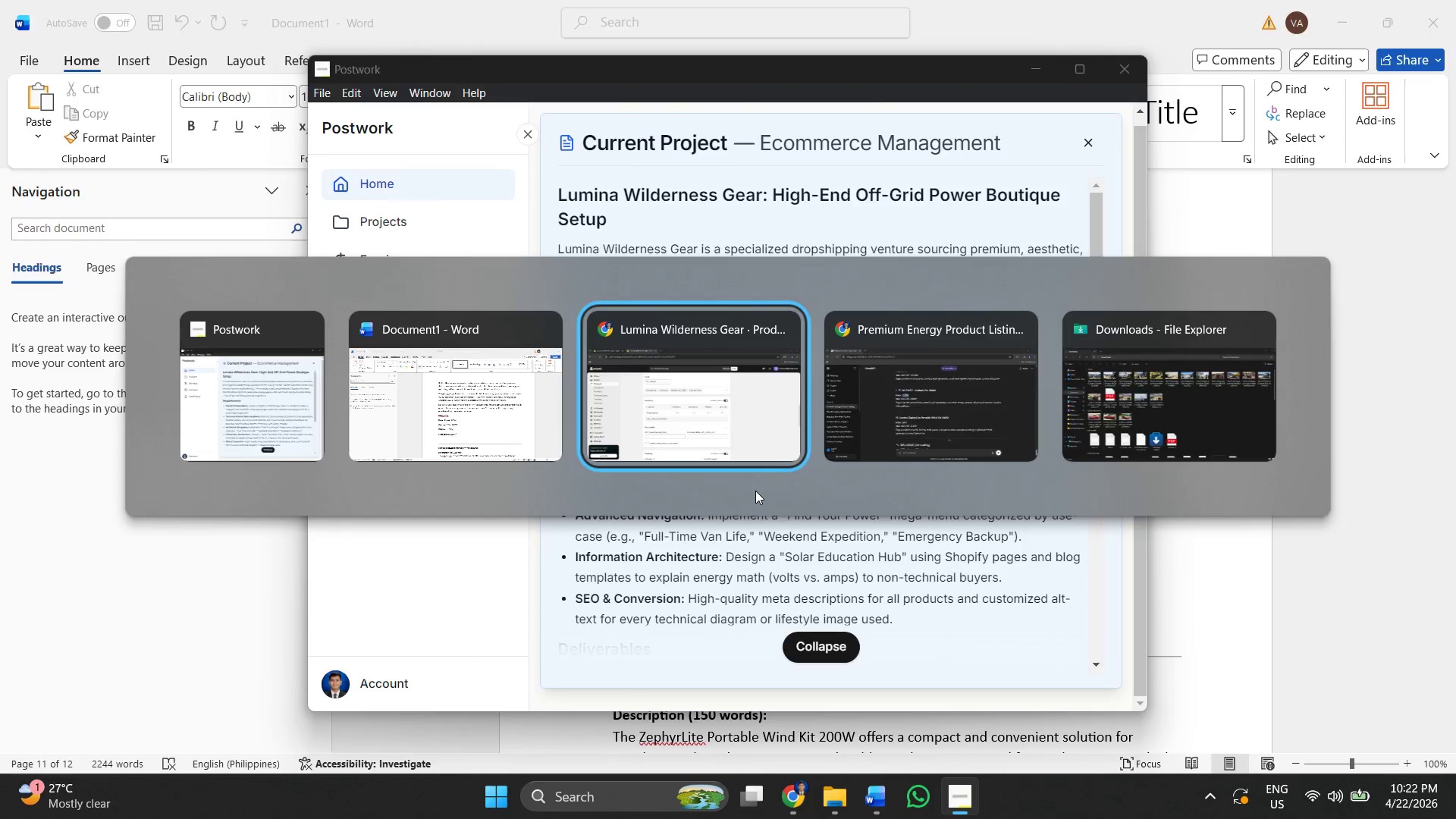 
key(Alt+Tab)
 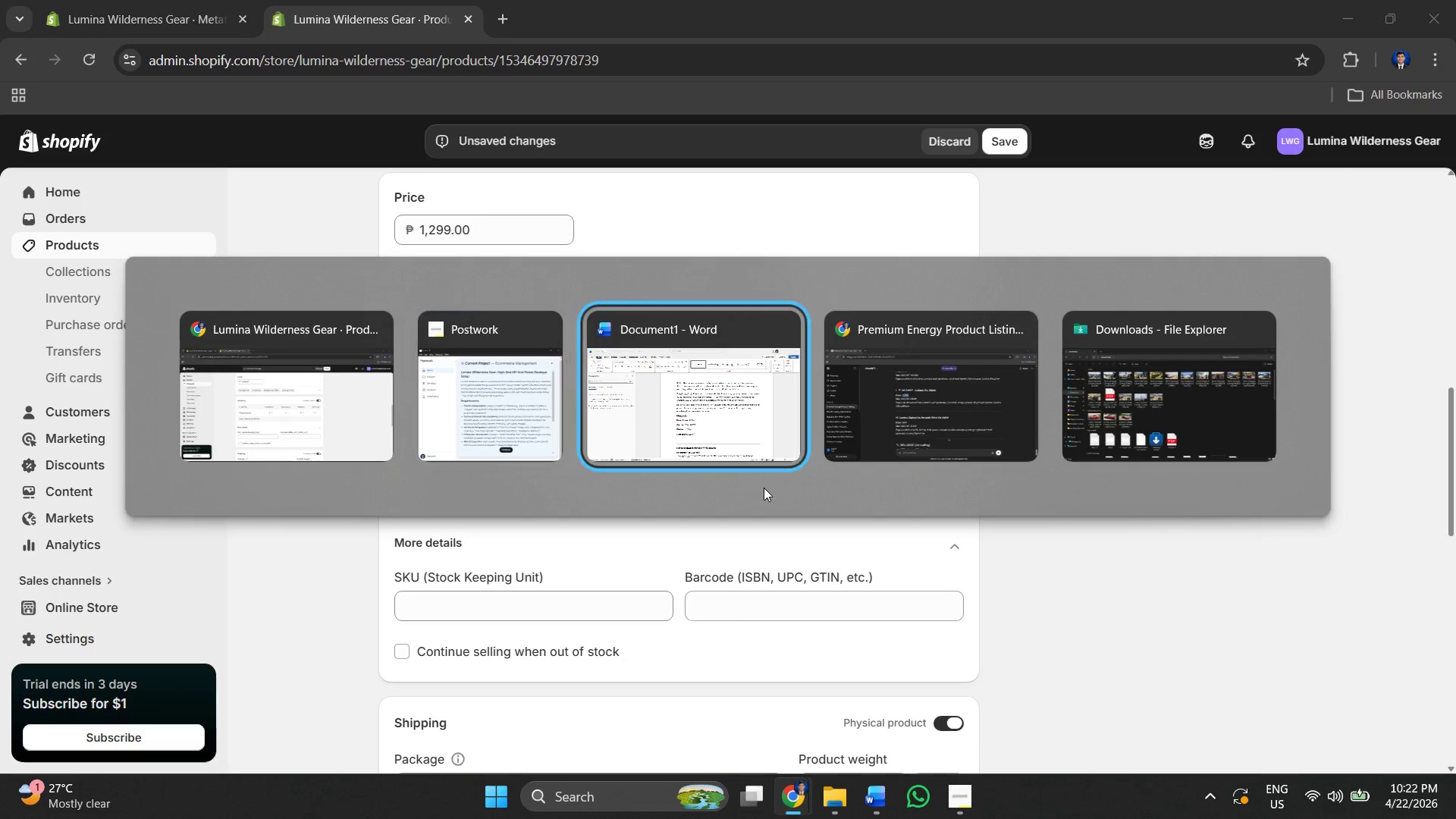 
key(Alt+Tab)
 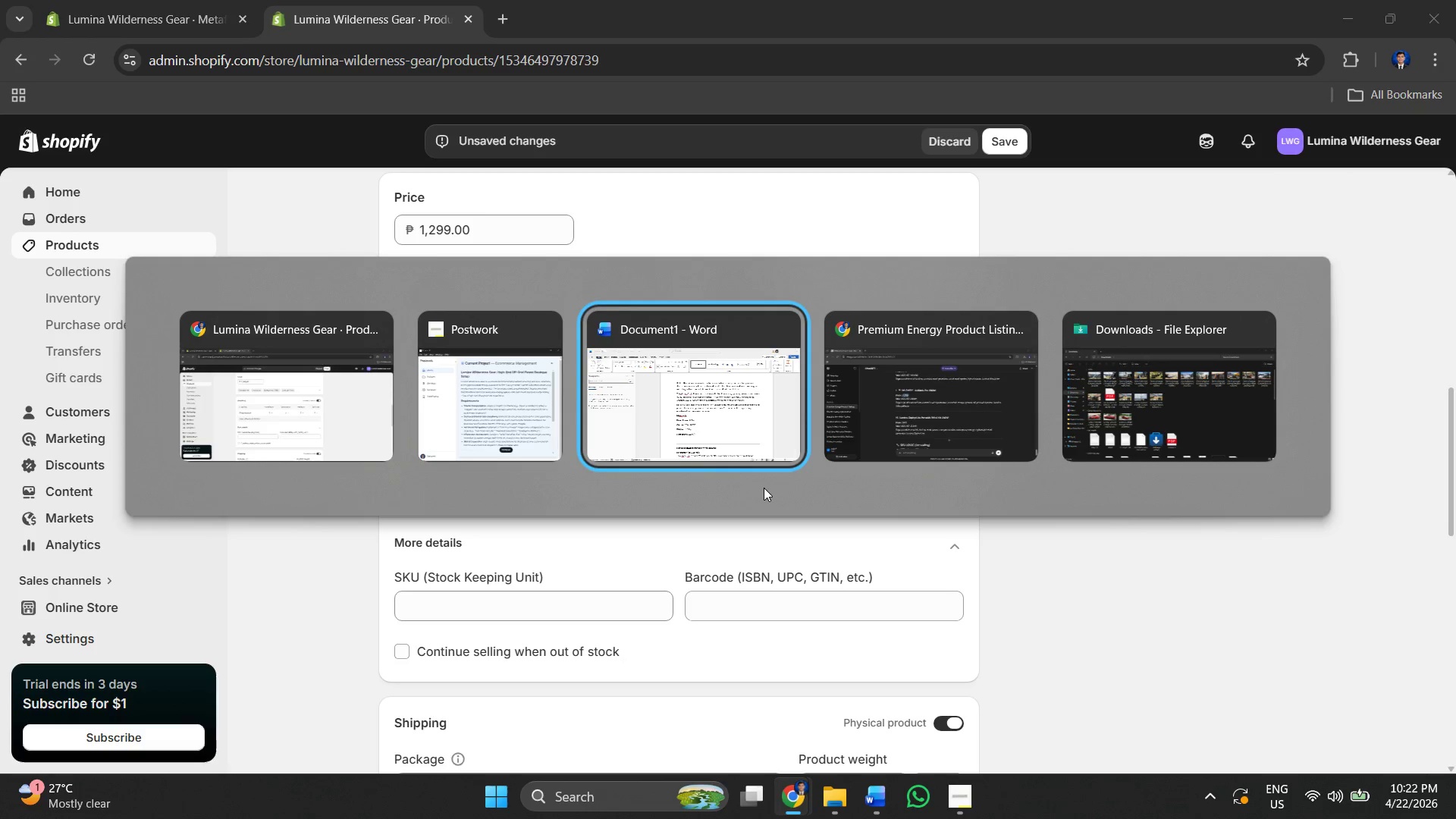 
key(Alt+Tab)
 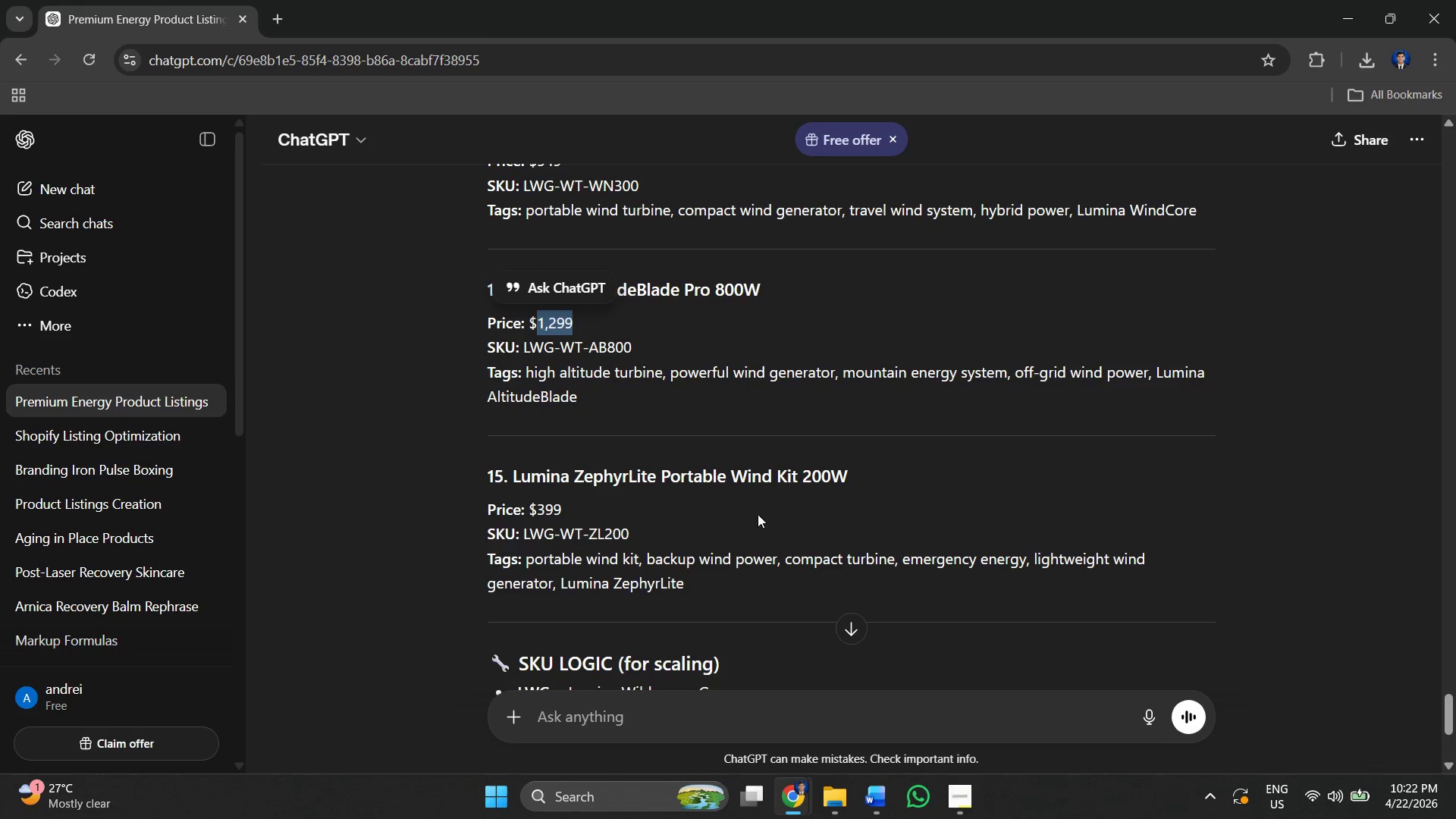 
key(Alt+Tab)
 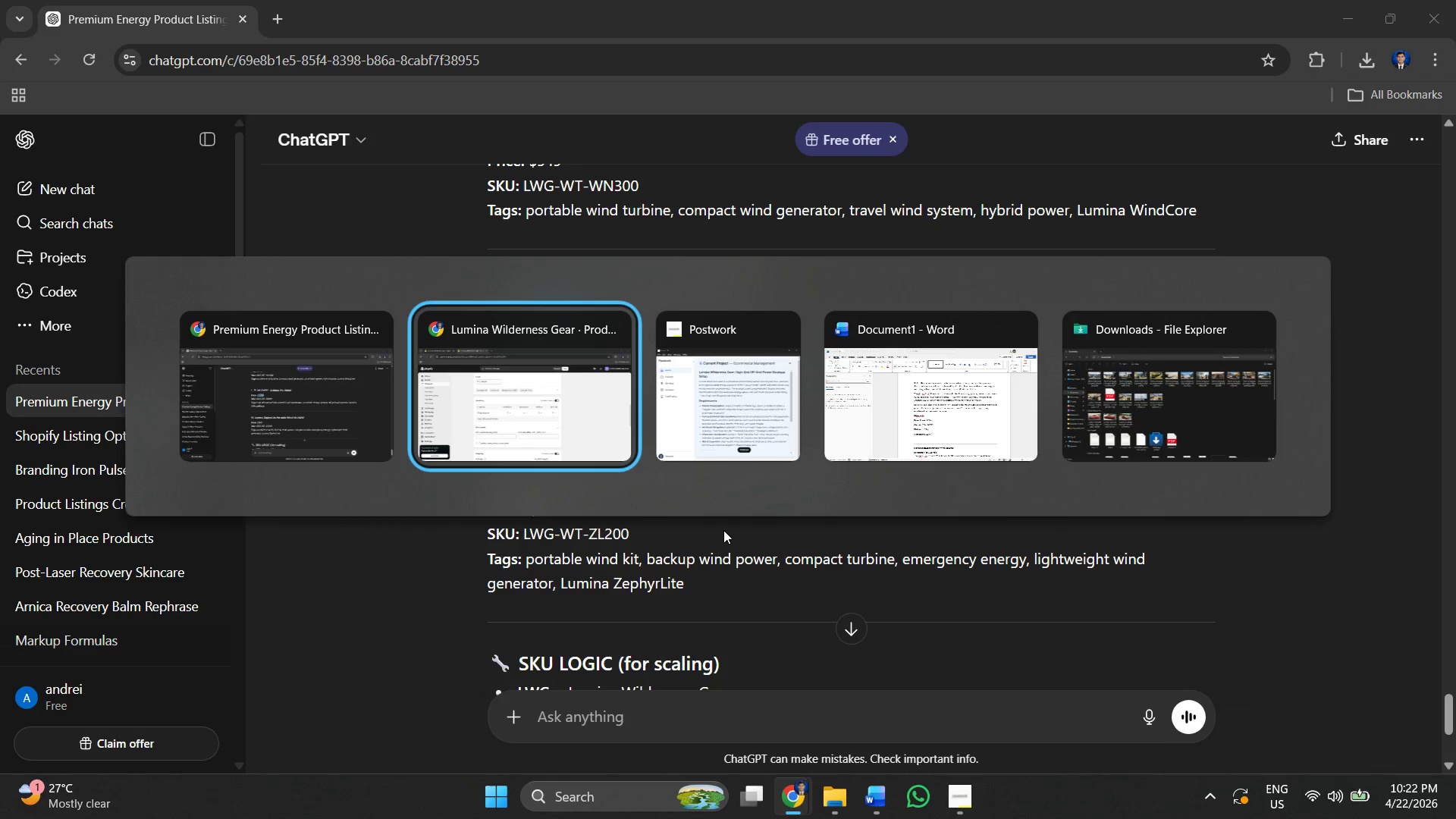 
key(Alt+Tab)
 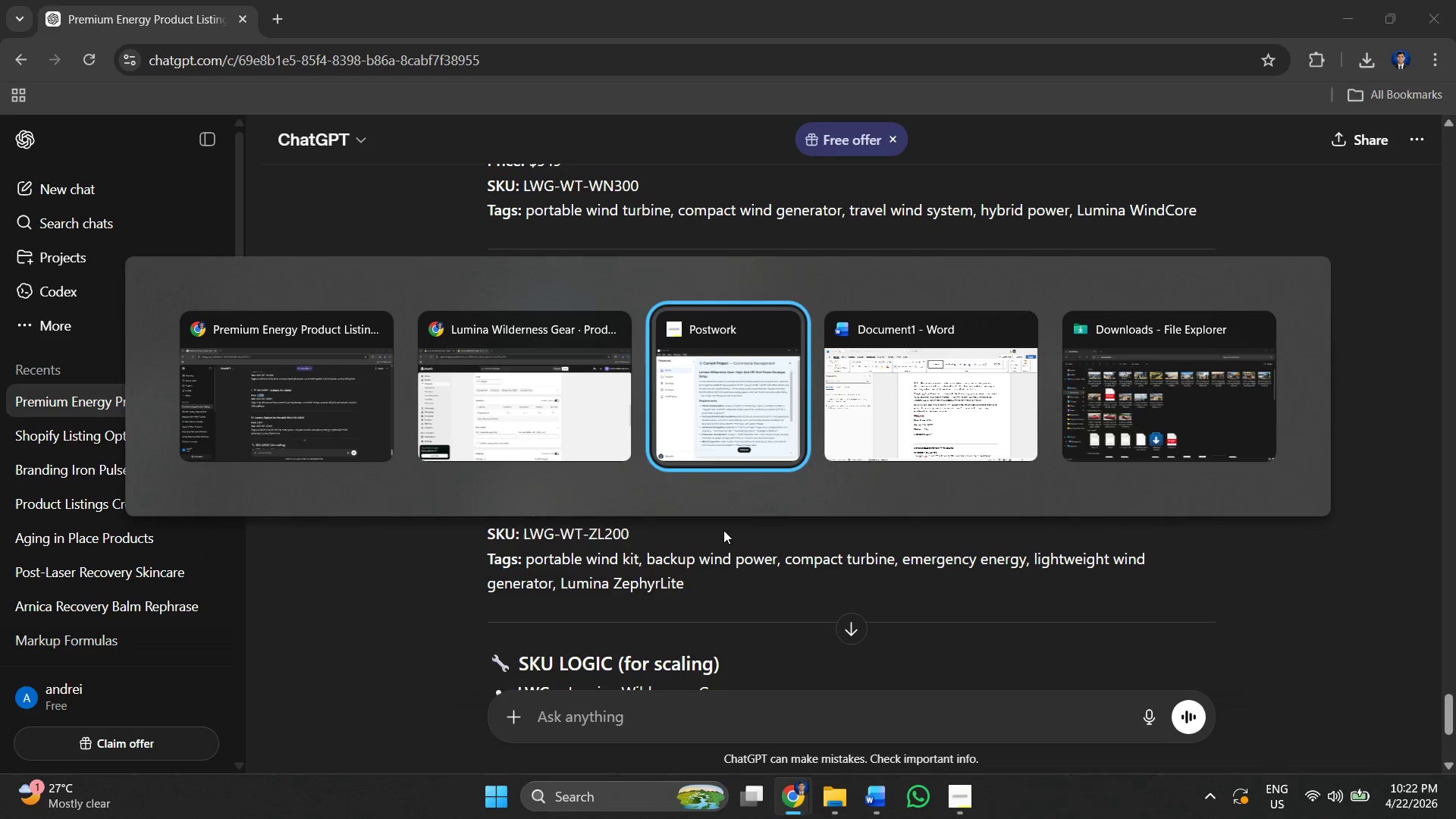 
key(Alt+Tab)
 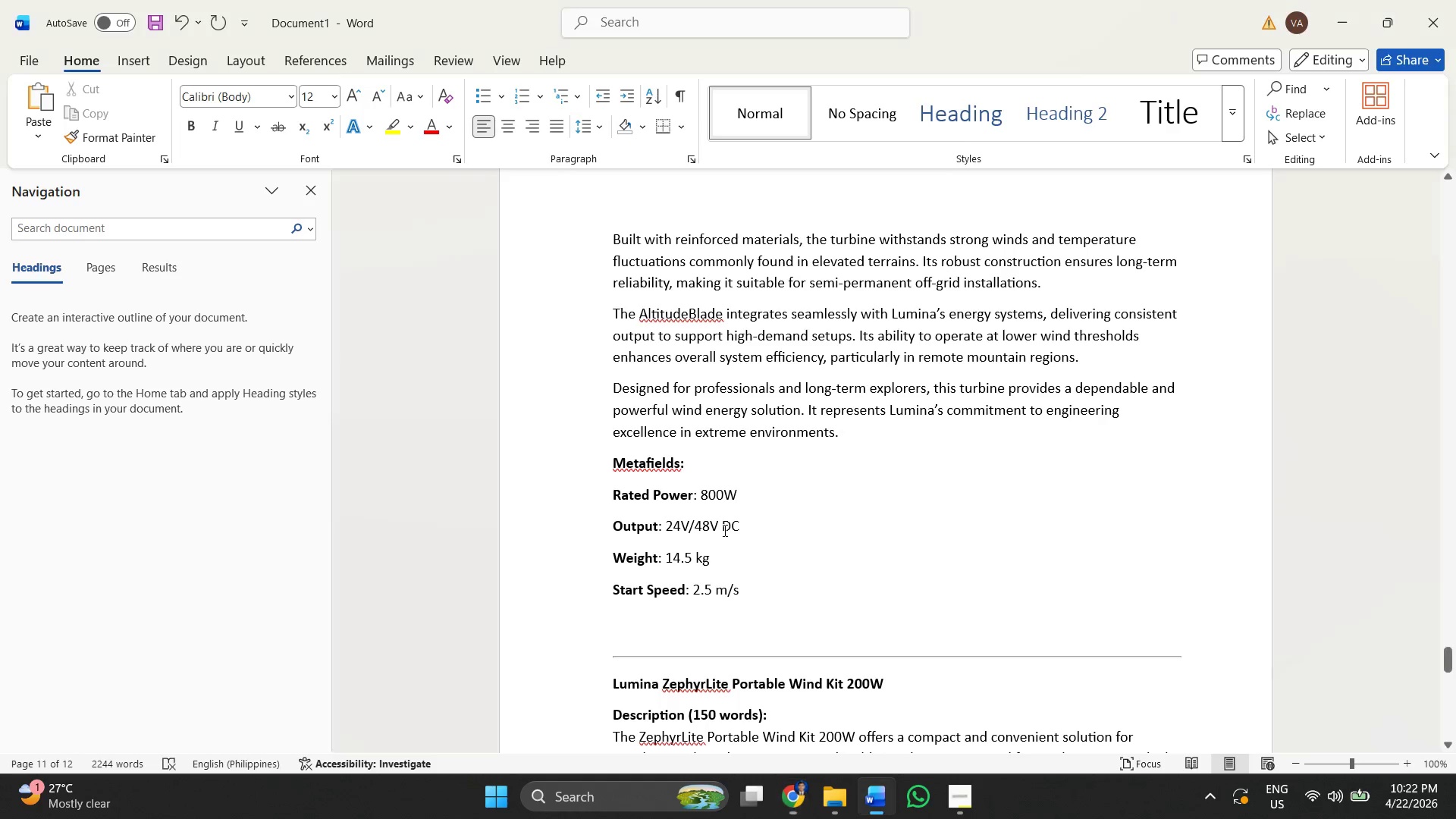 
key(Alt+AltLeft)
 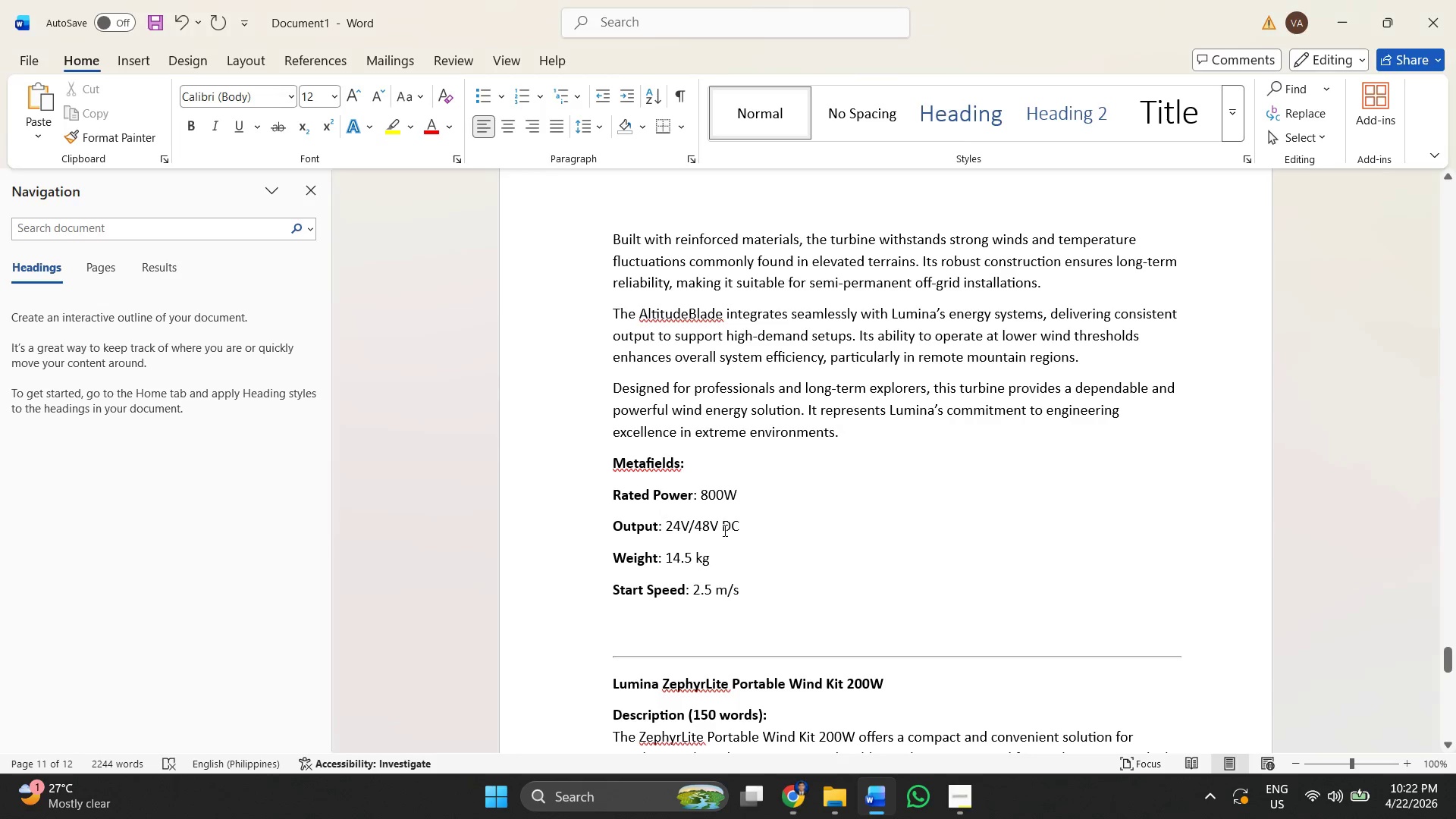 
key(Alt+Tab)
 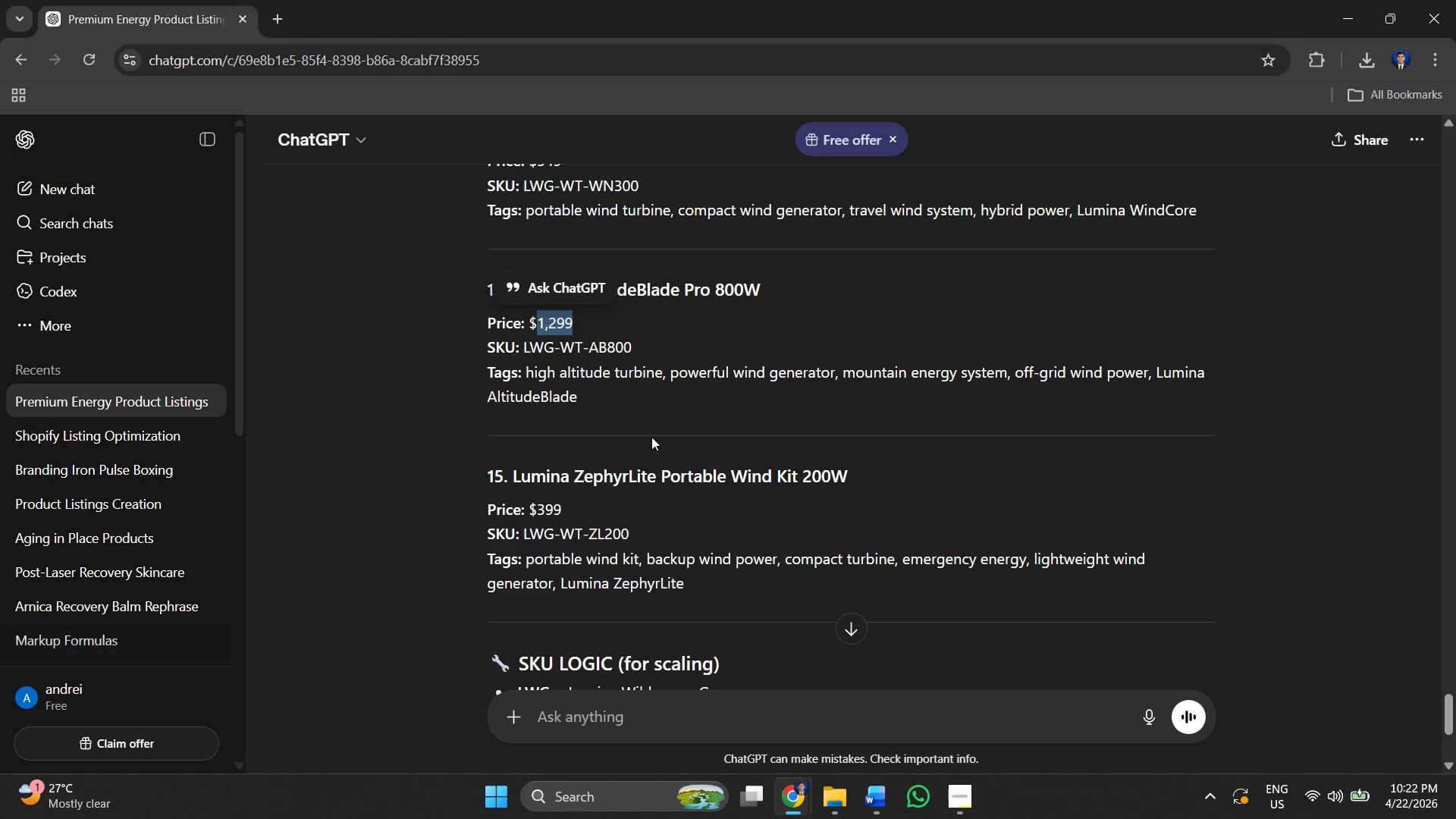 
left_click([651, 402])
 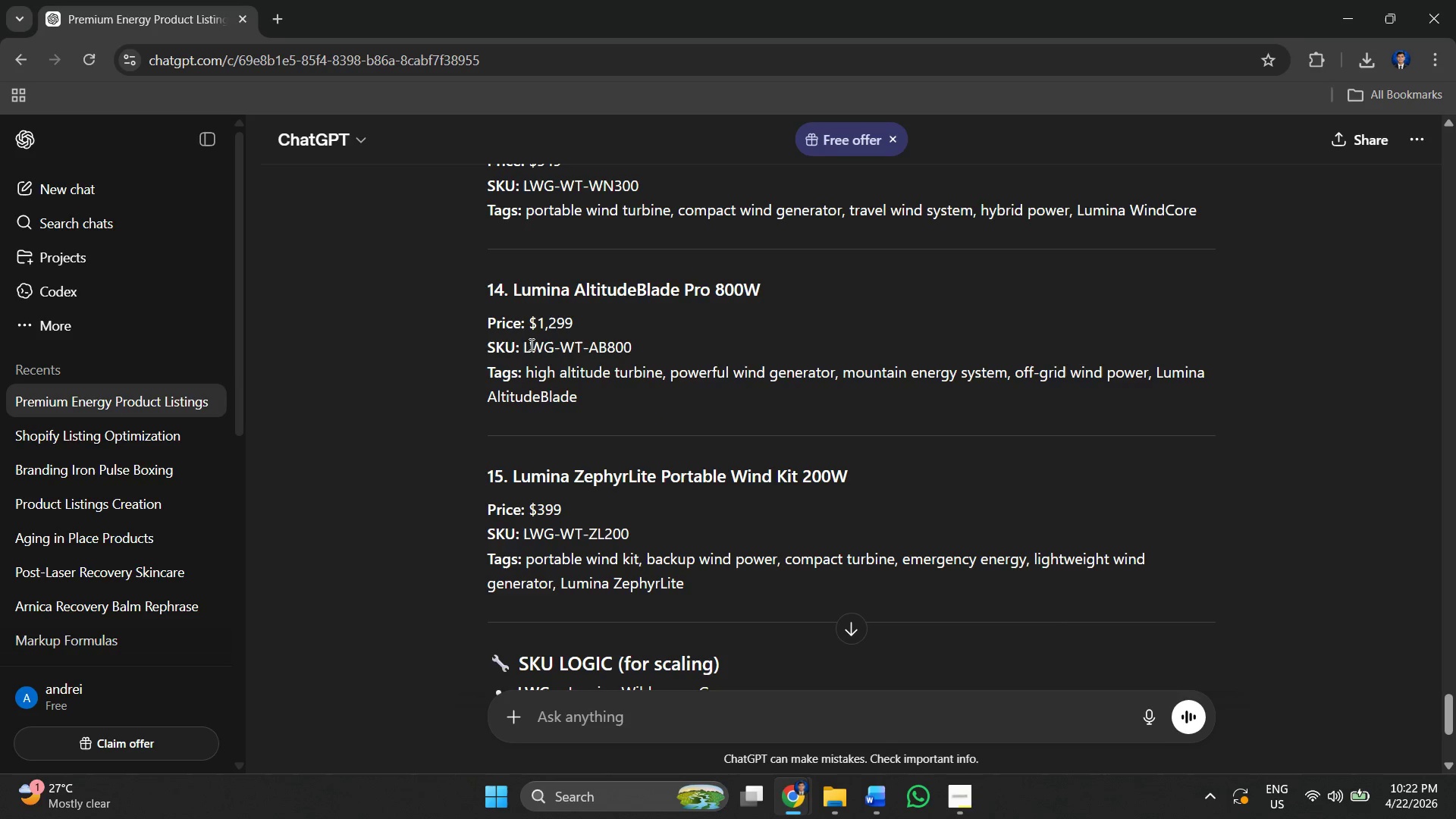 
left_click_drag(start_coordinate=[525, 344], to_coordinate=[632, 345])
 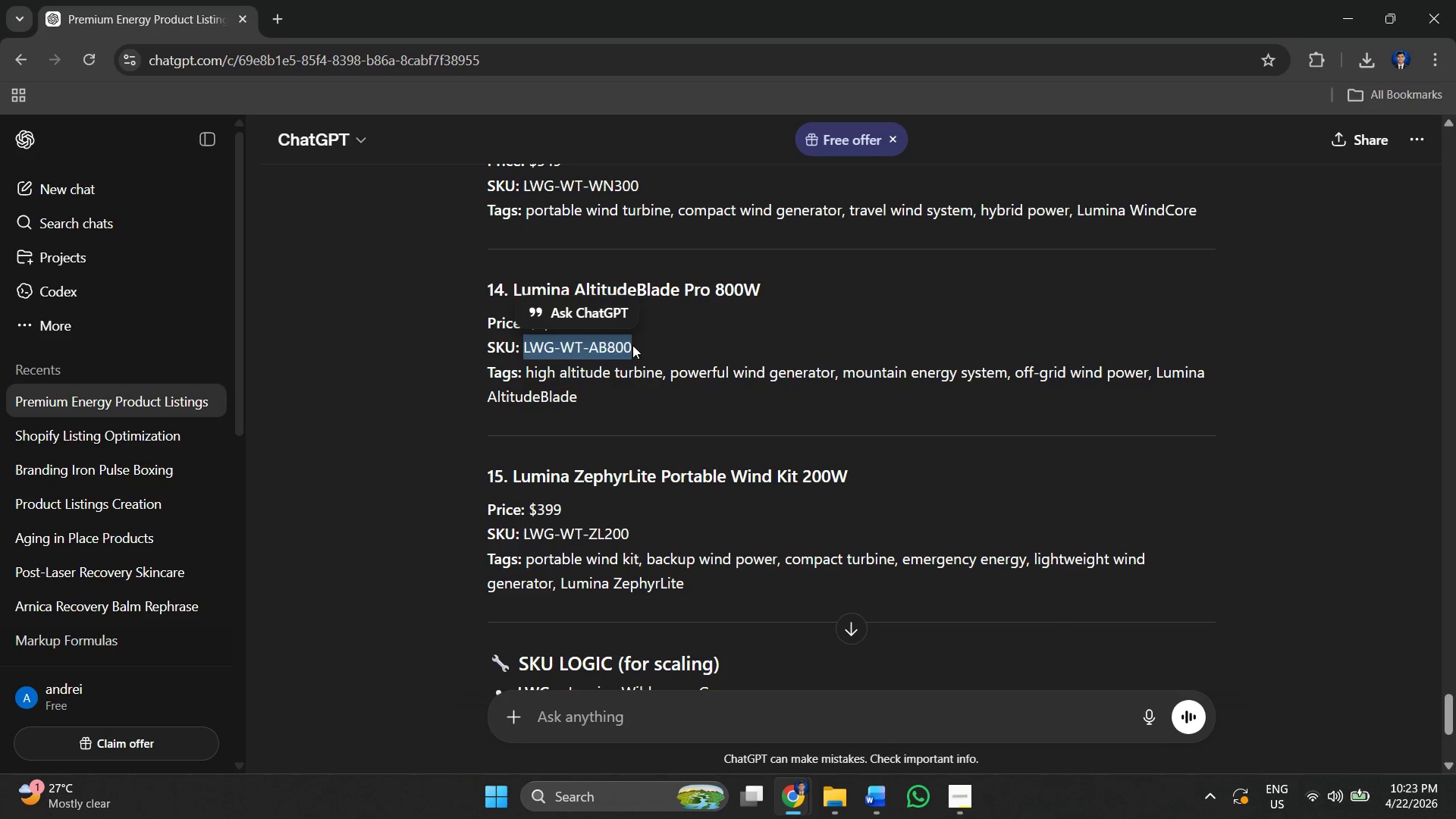 
key(Control+C)
 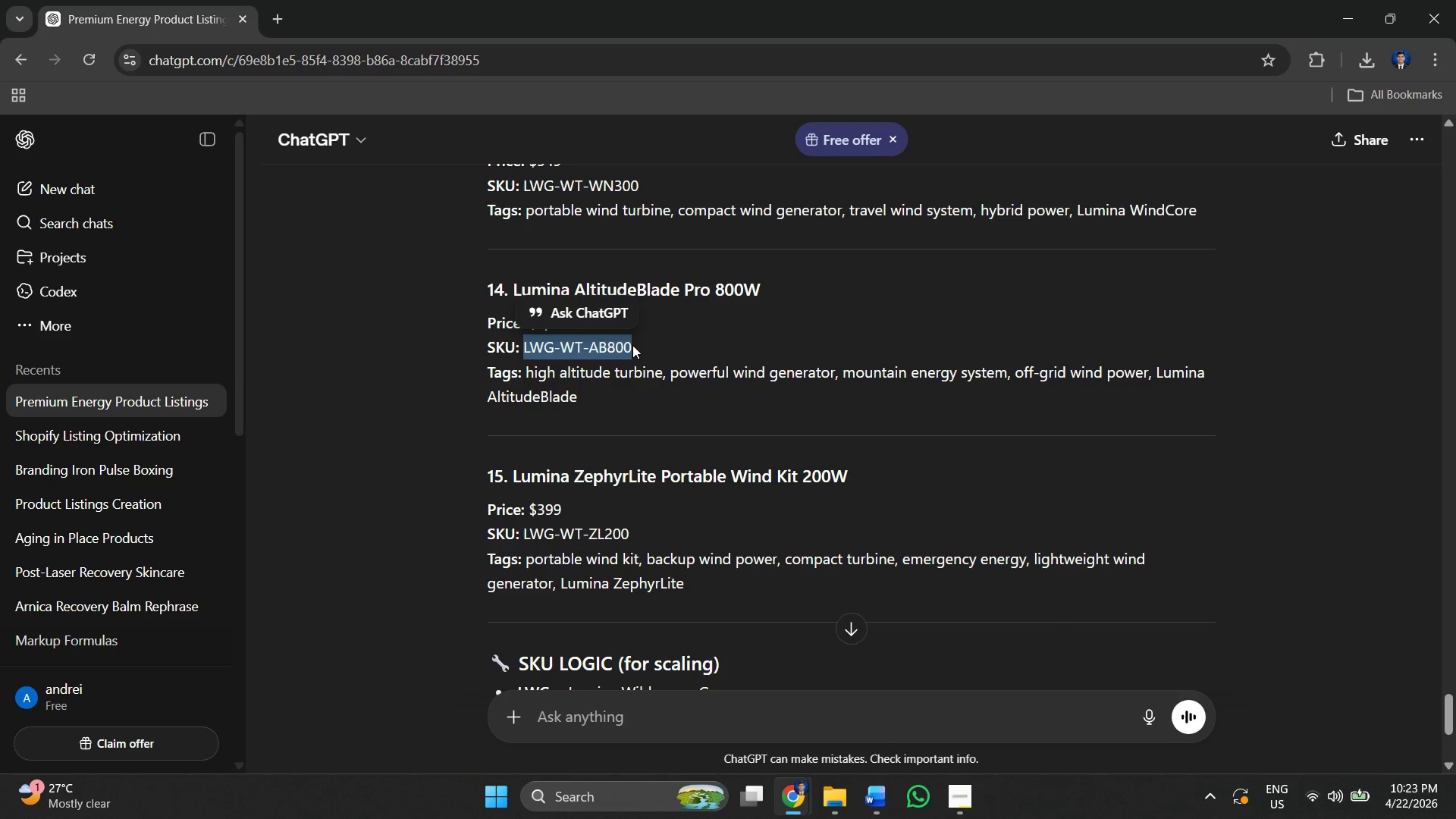 
key(Control+C)
 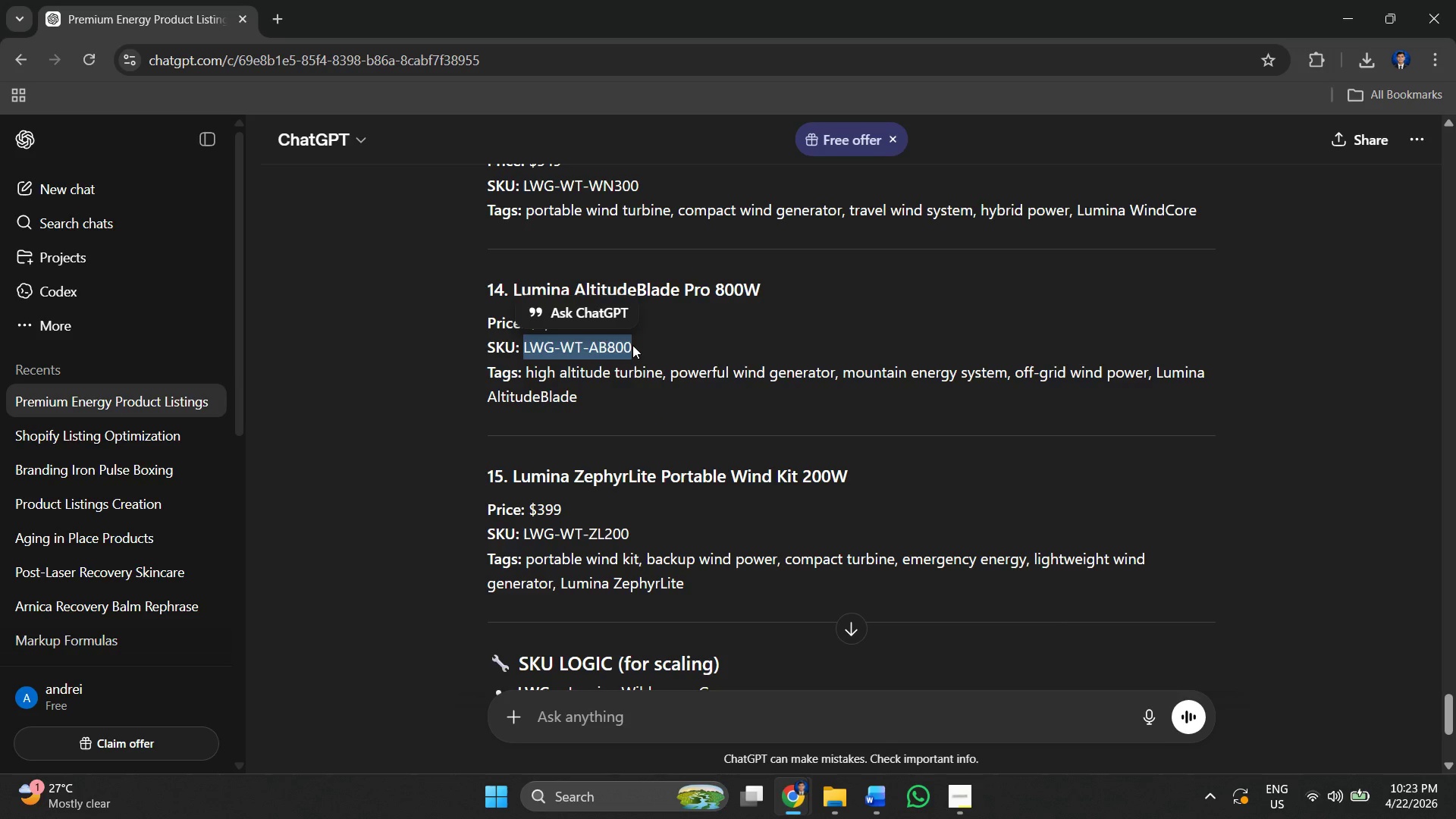 
key(Alt+AltLeft)
 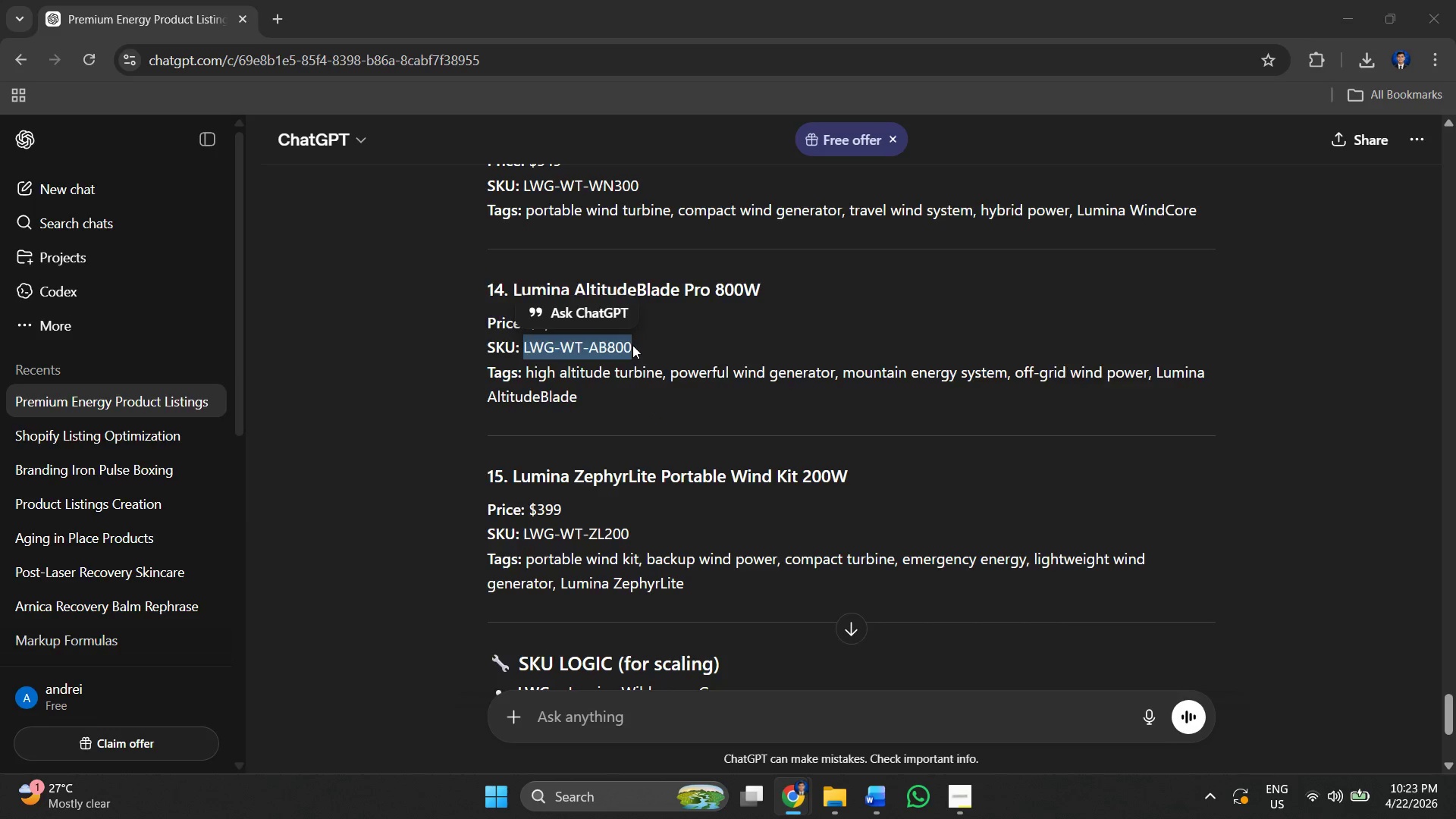 
key(Alt+Tab)
 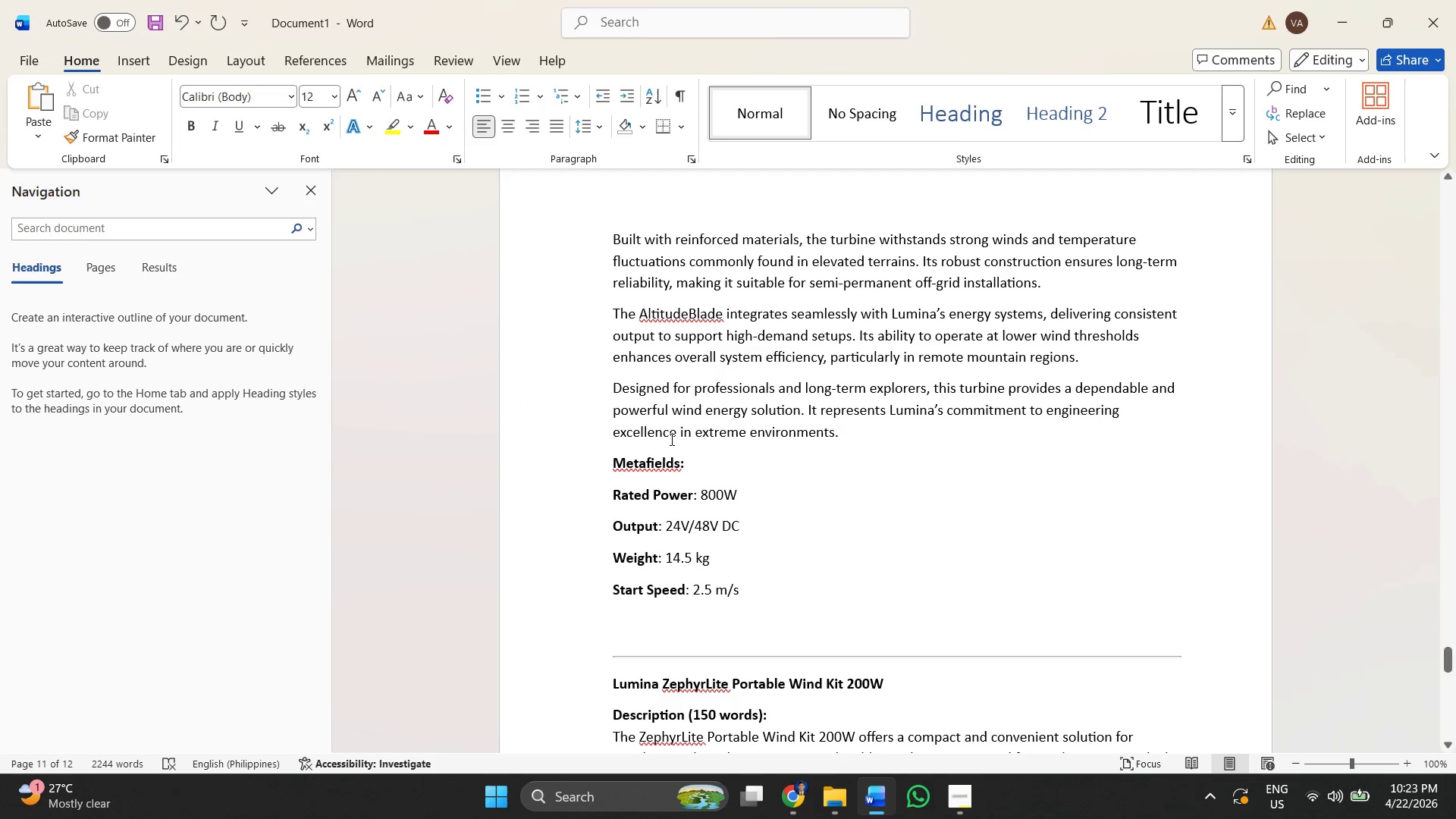 
key(Alt+Tab)
 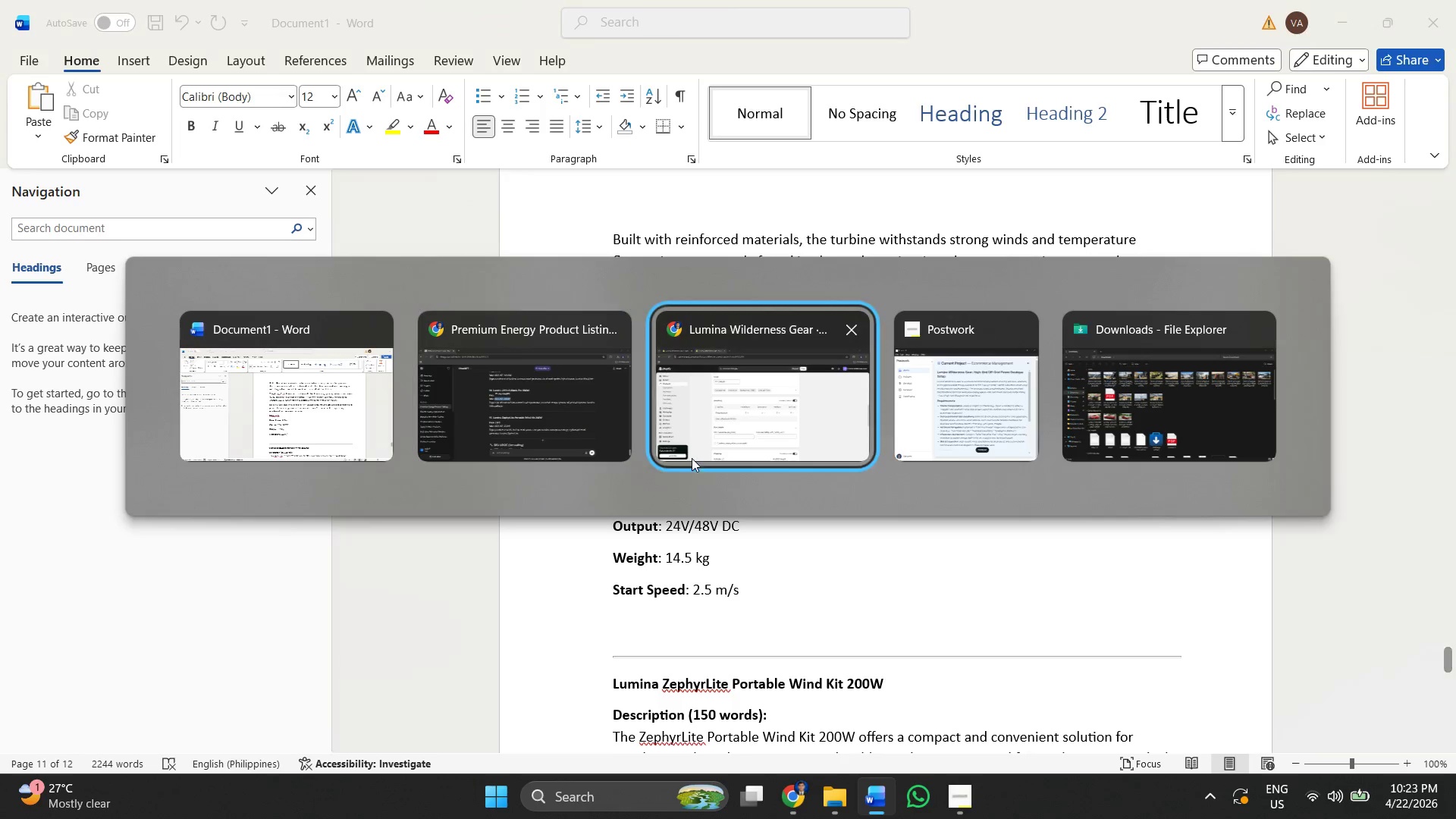 
key(Alt+Tab)
 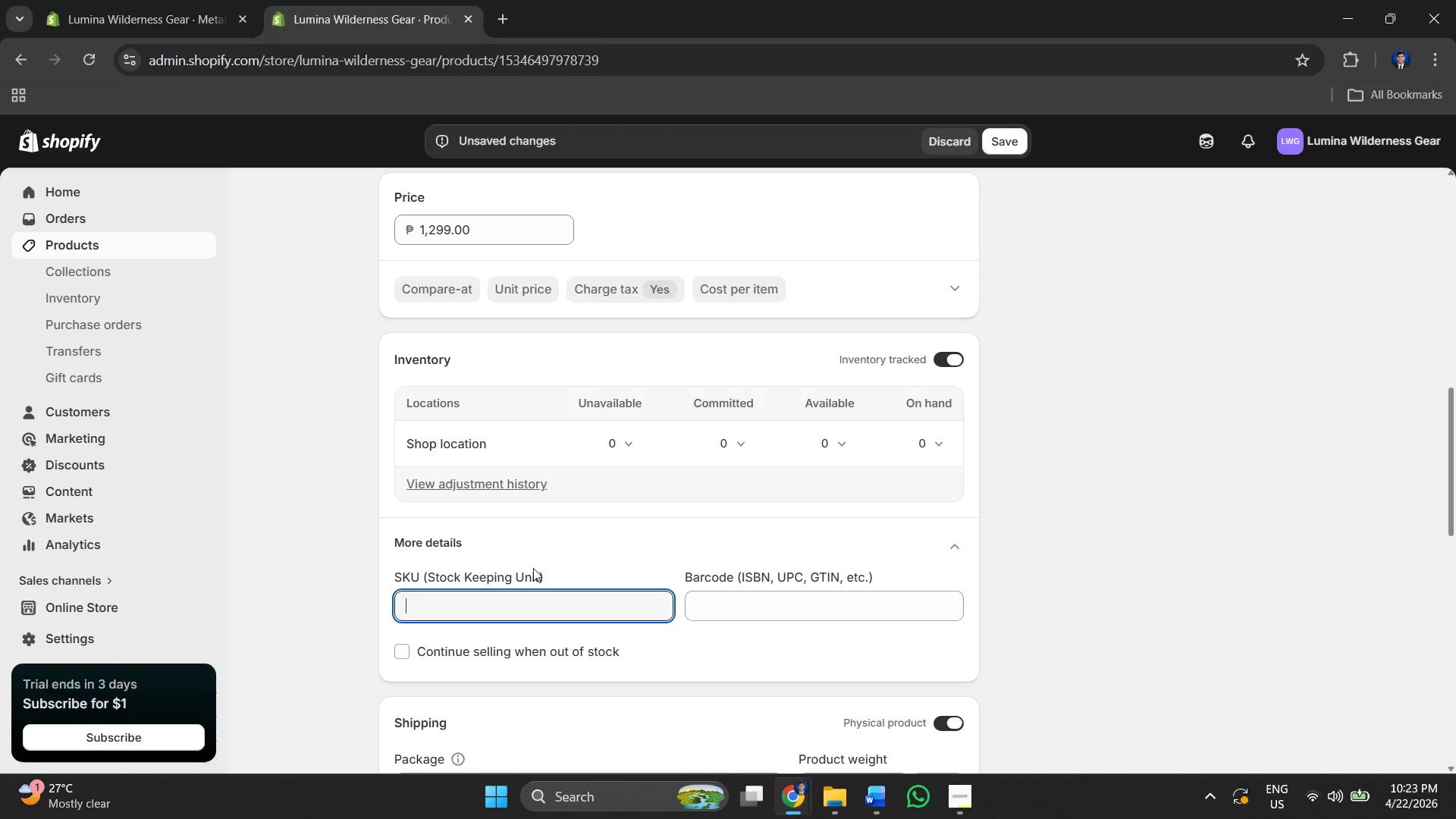 
key(Control+V)
 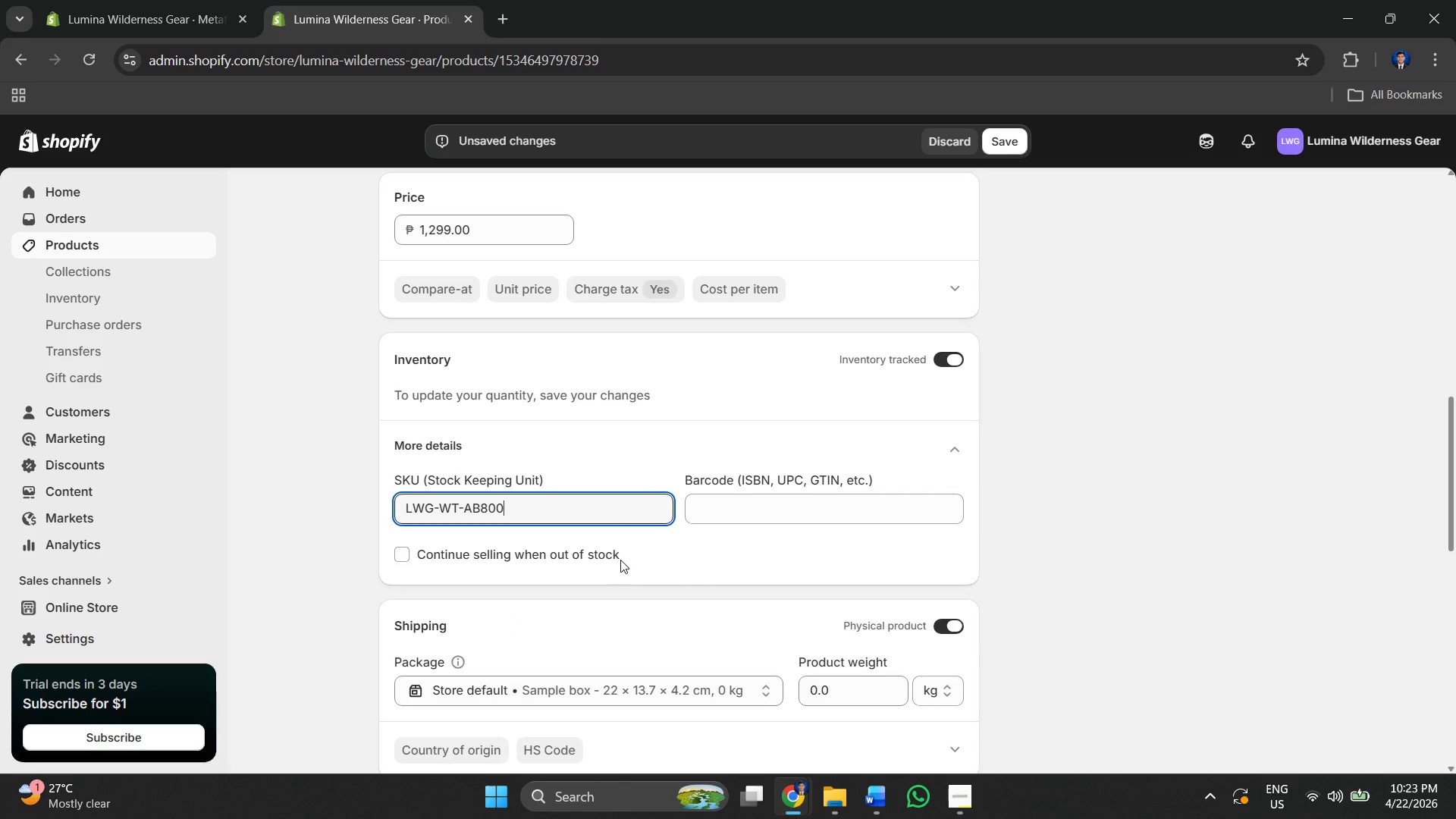 
scroll: coordinate [664, 435], scroll_direction: down, amount: 5.0
 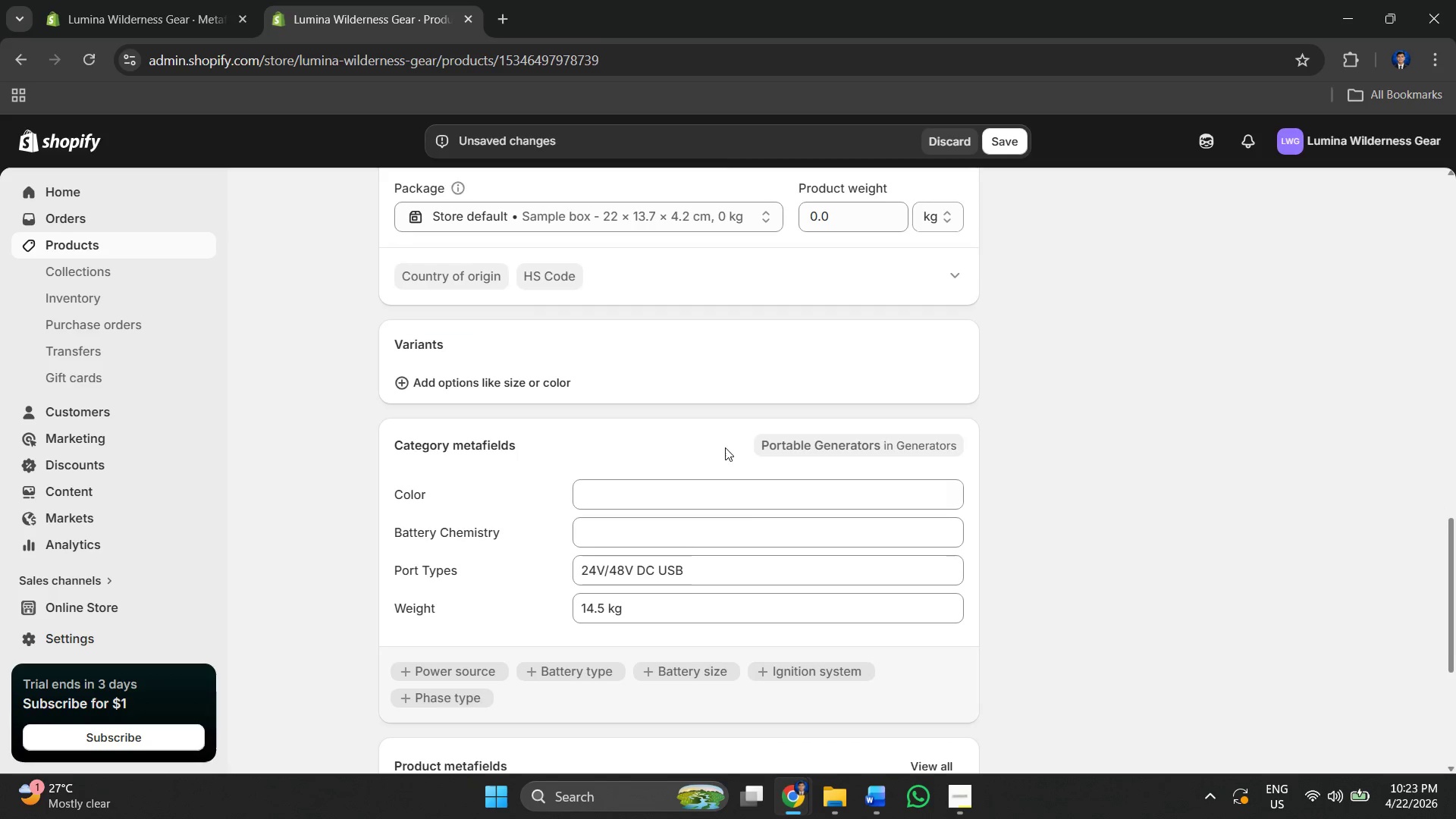 
scroll: coordinate [899, 400], scroll_direction: up, amount: 8.0
 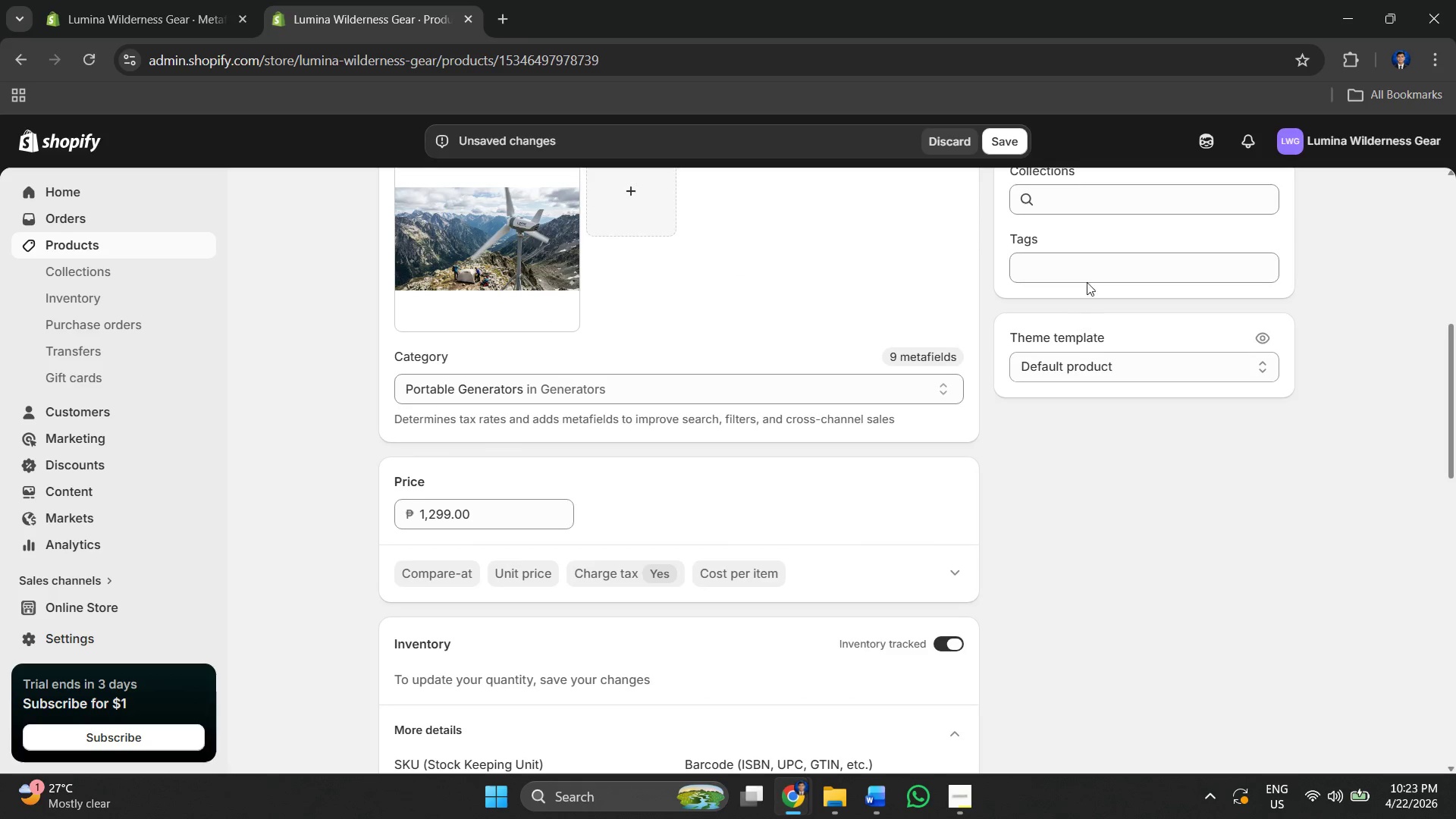 
left_click([1081, 262])
 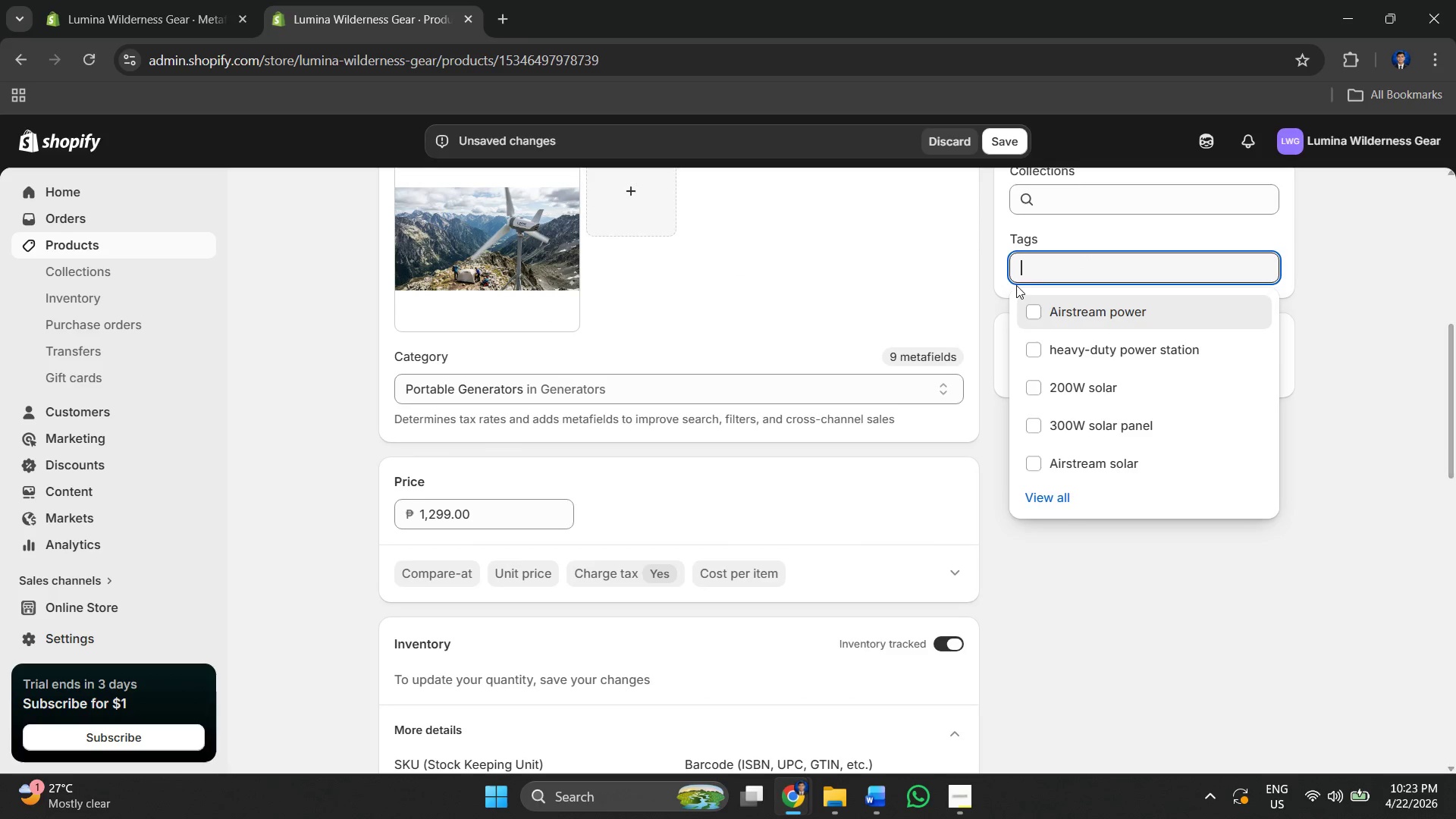 
key(Alt+AltLeft)
 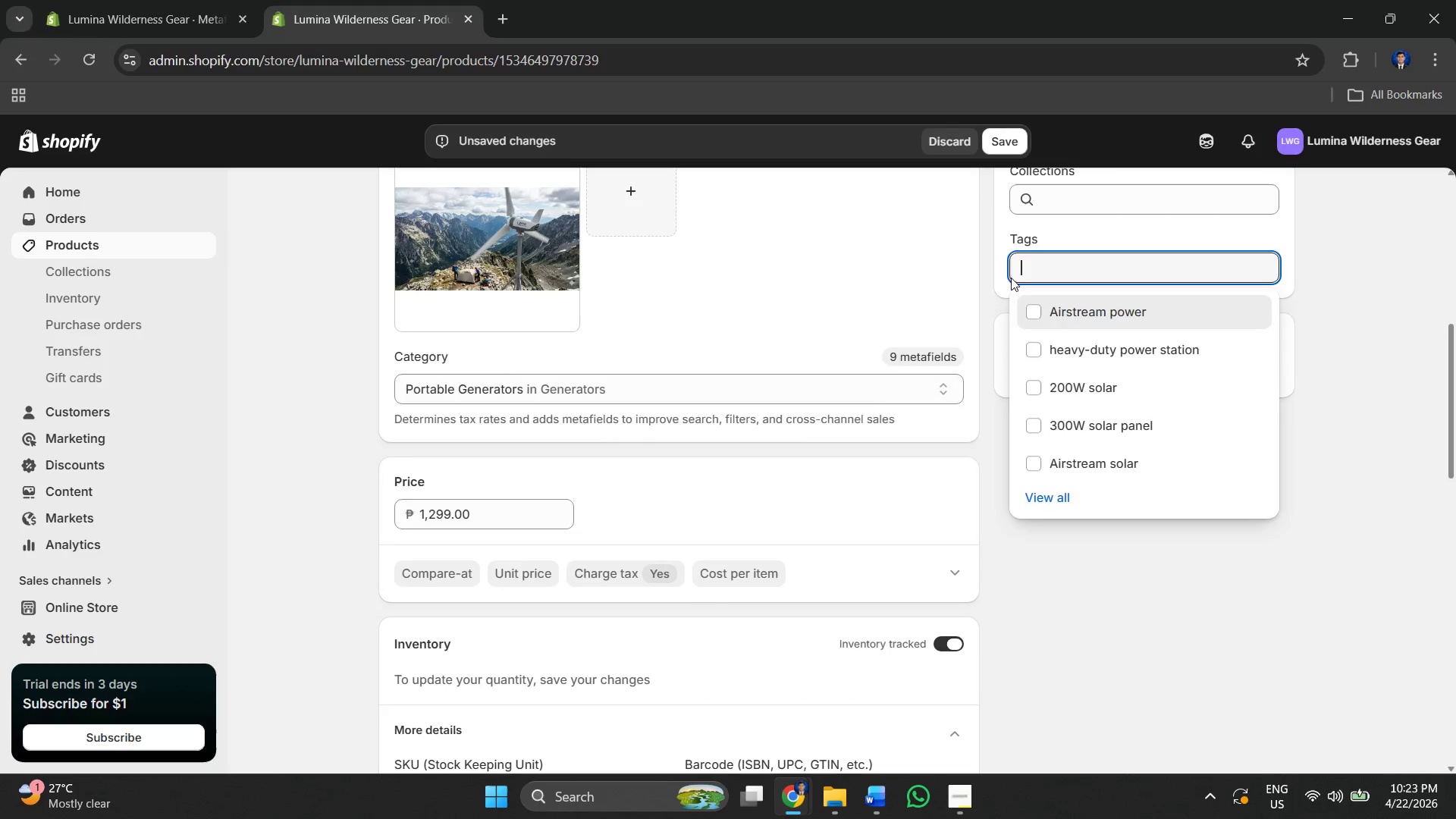 
key(Alt+Tab)
 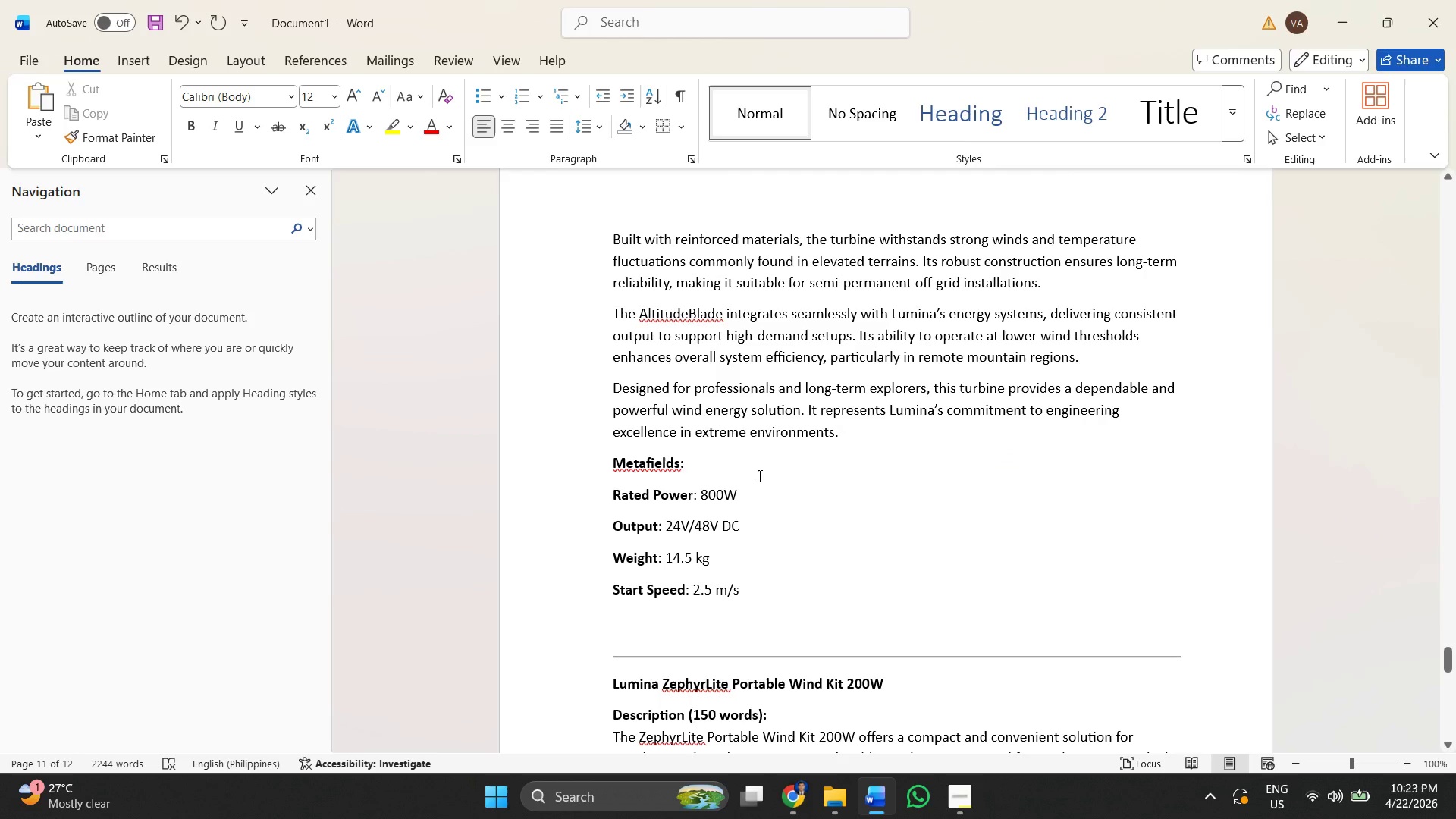 
scroll: coordinate [758, 475], scroll_direction: up, amount: 4.0
 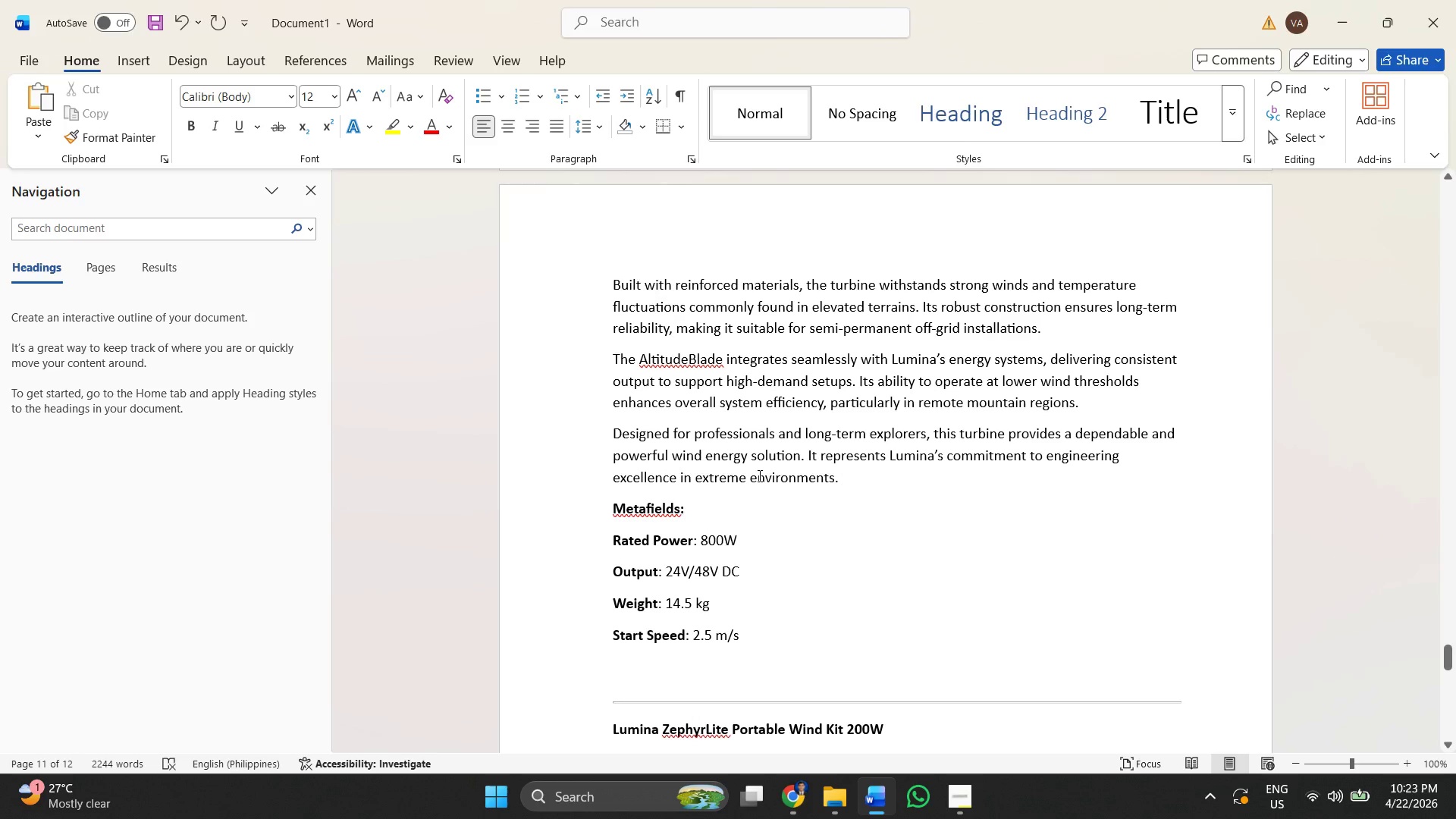 
key(Alt+Tab)
 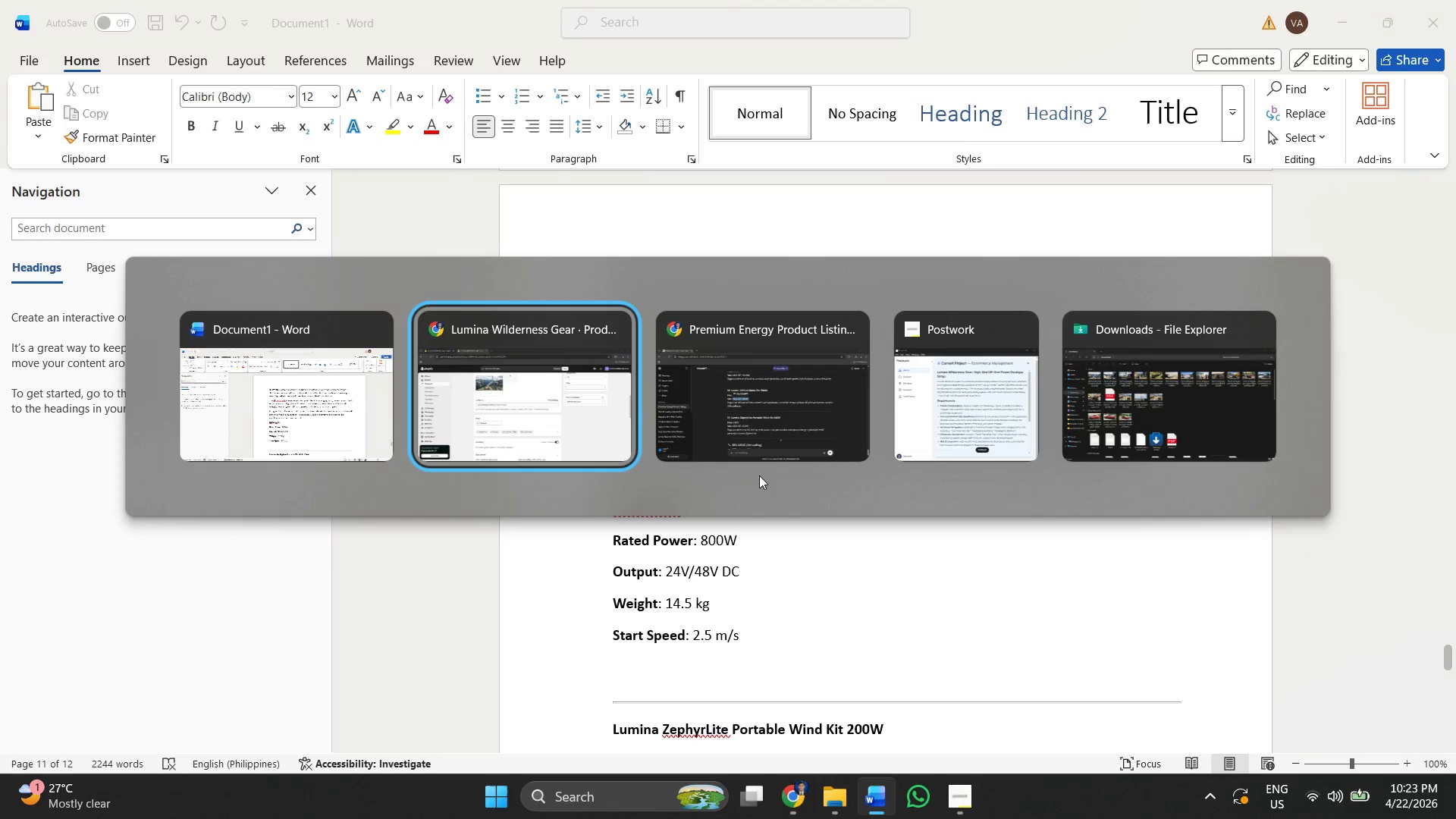 
key(Alt+Tab)
 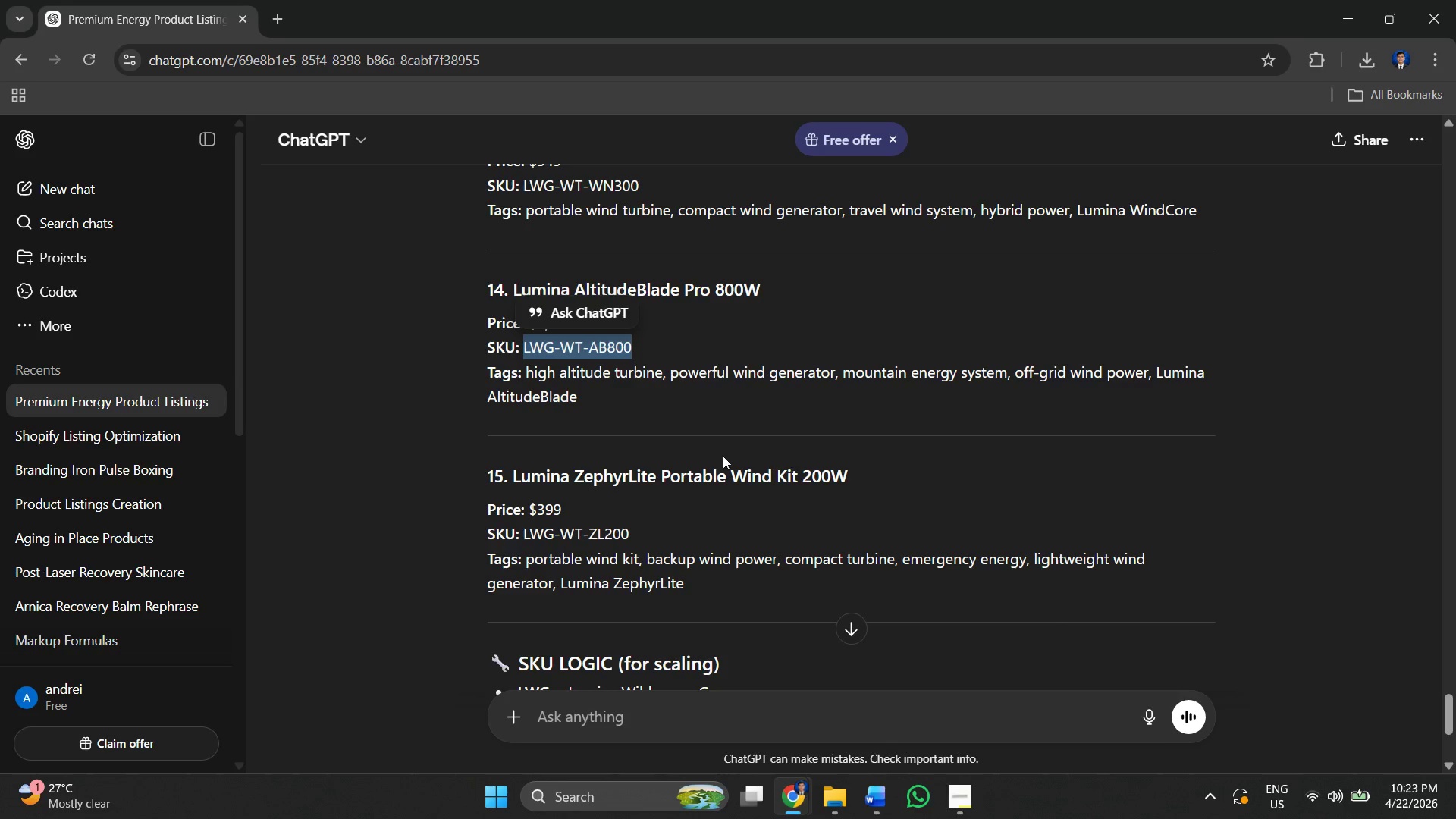 
left_click_drag(start_coordinate=[586, 414], to_coordinate=[584, 410])
 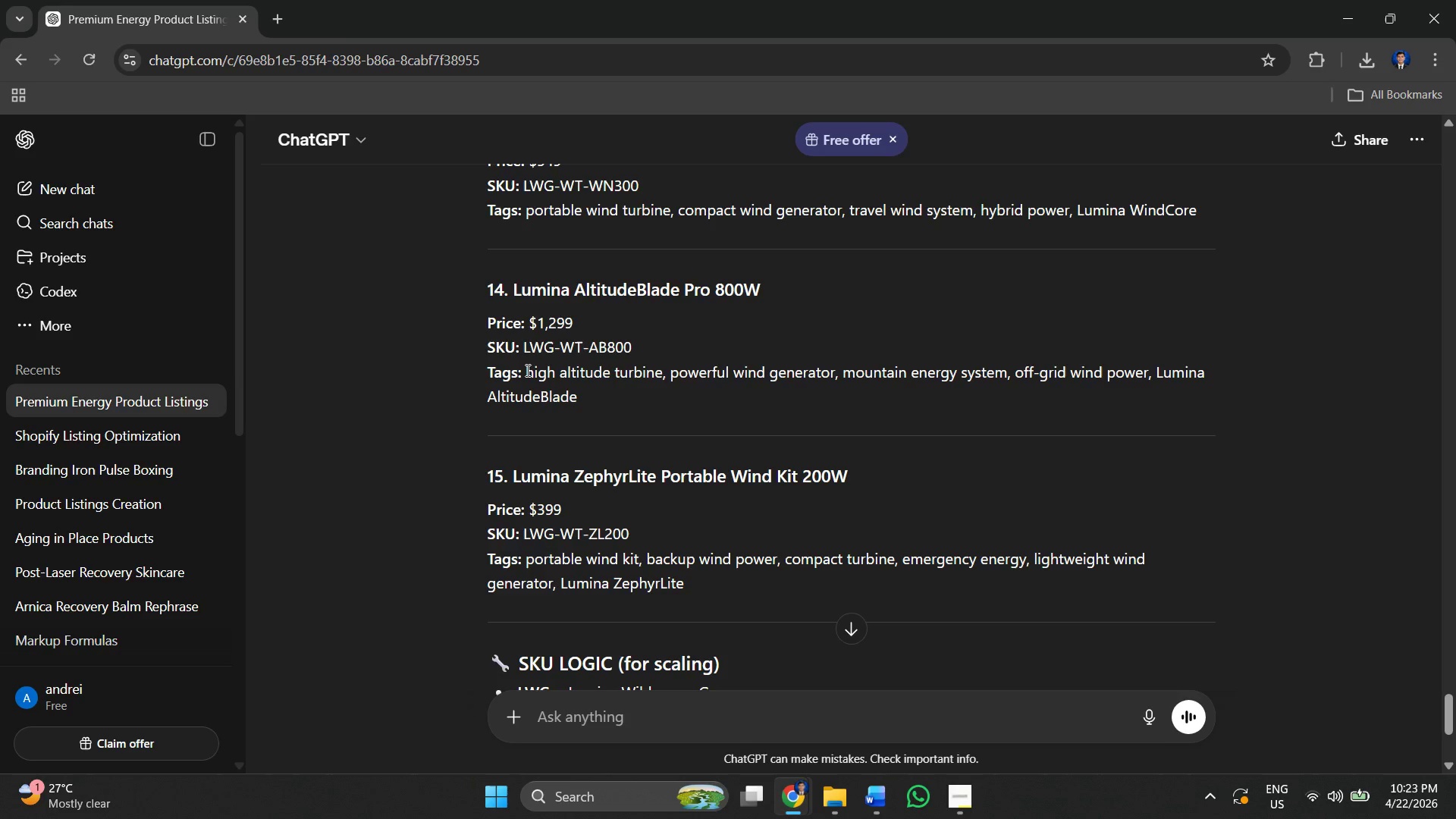 
left_click_drag(start_coordinate=[526, 370], to_coordinate=[662, 363])
 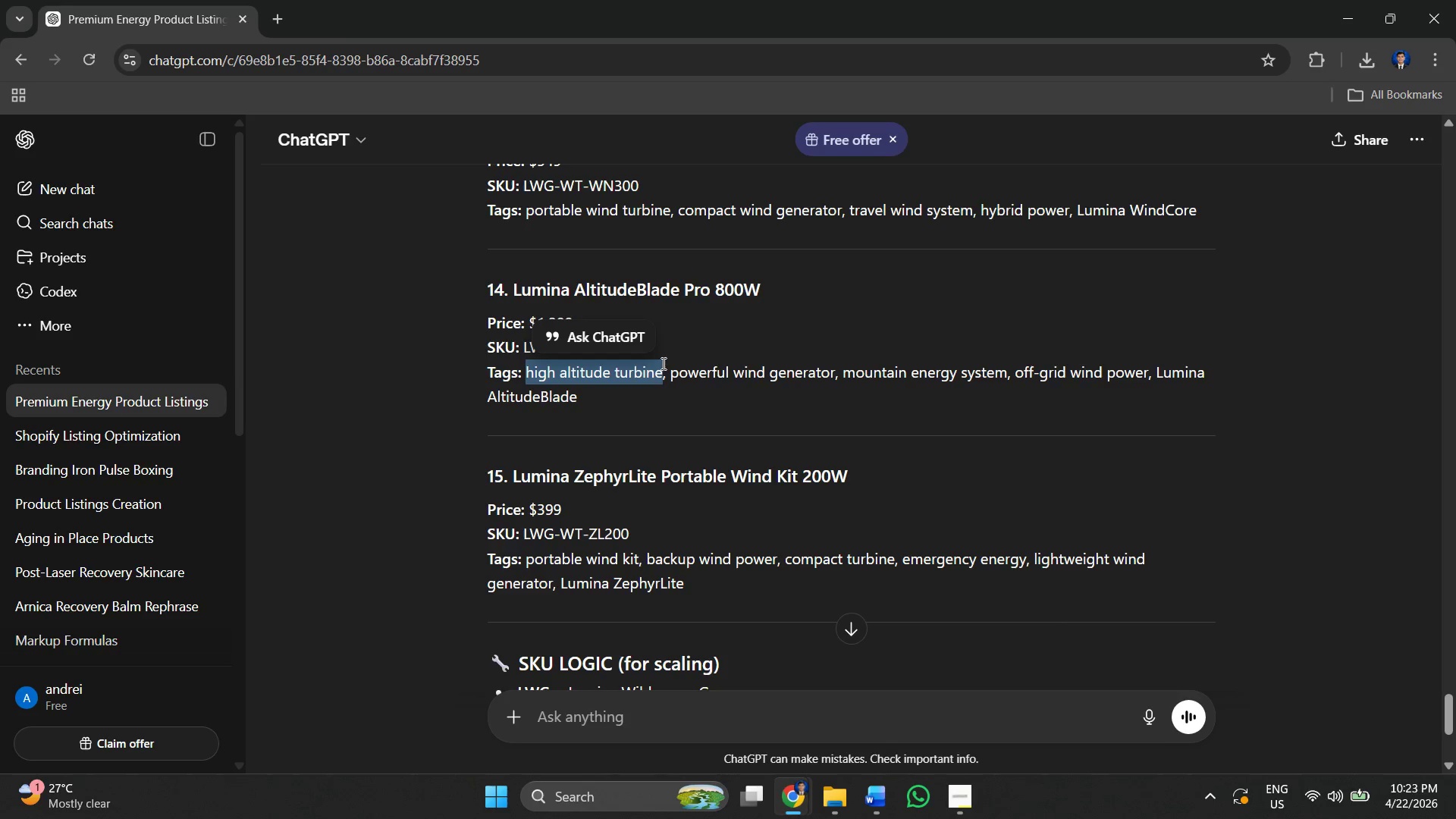 
key(Control+ControlLeft)
 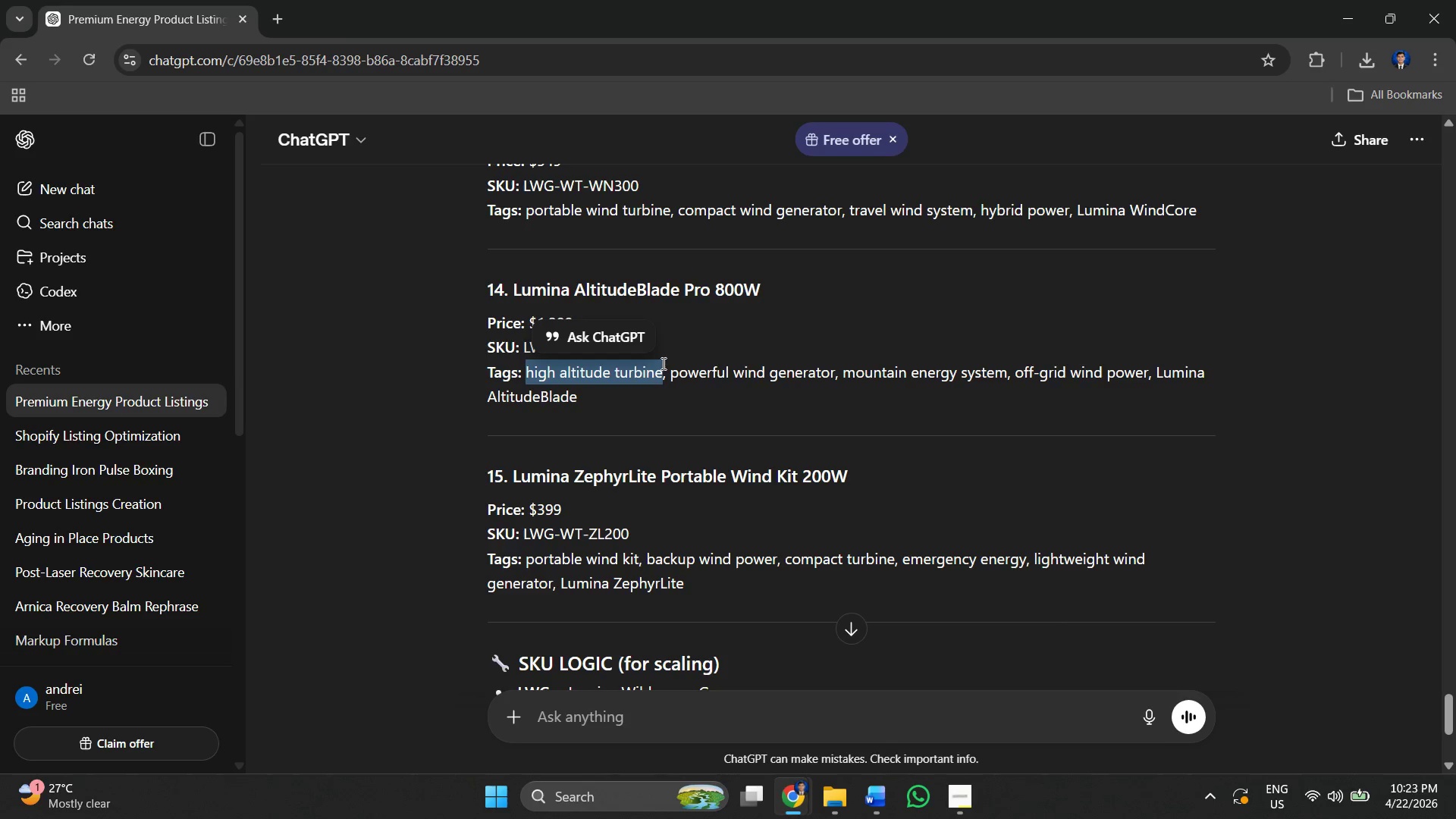 
key(Control+C)
 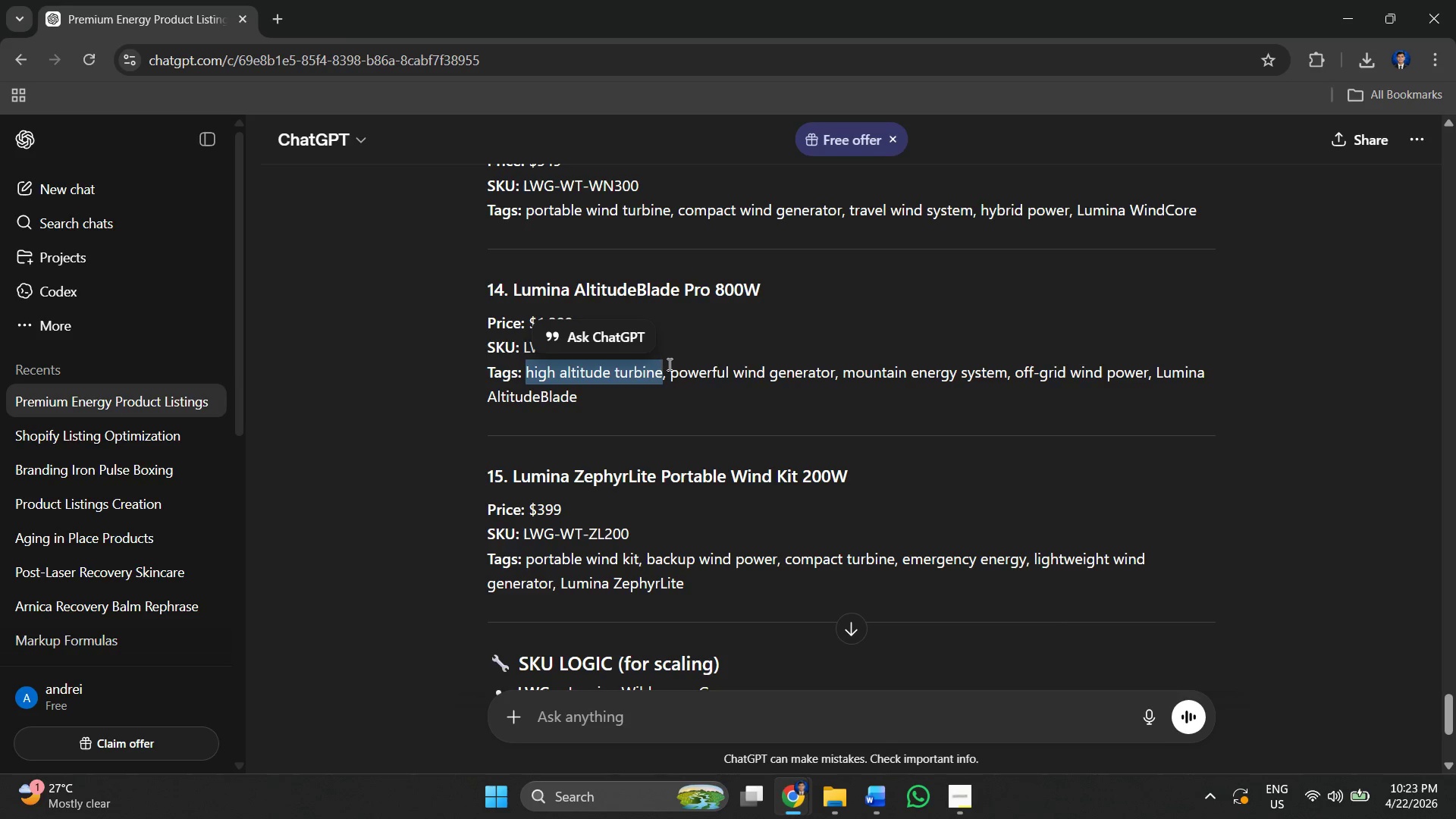 
key(Alt+AltLeft)
 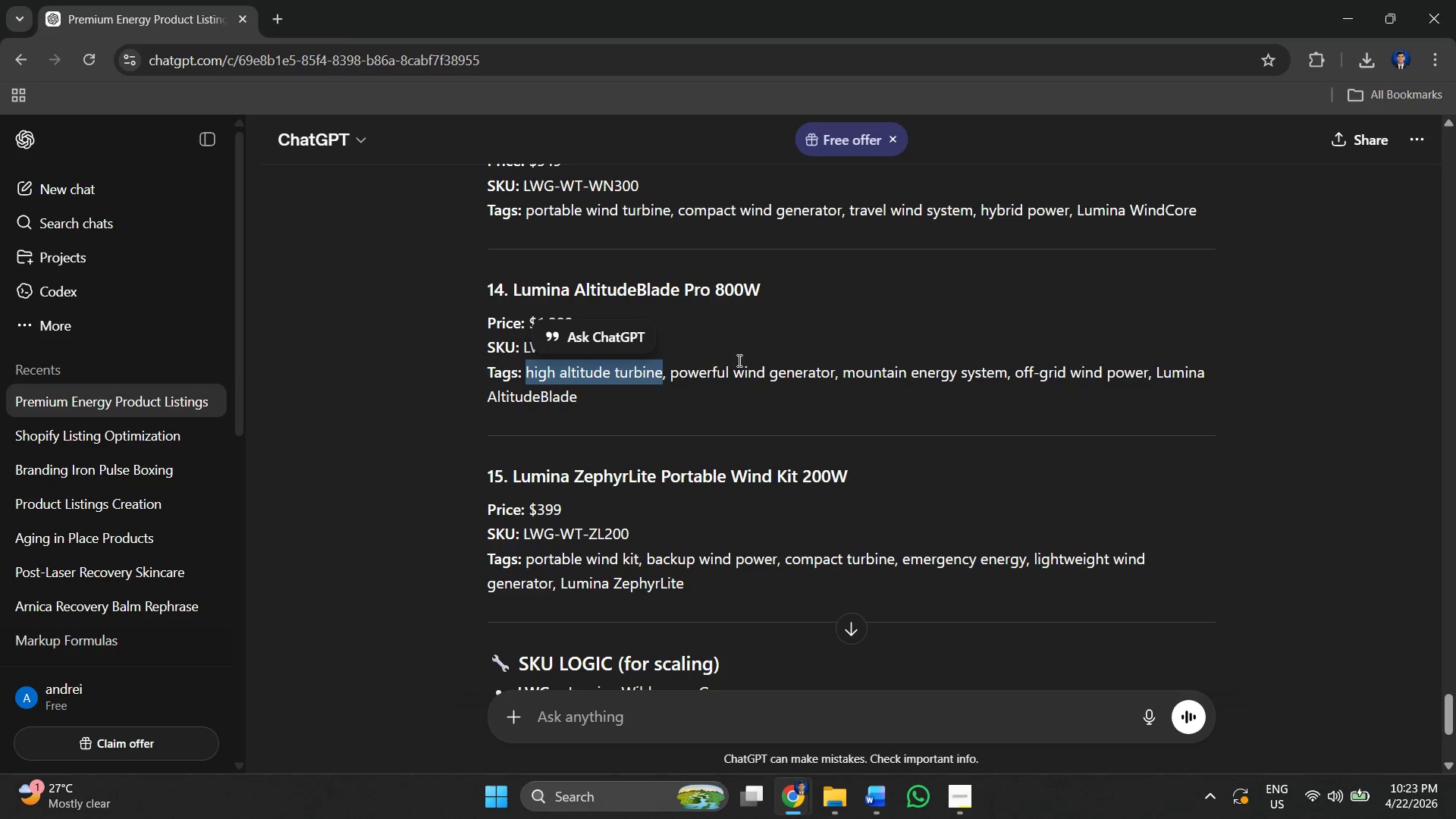 
key(Alt+Tab)
 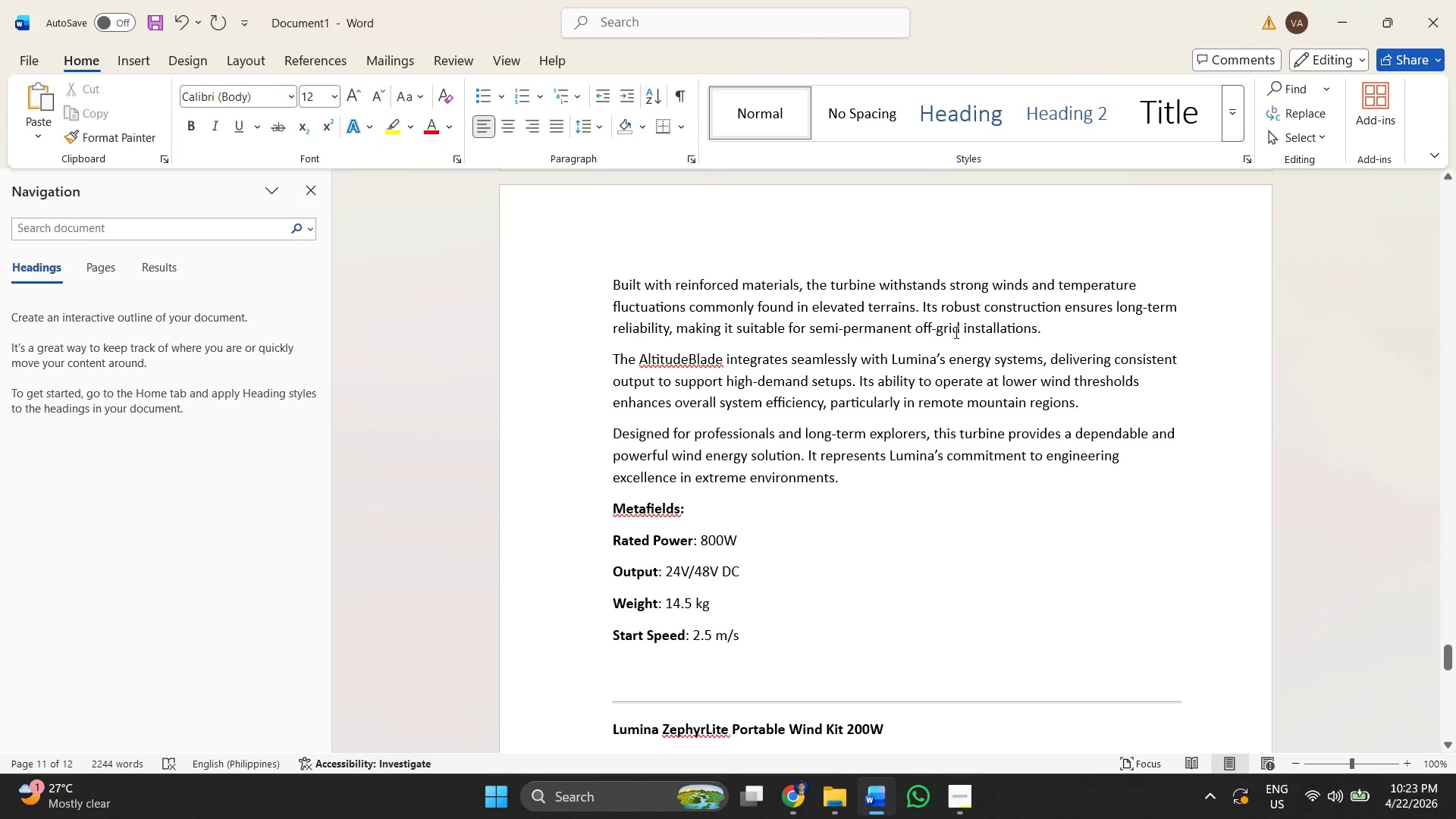 
key(Alt+Tab)
 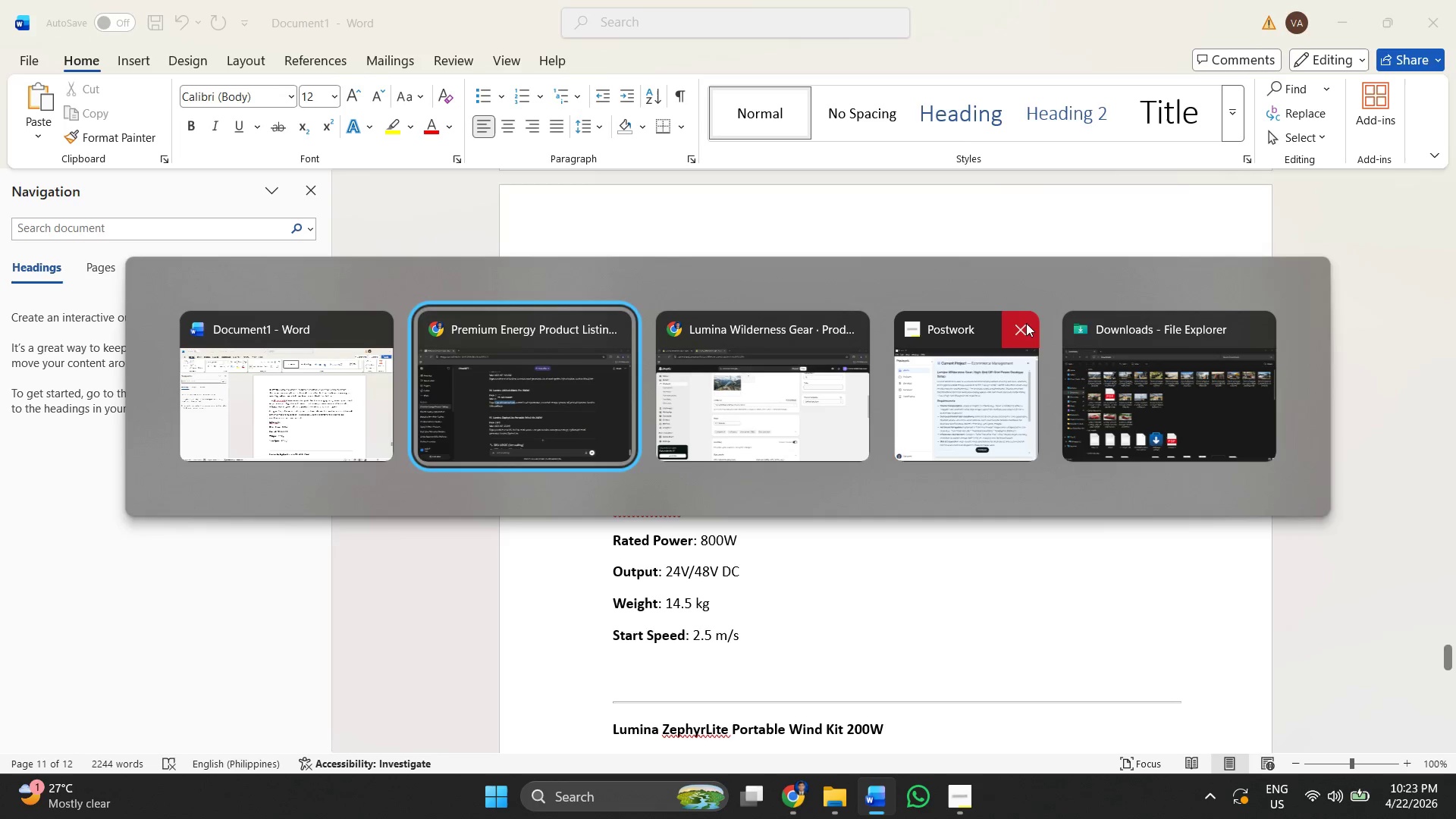 
key(Alt+Tab)
 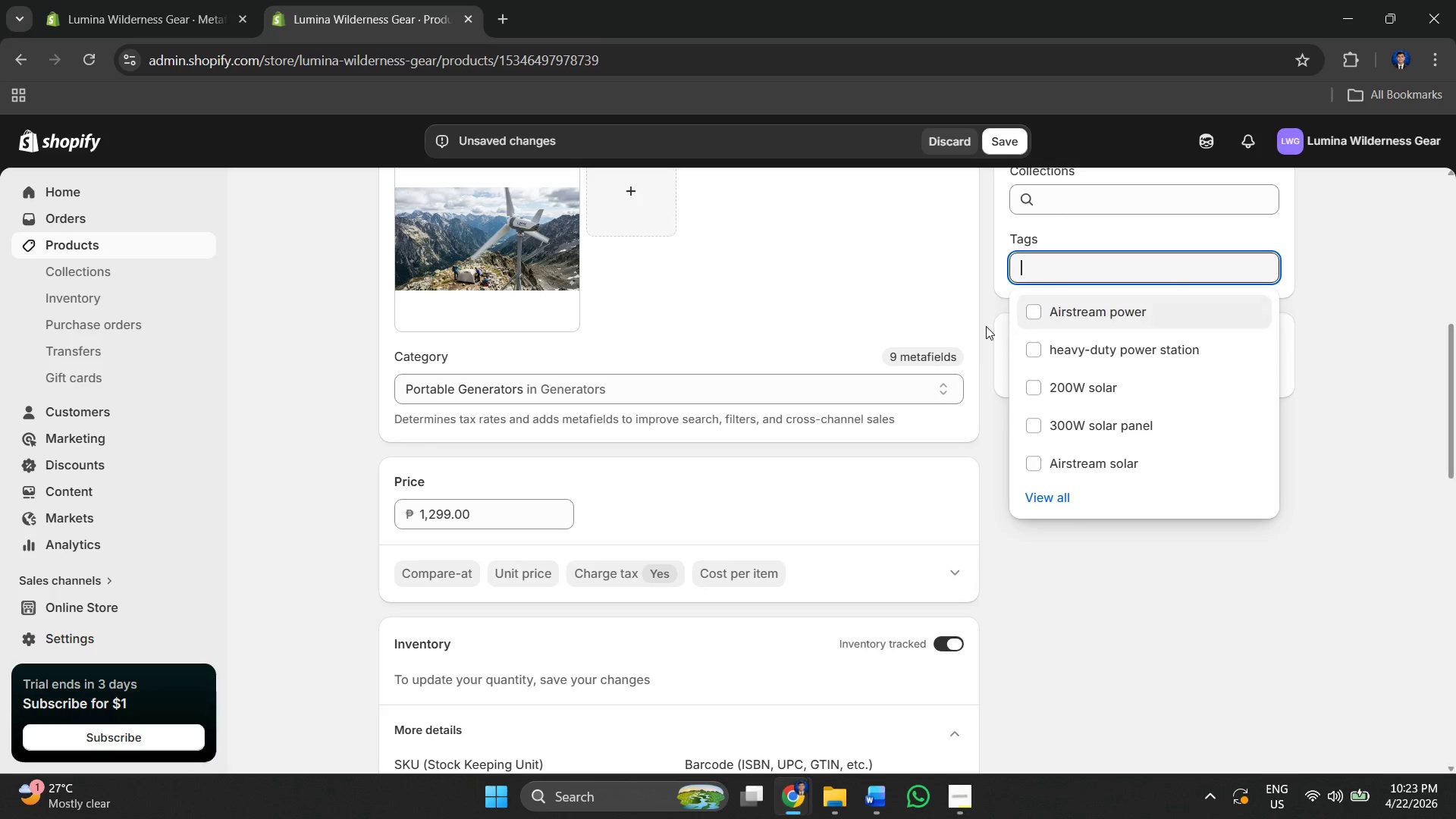 
key(Control+V)
 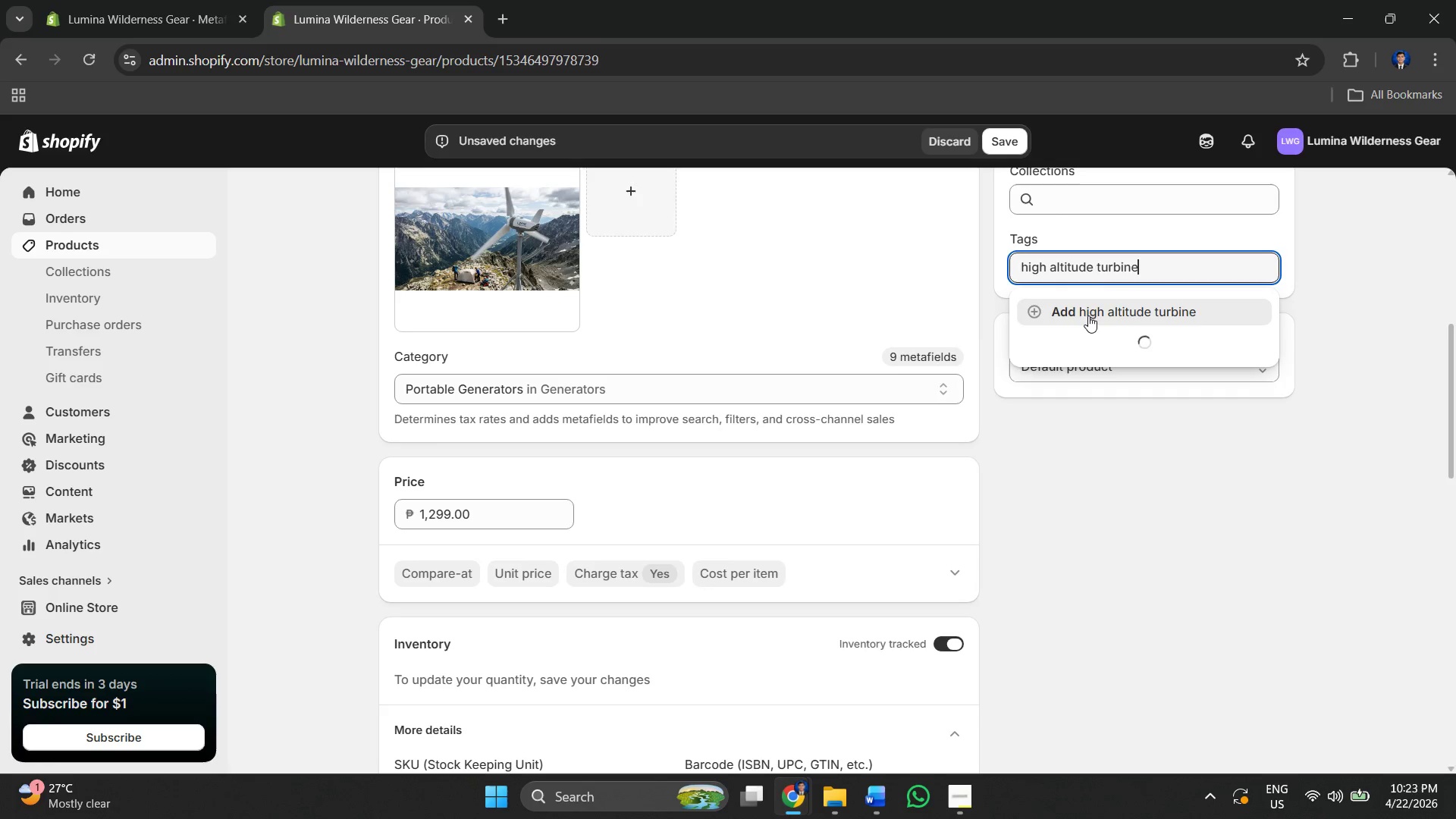 
left_click([1088, 315])
 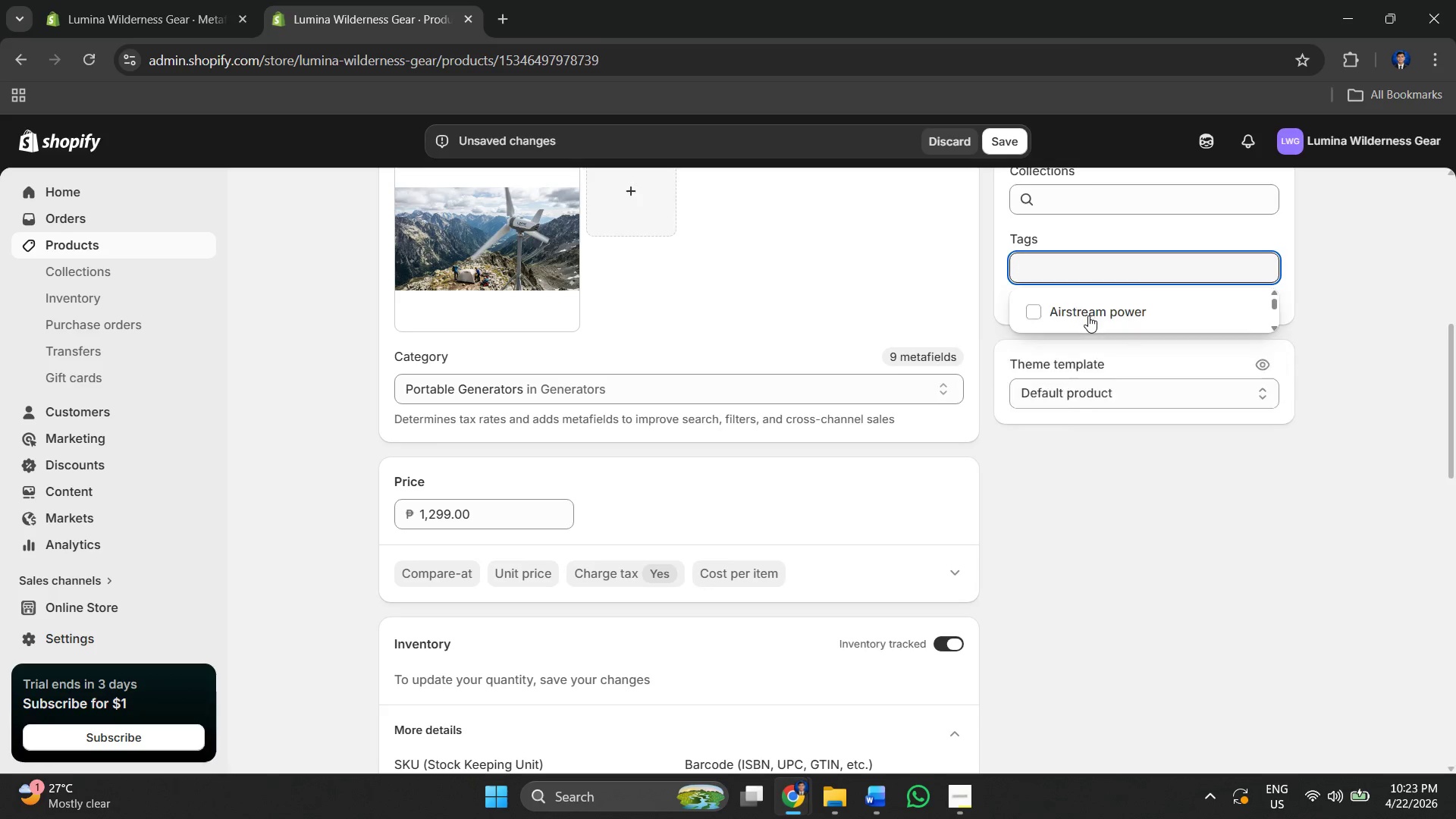 
key(Alt+AltLeft)
 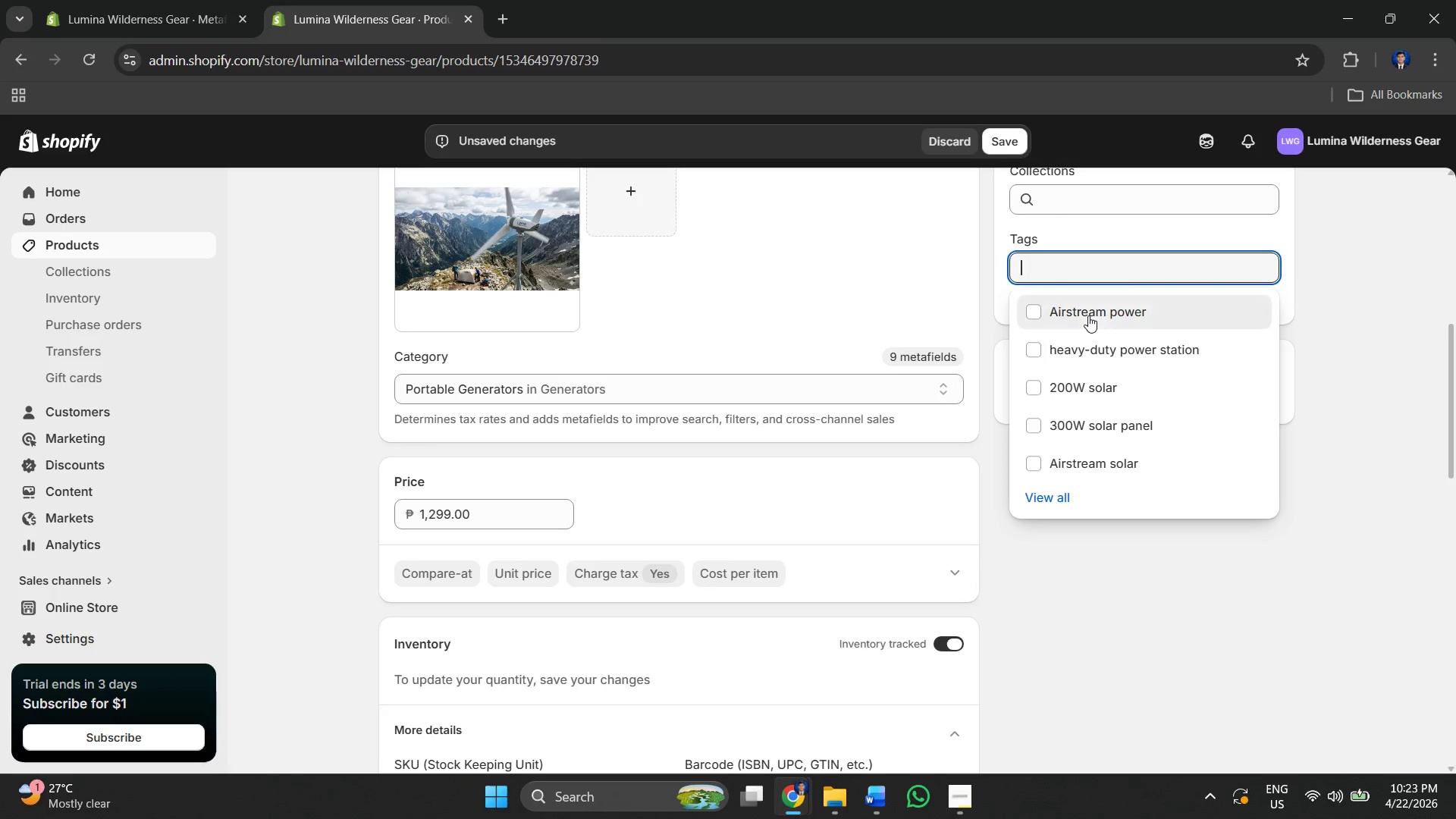 
key(Alt+Tab)
 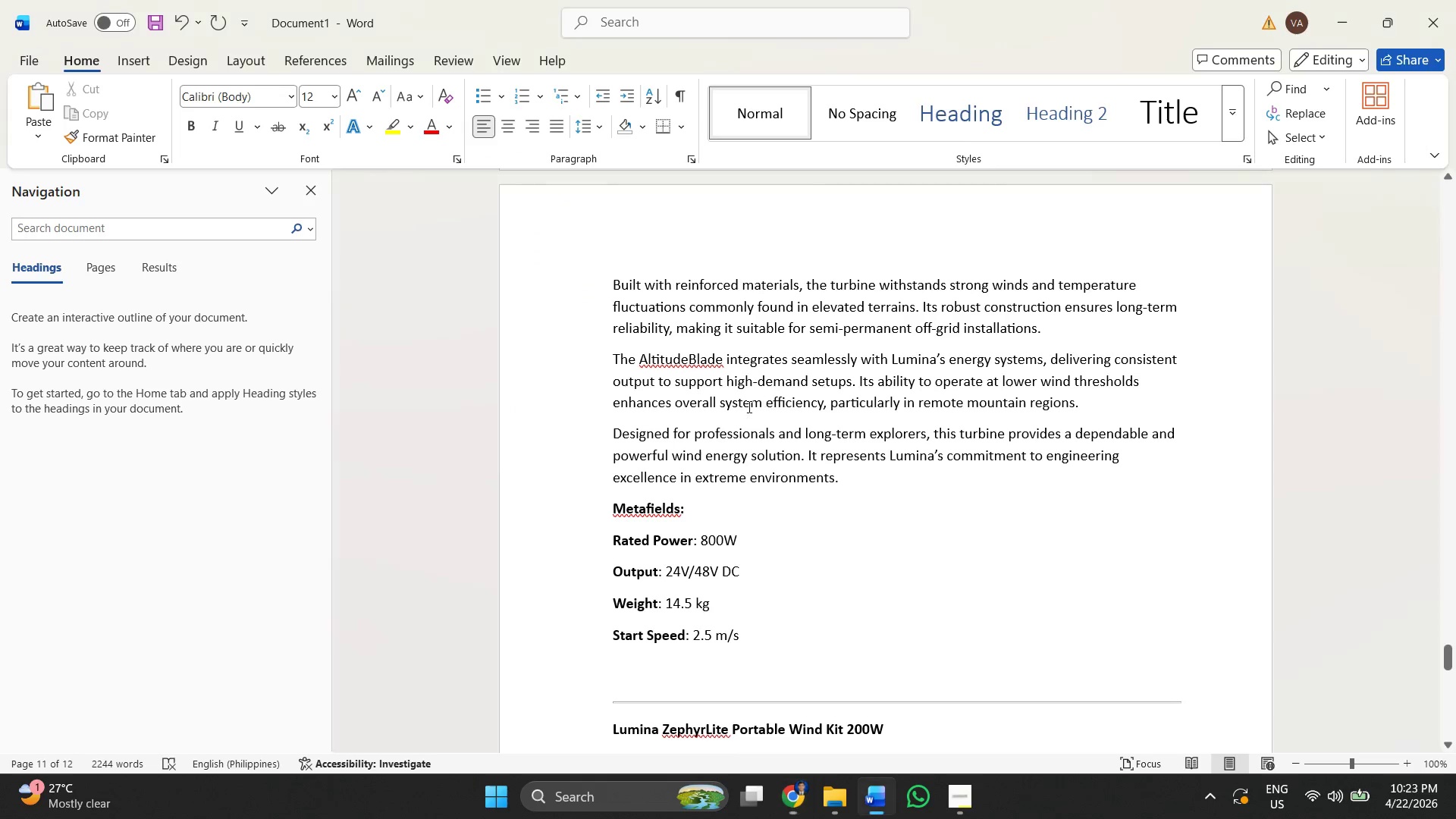 
key(Alt+Tab)
 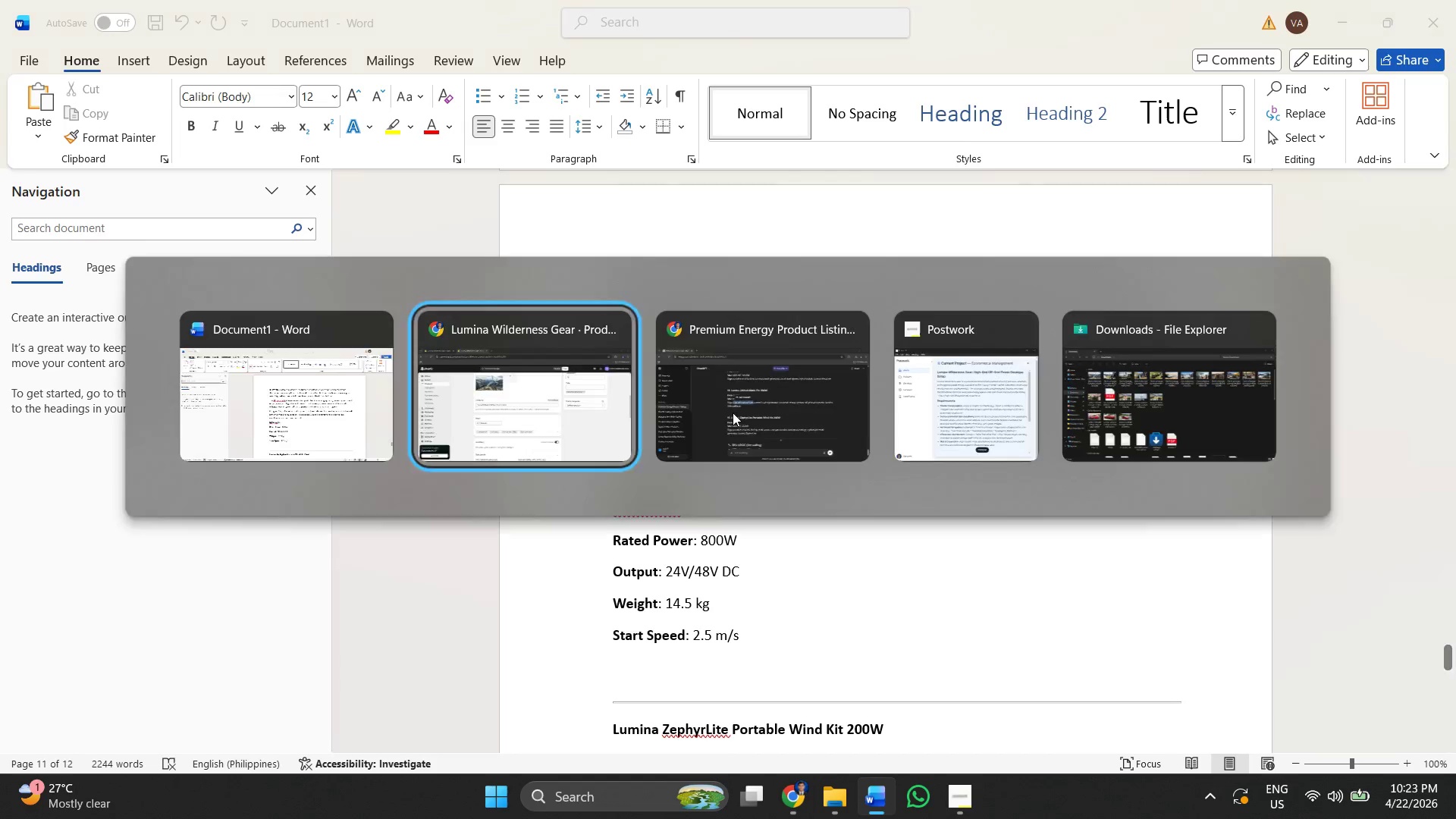 
key(Alt+Tab)
 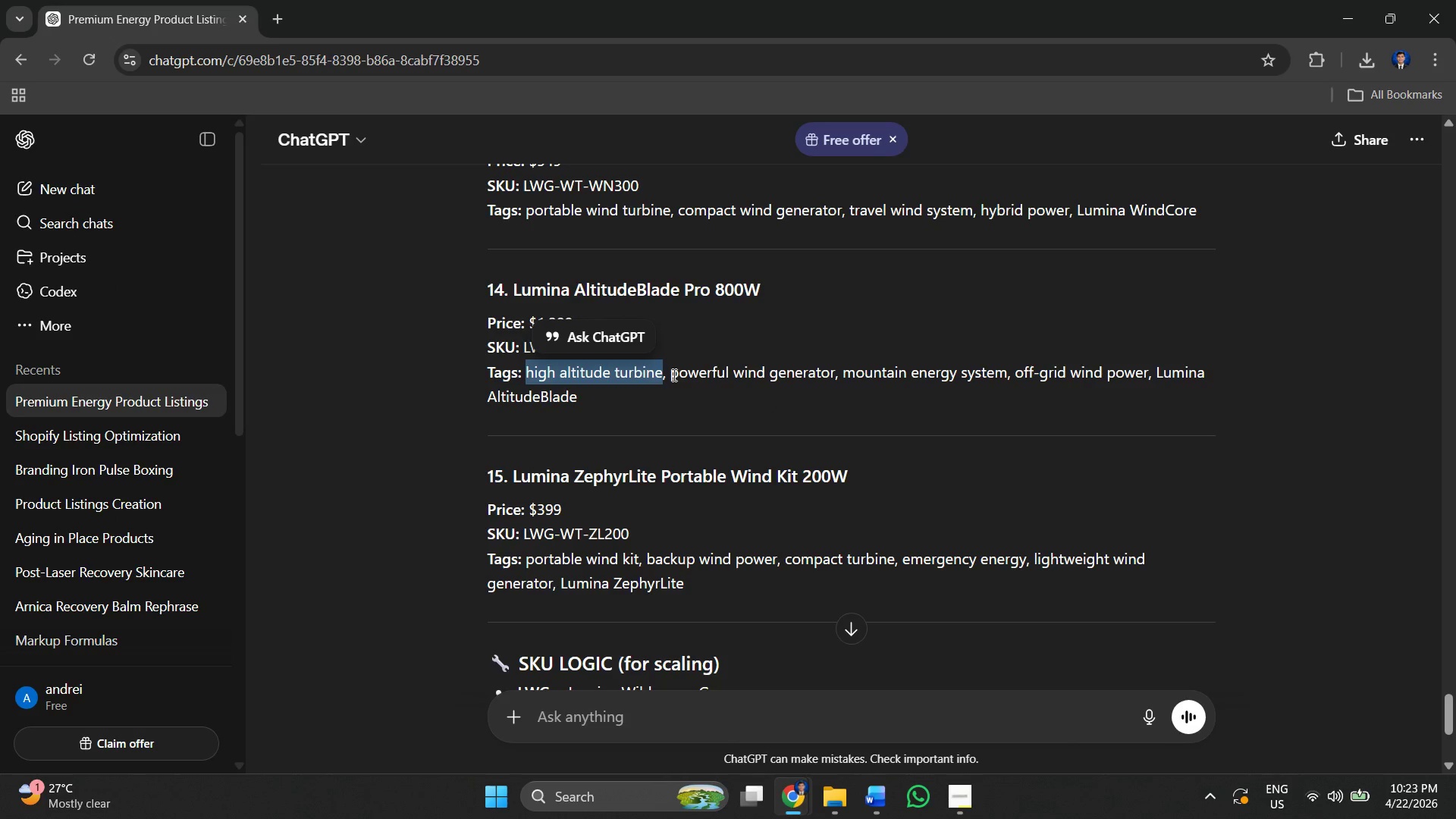 
left_click_drag(start_coordinate=[670, 372], to_coordinate=[836, 372])
 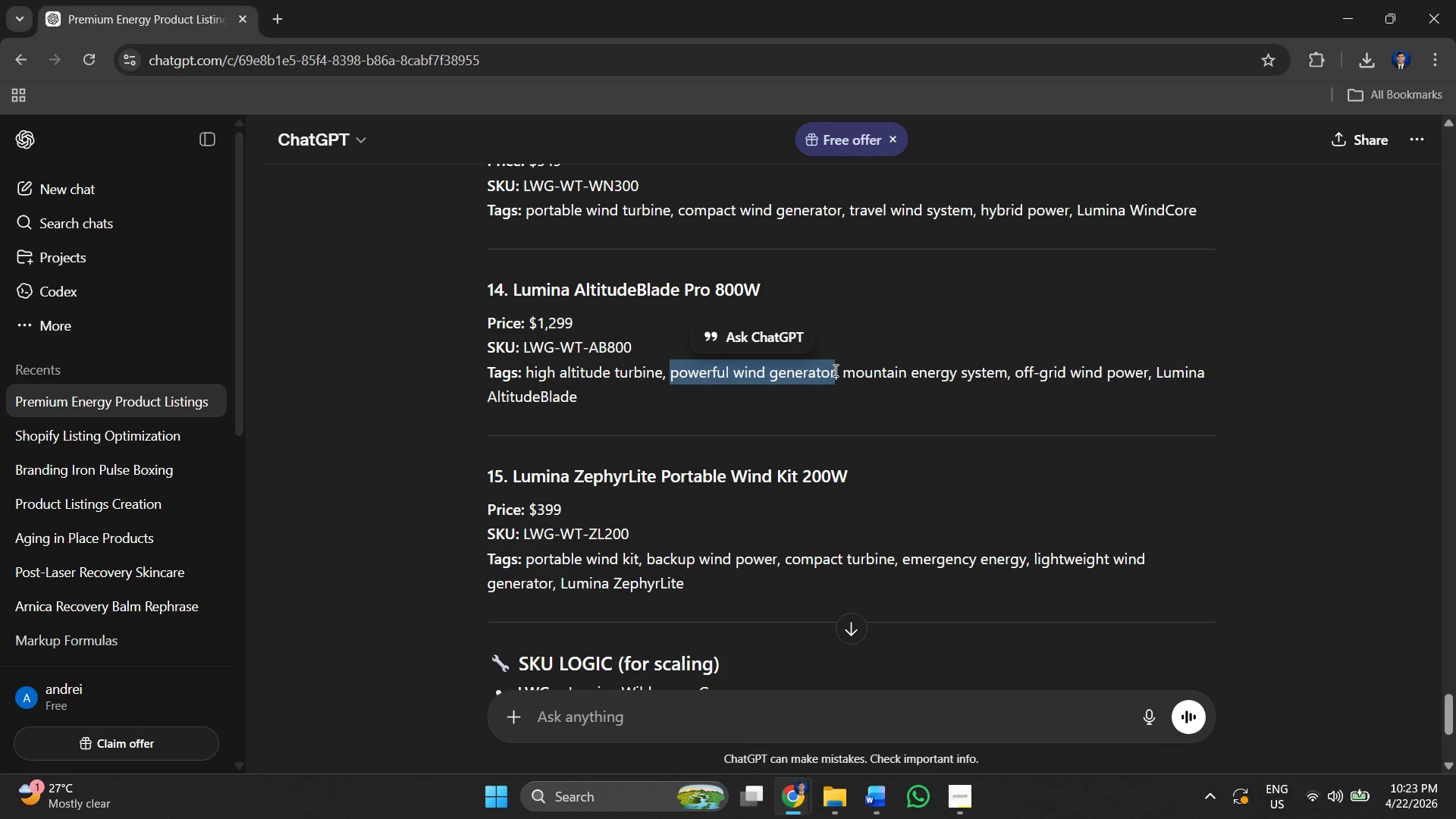 
key(Control+ControlLeft)
 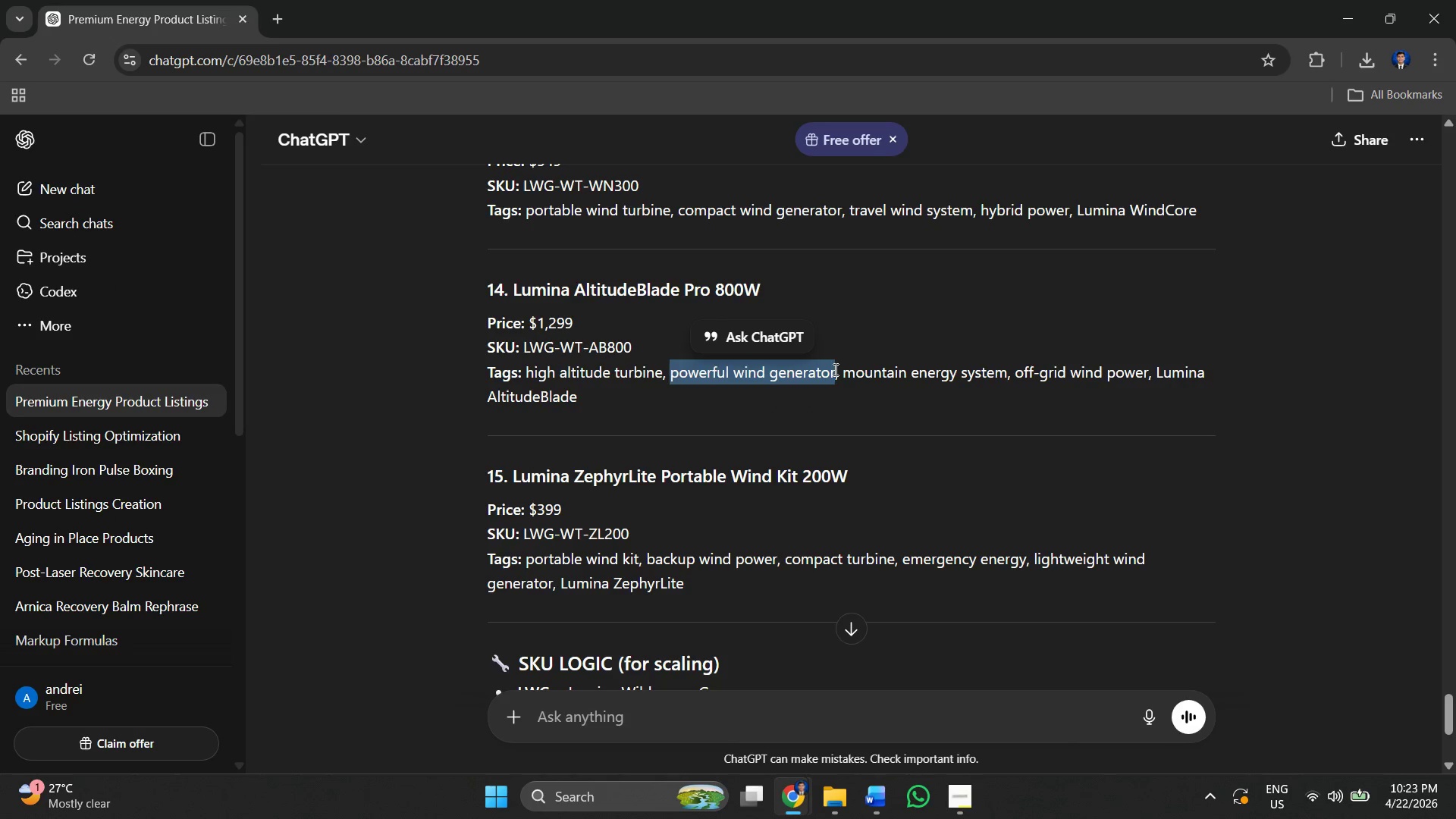 
key(Control+C)
 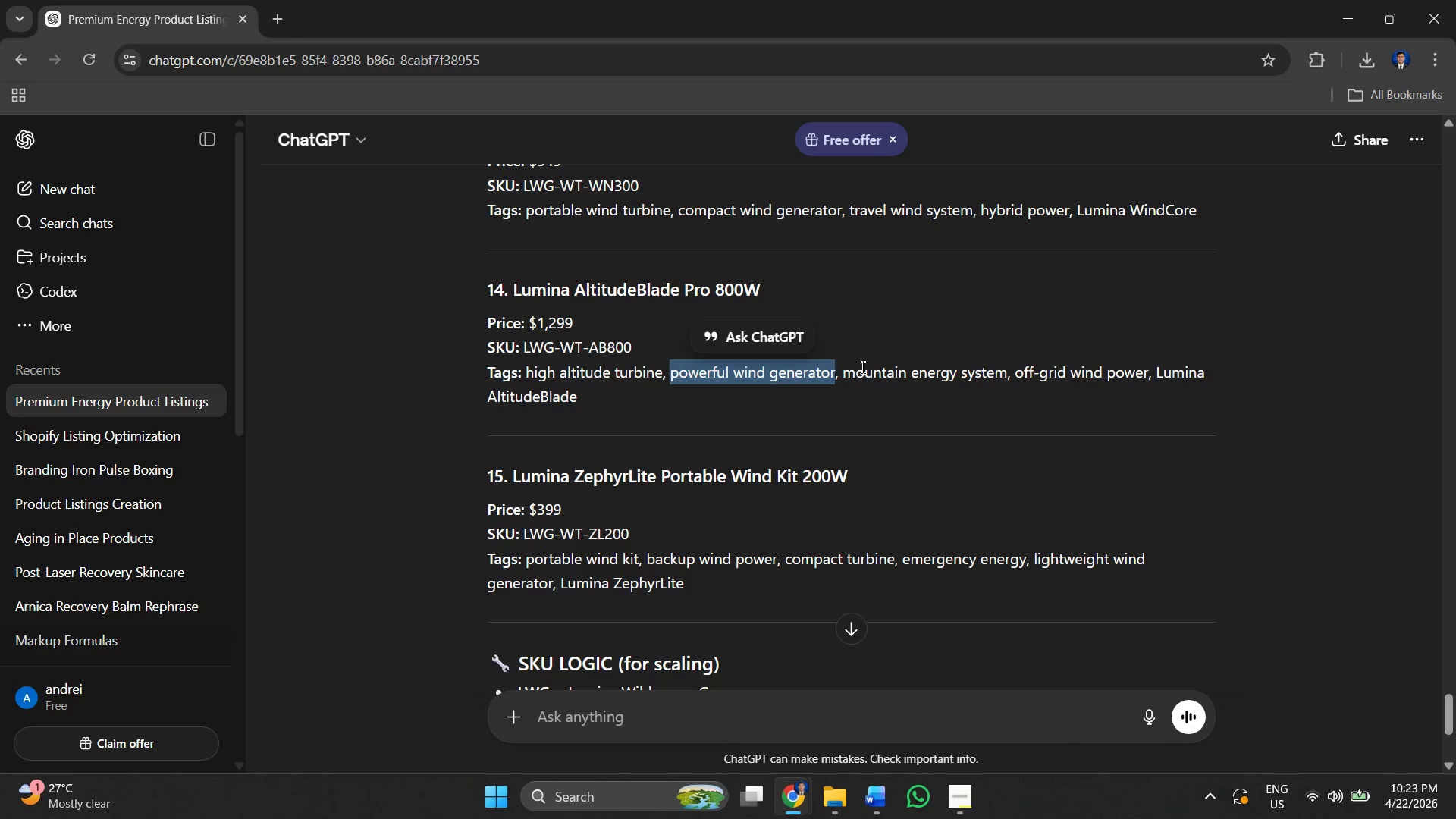 
key(Alt+AltLeft)
 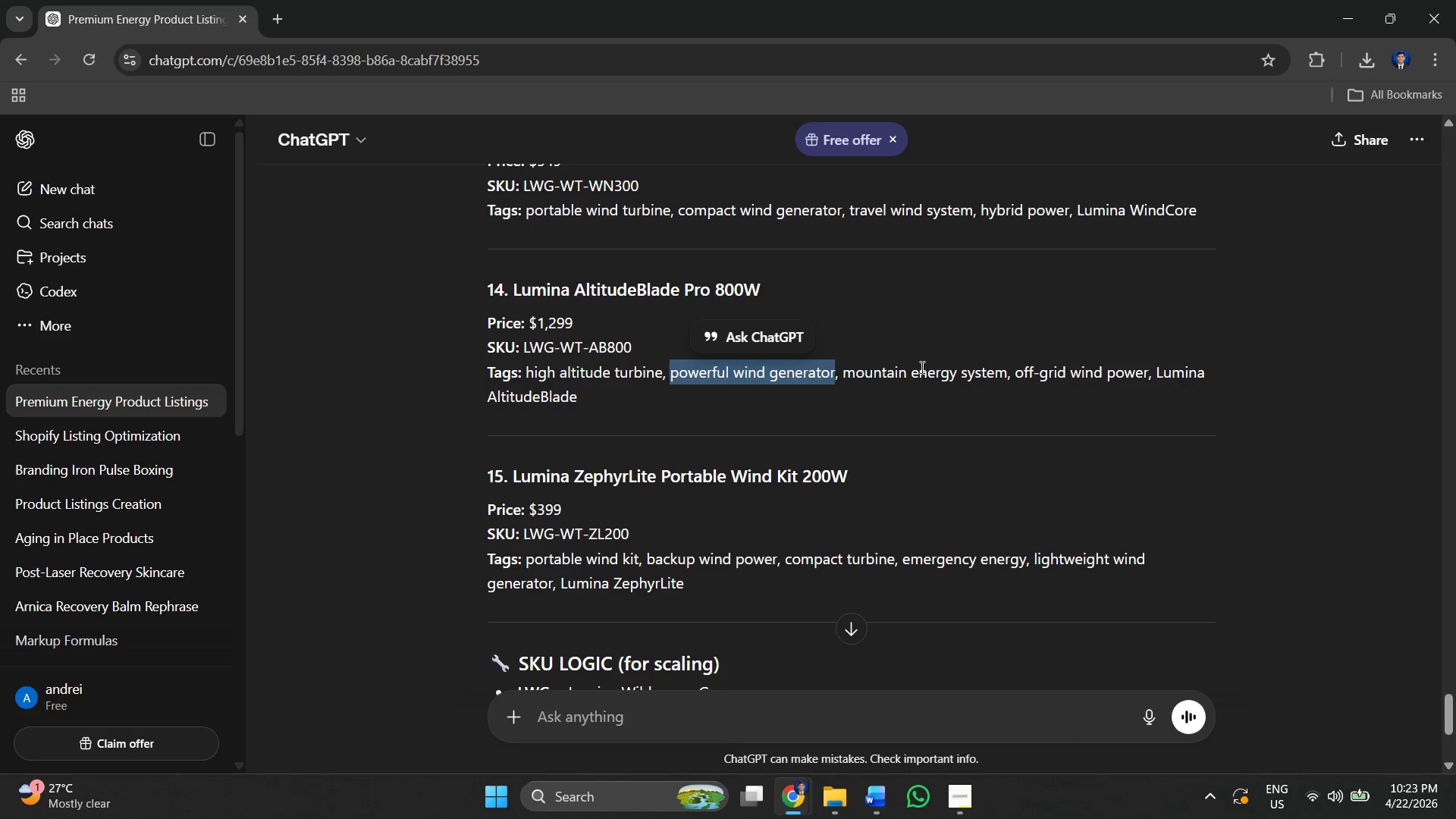 
key(Alt+Tab)
 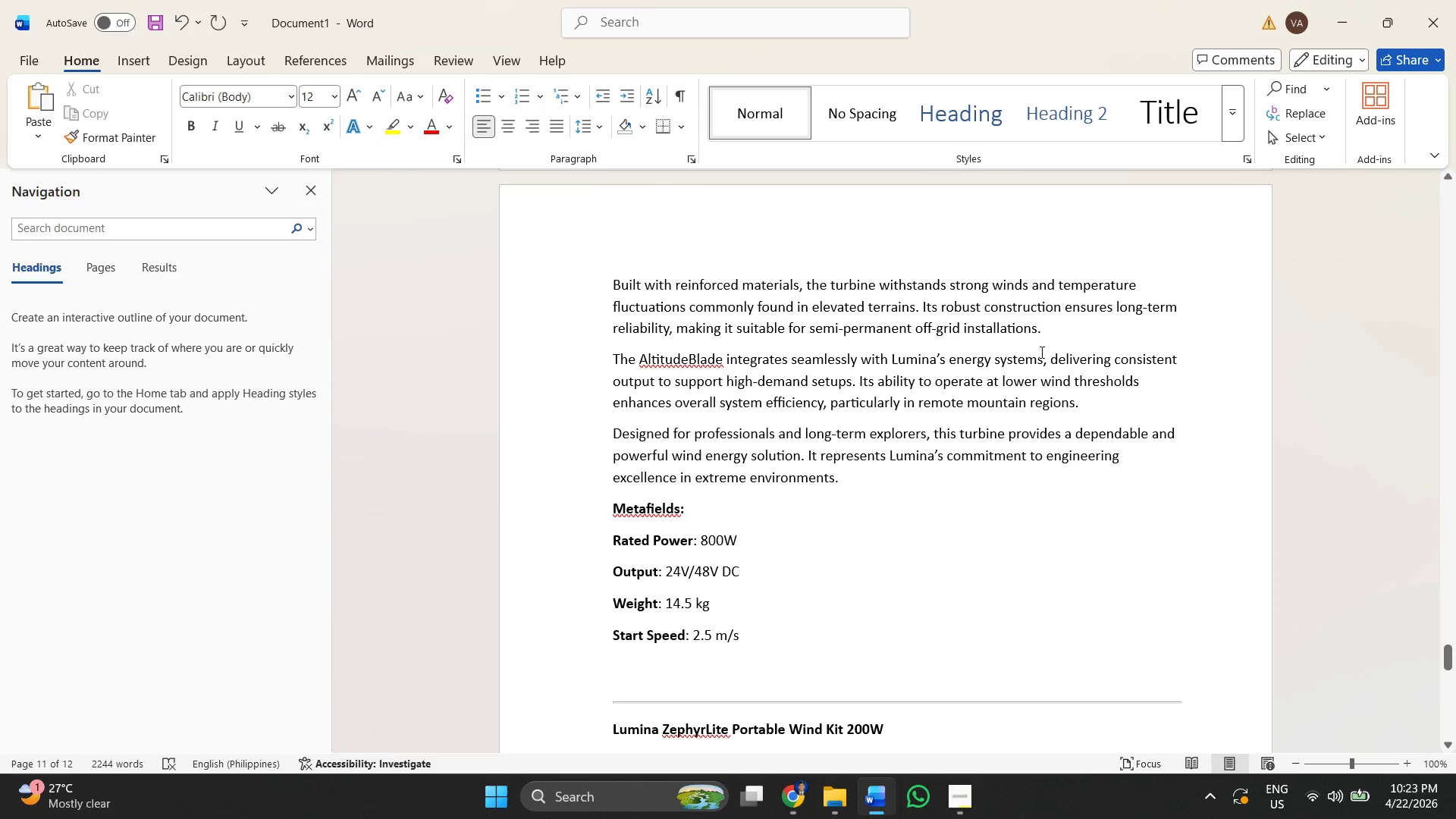 
key(Alt+Tab)
 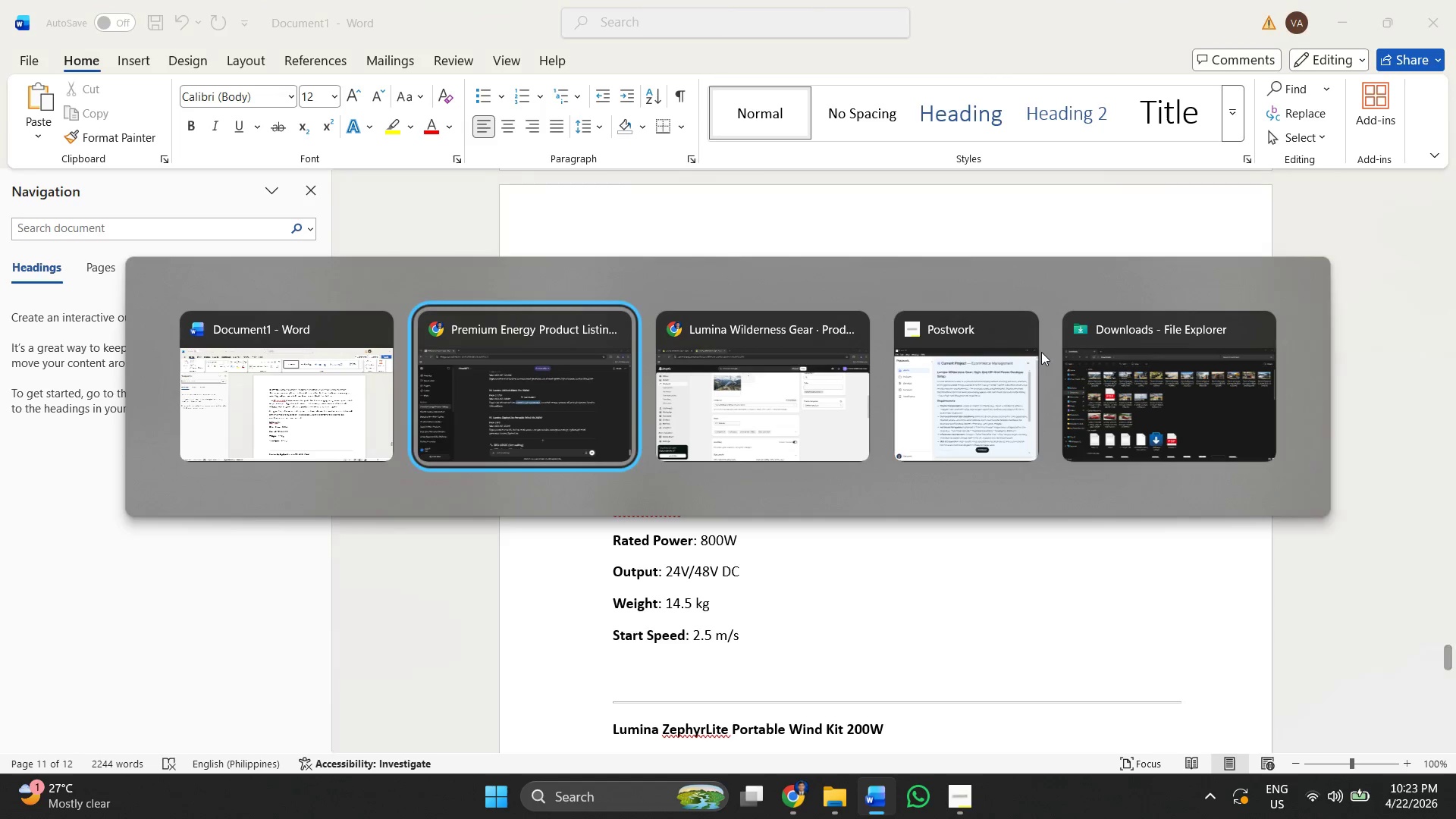 
key(Alt+Tab)
 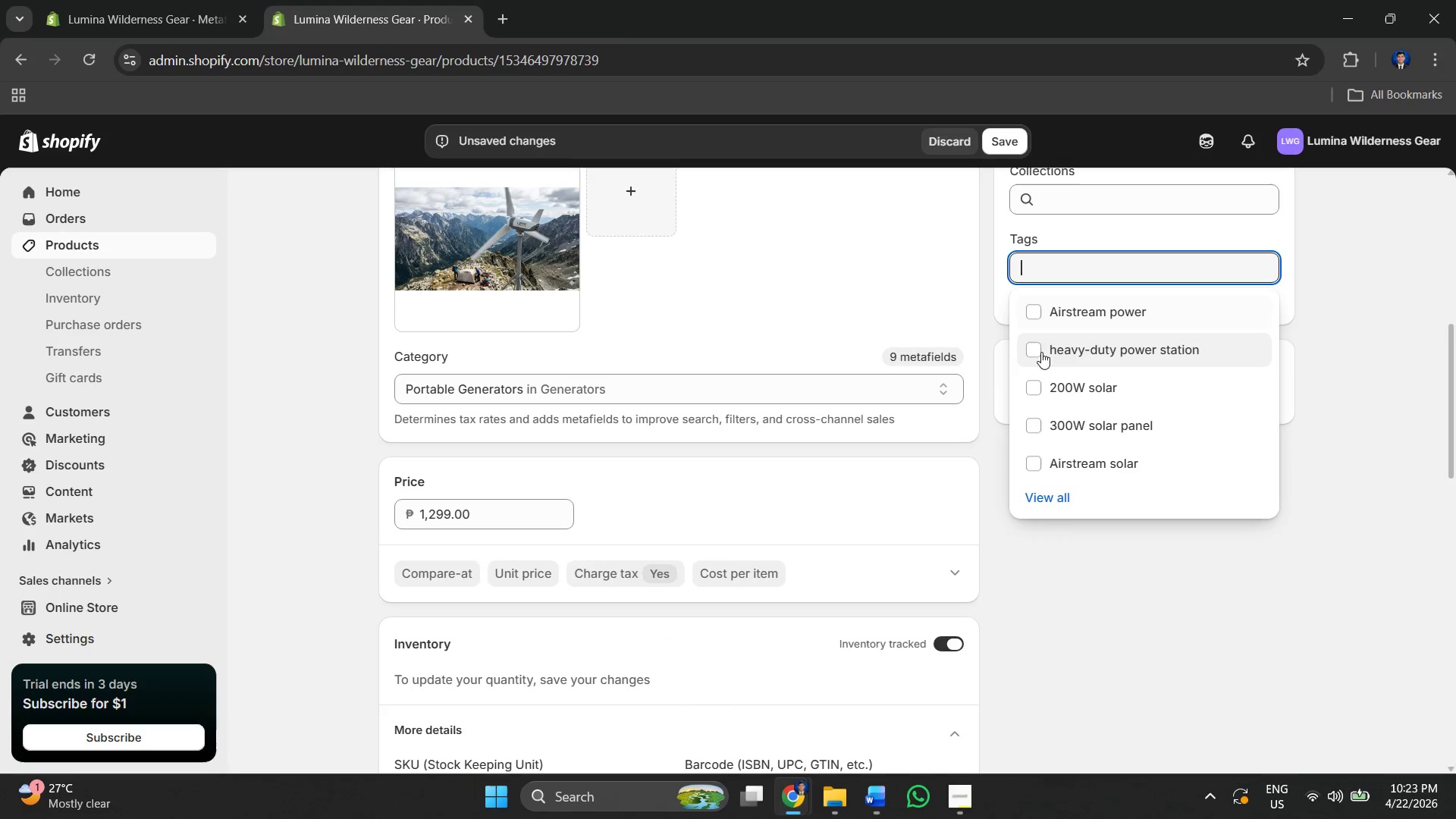 
key(Control+V)
 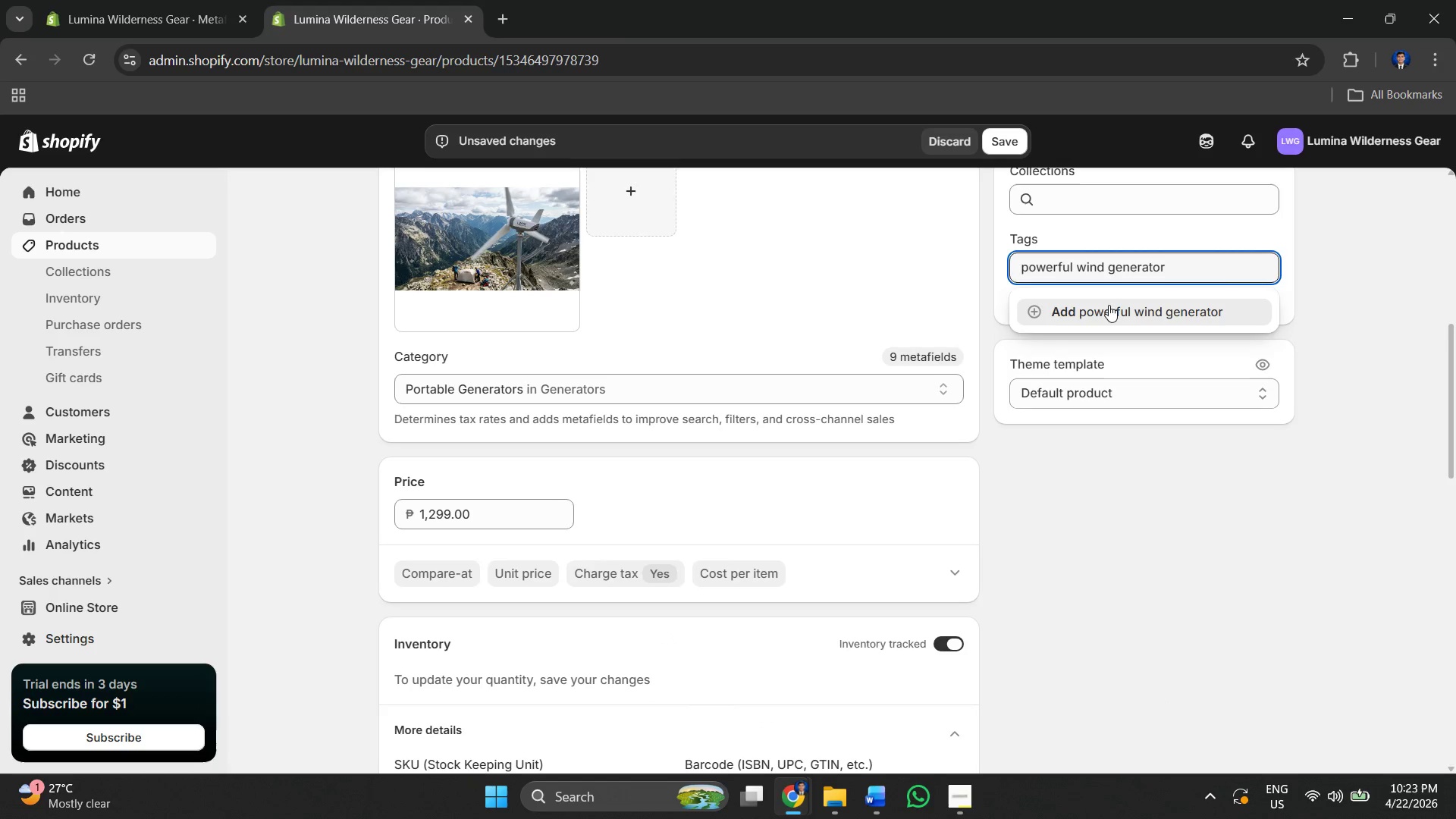 
left_click([1109, 305])
 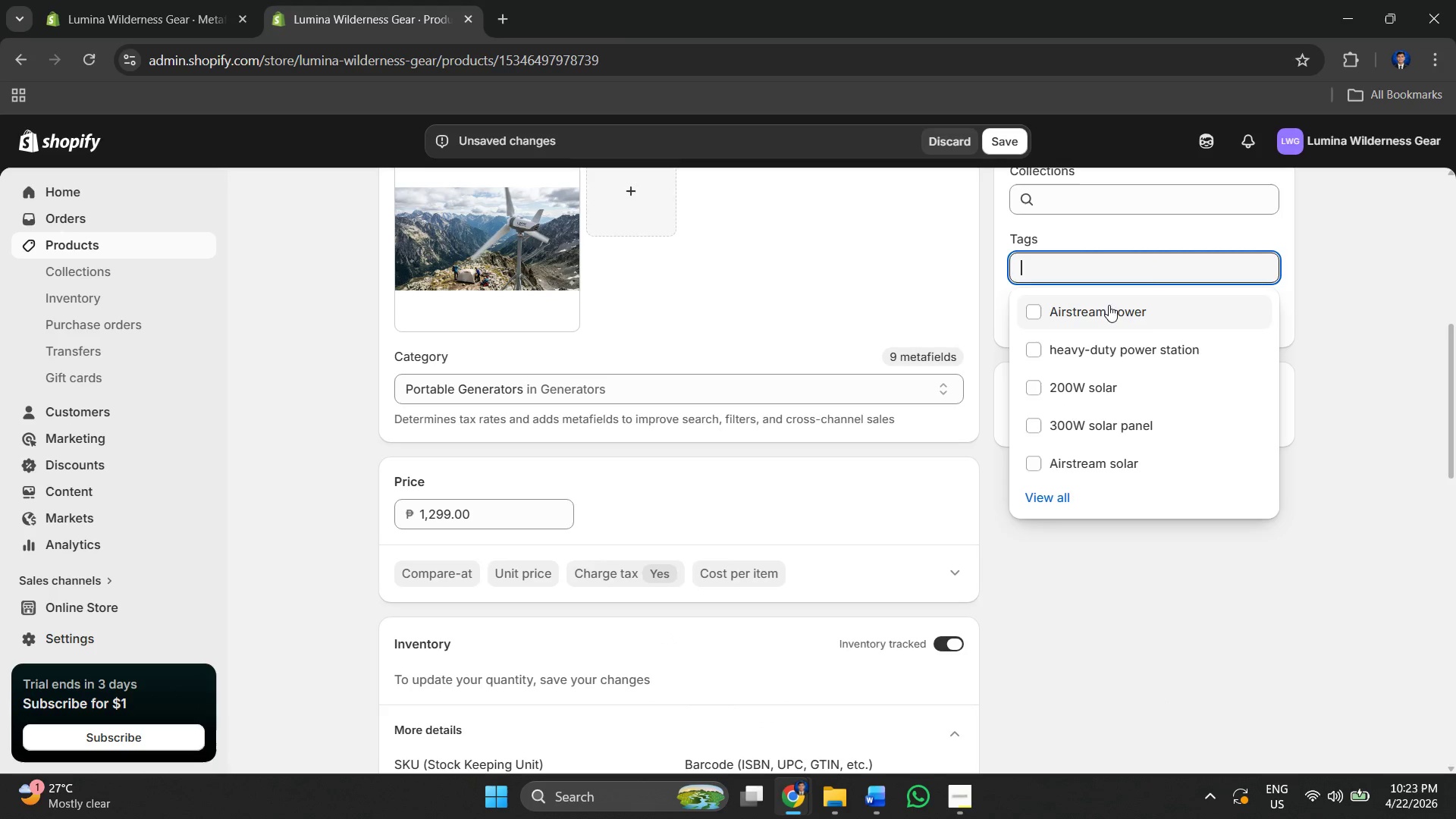 
key(Alt+AltLeft)
 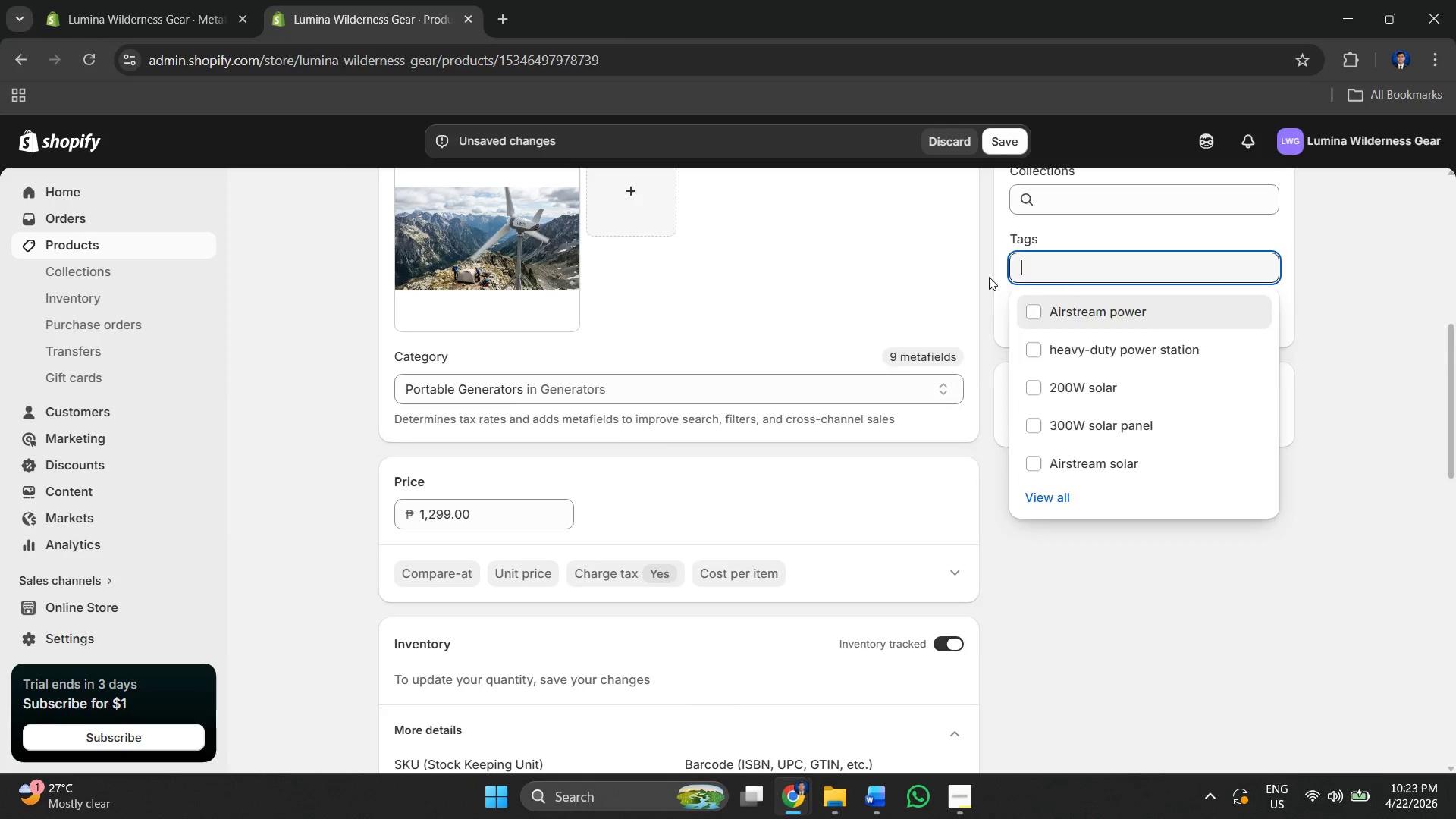 
key(Alt+Tab)
 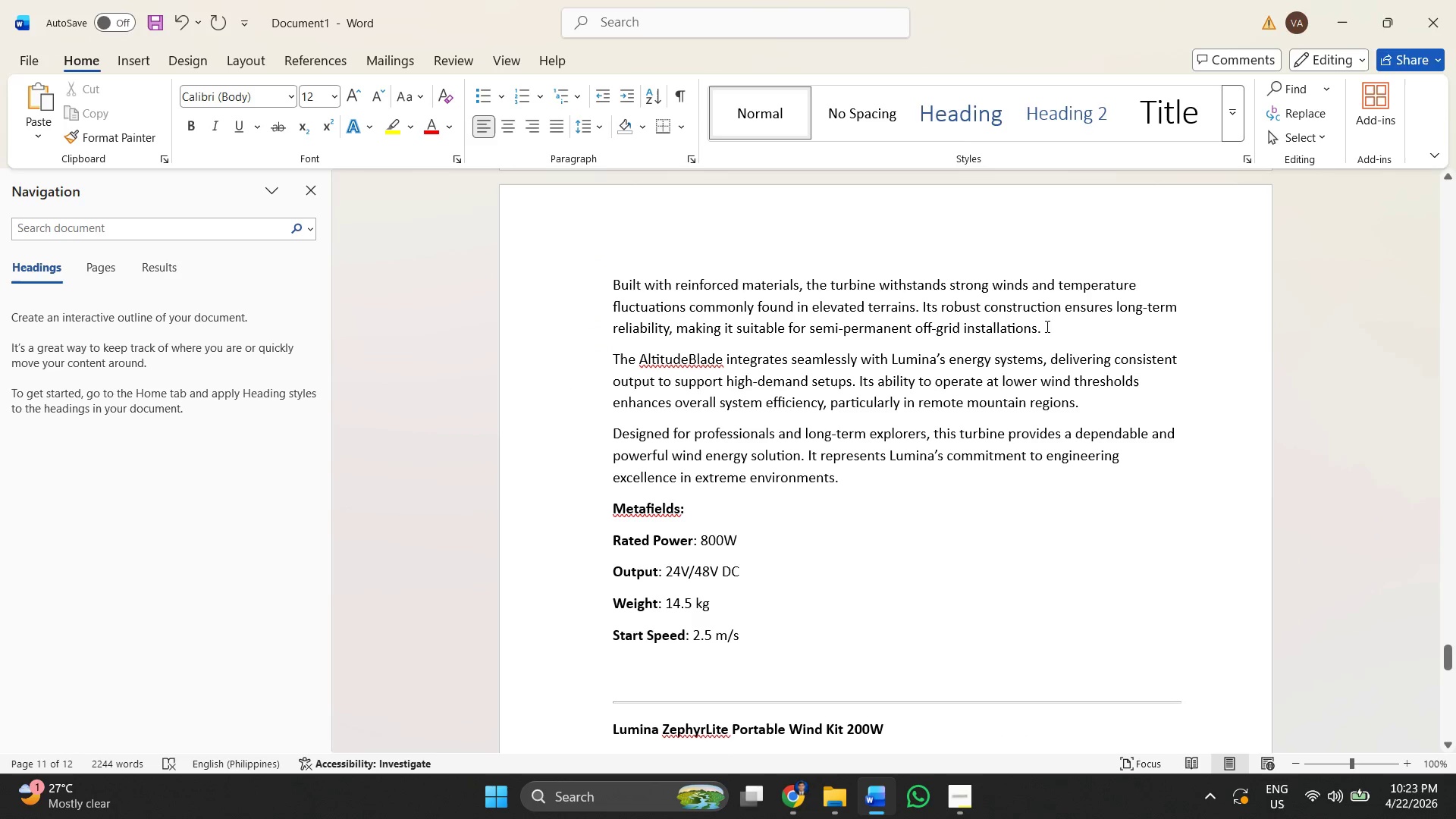 
key(Alt+Tab)
 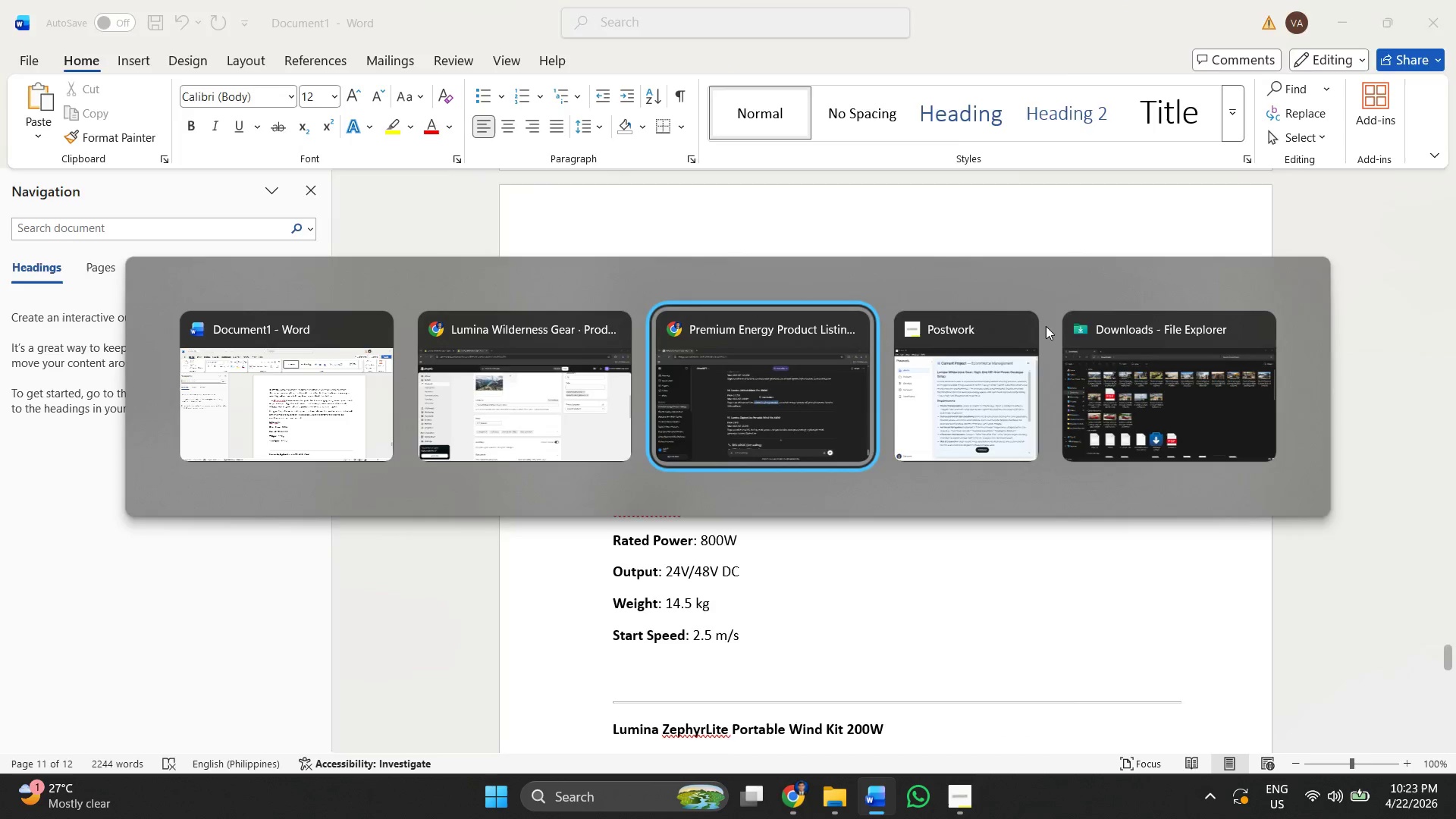 
key(Alt+Tab)
 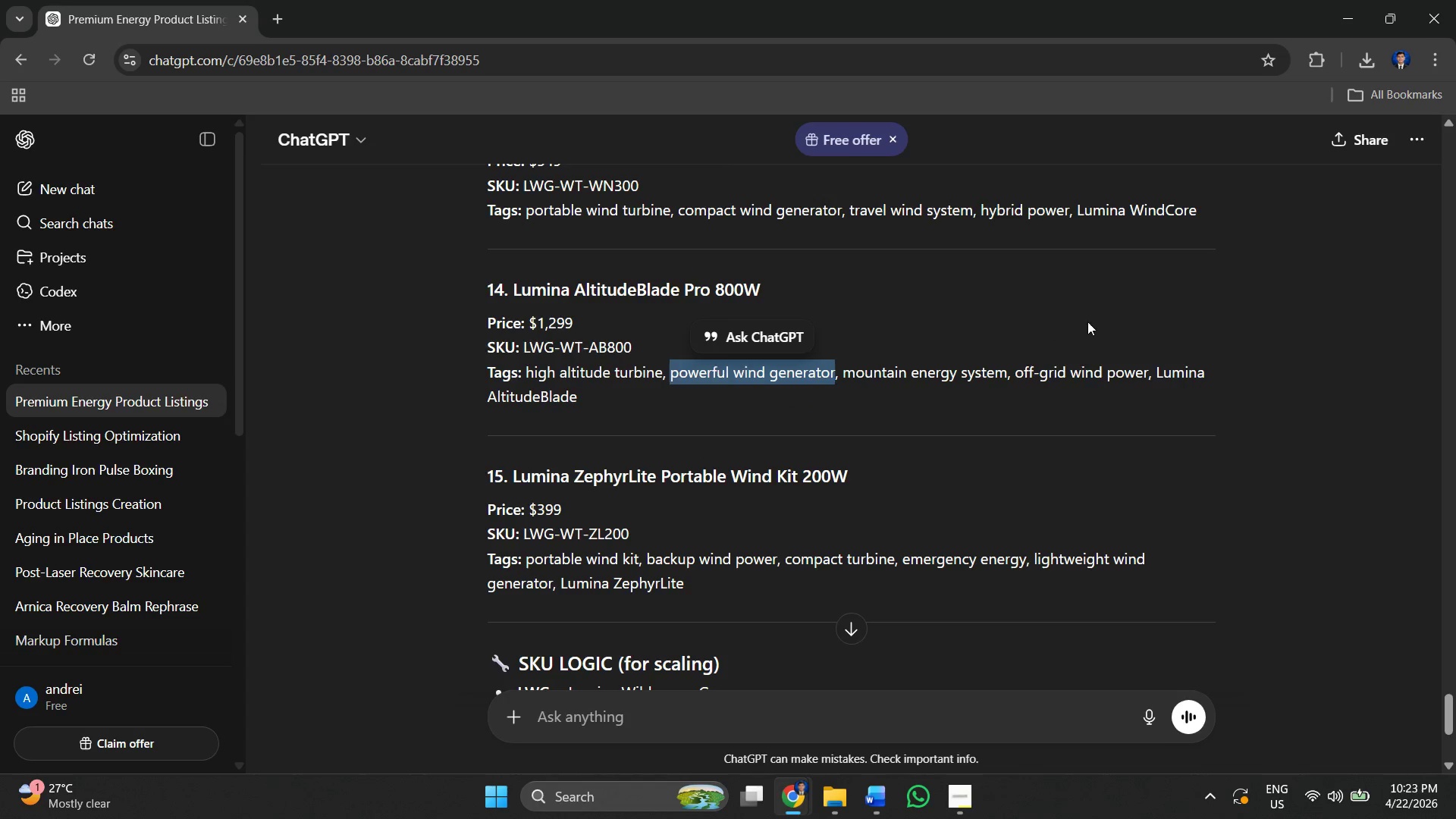 
key(Alt+Tab)
 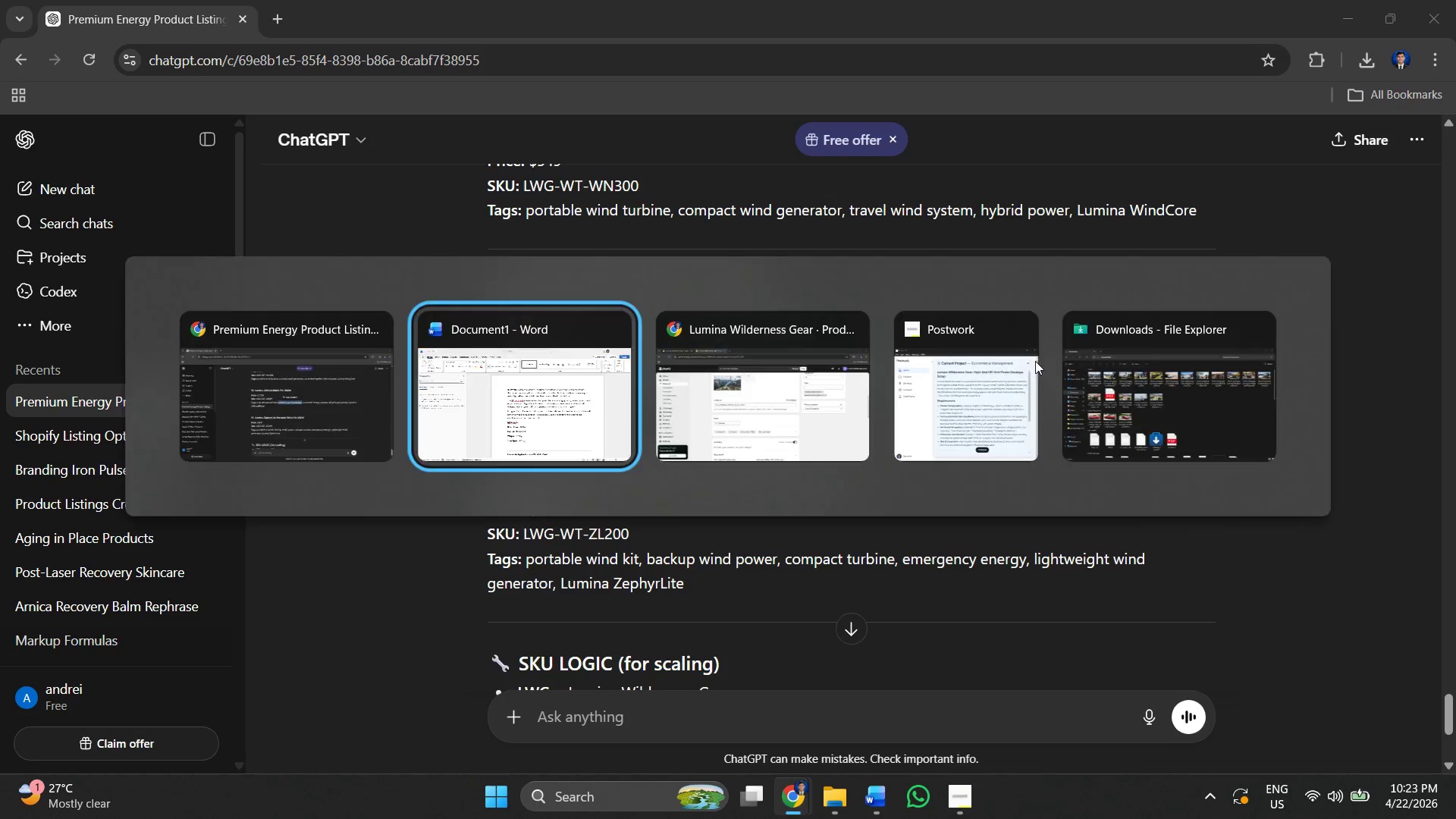 
key(Alt+Tab)
 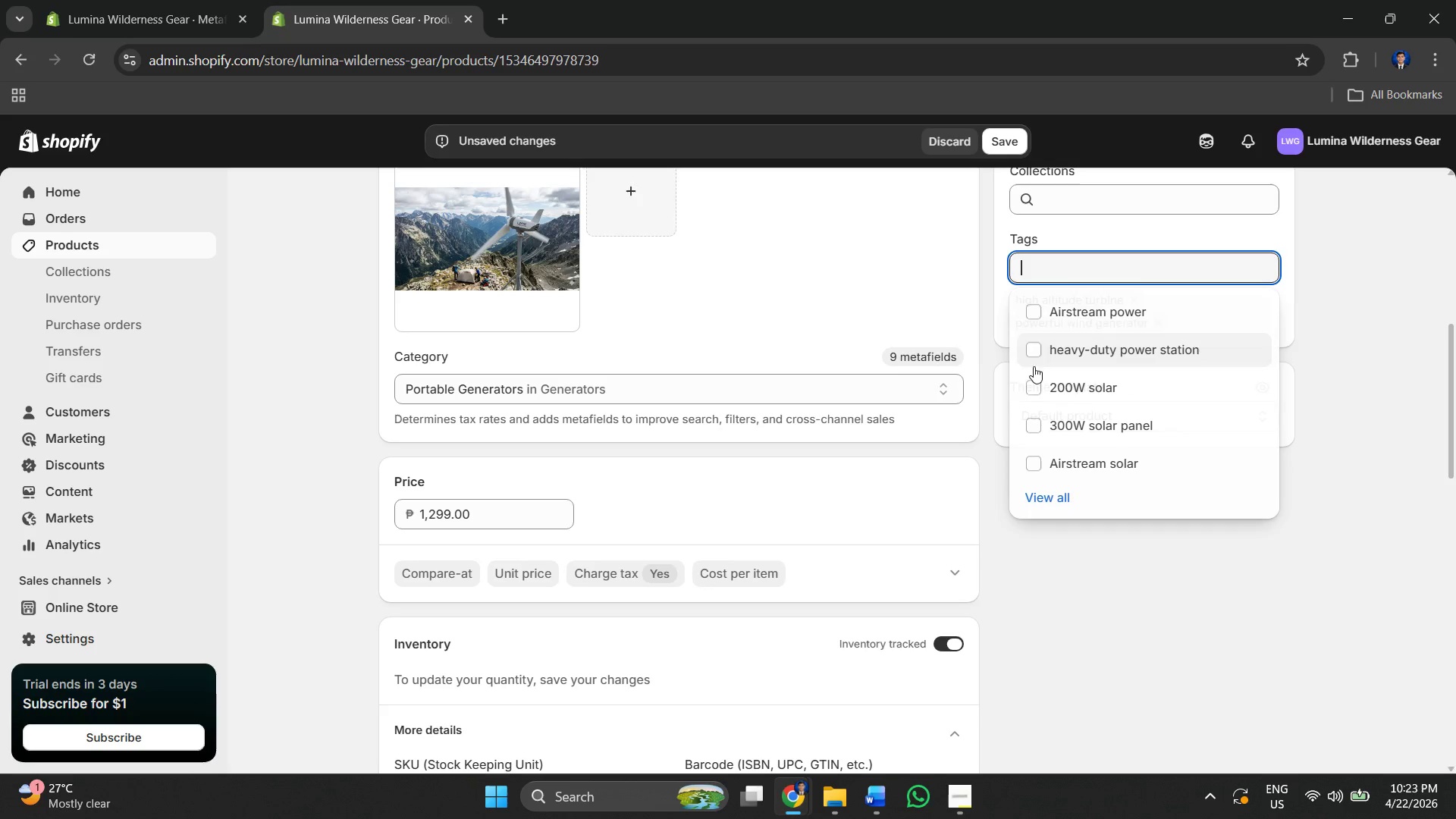 
key(Alt+AltLeft)
 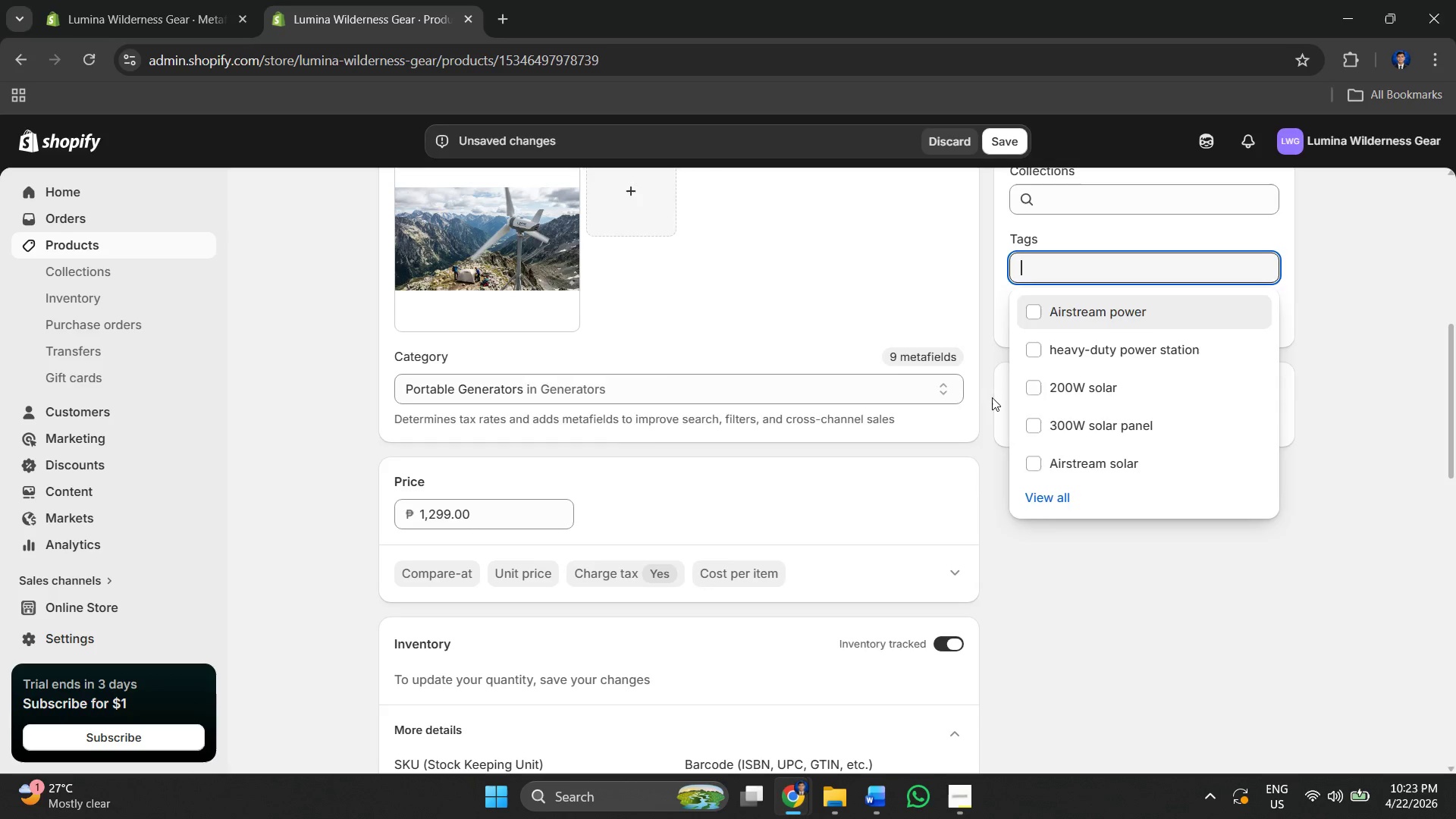 
key(Alt+Tab)
 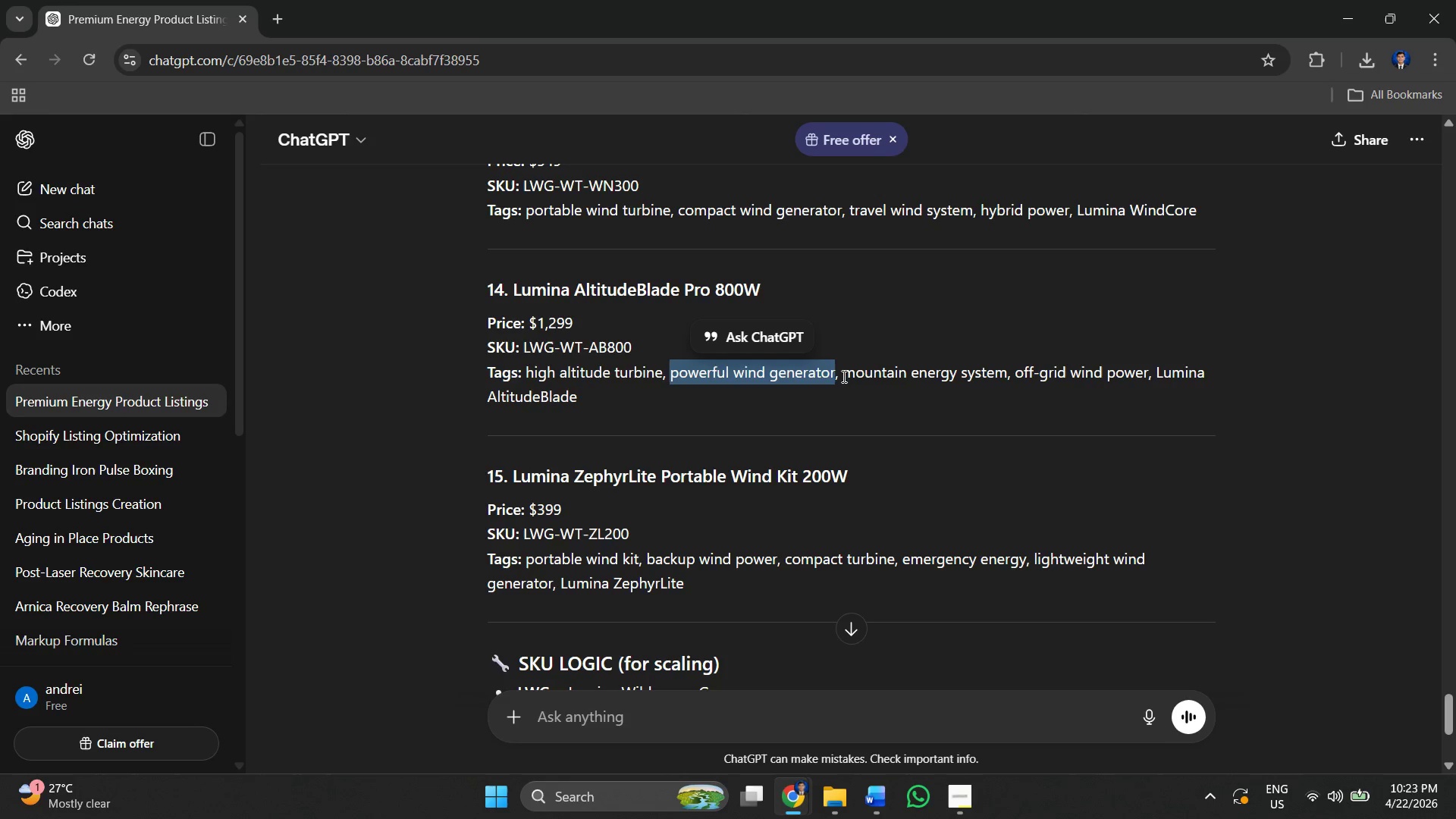 
left_click_drag(start_coordinate=[844, 376], to_coordinate=[1001, 375])
 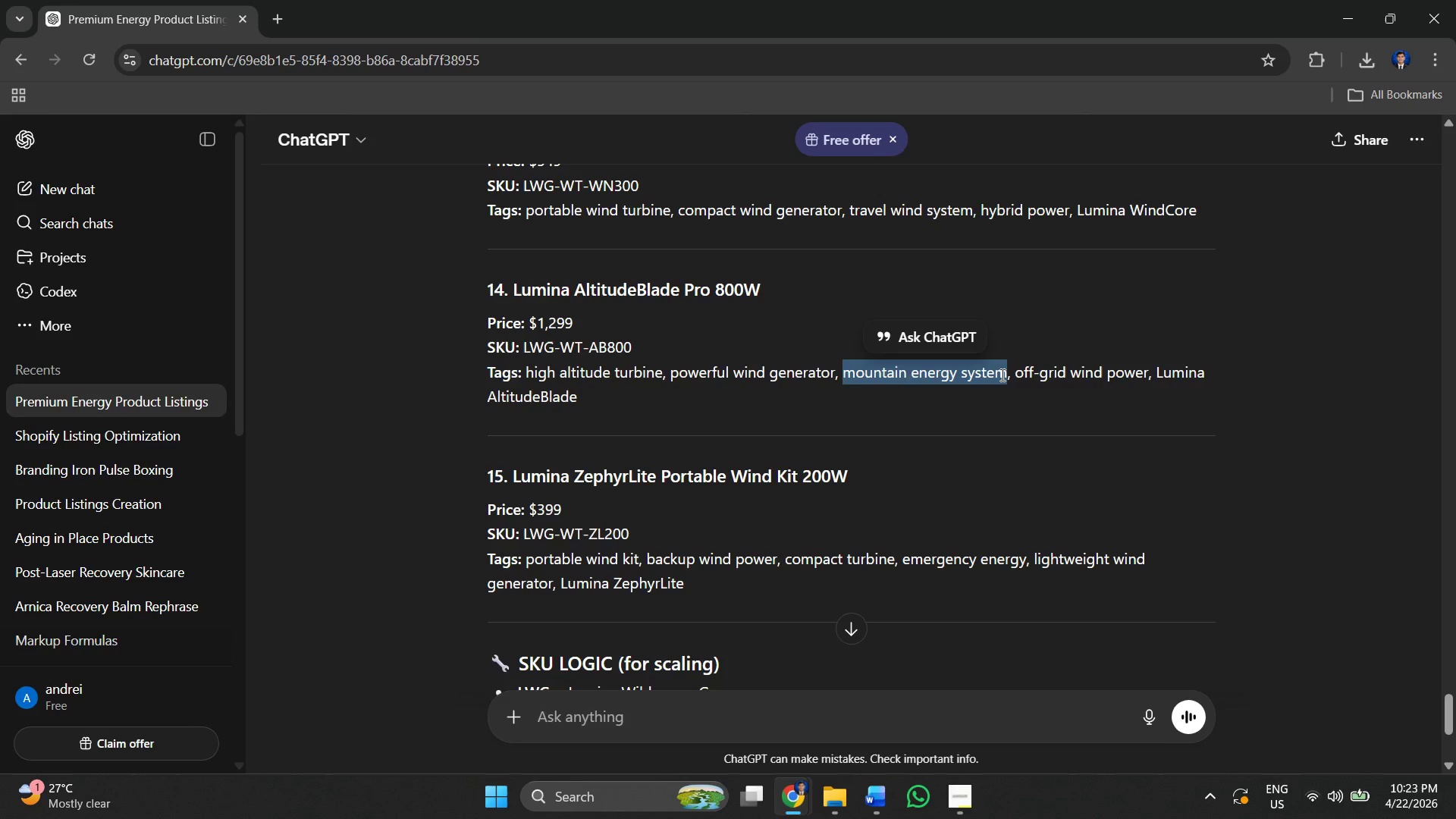 
key(Control+ControlLeft)
 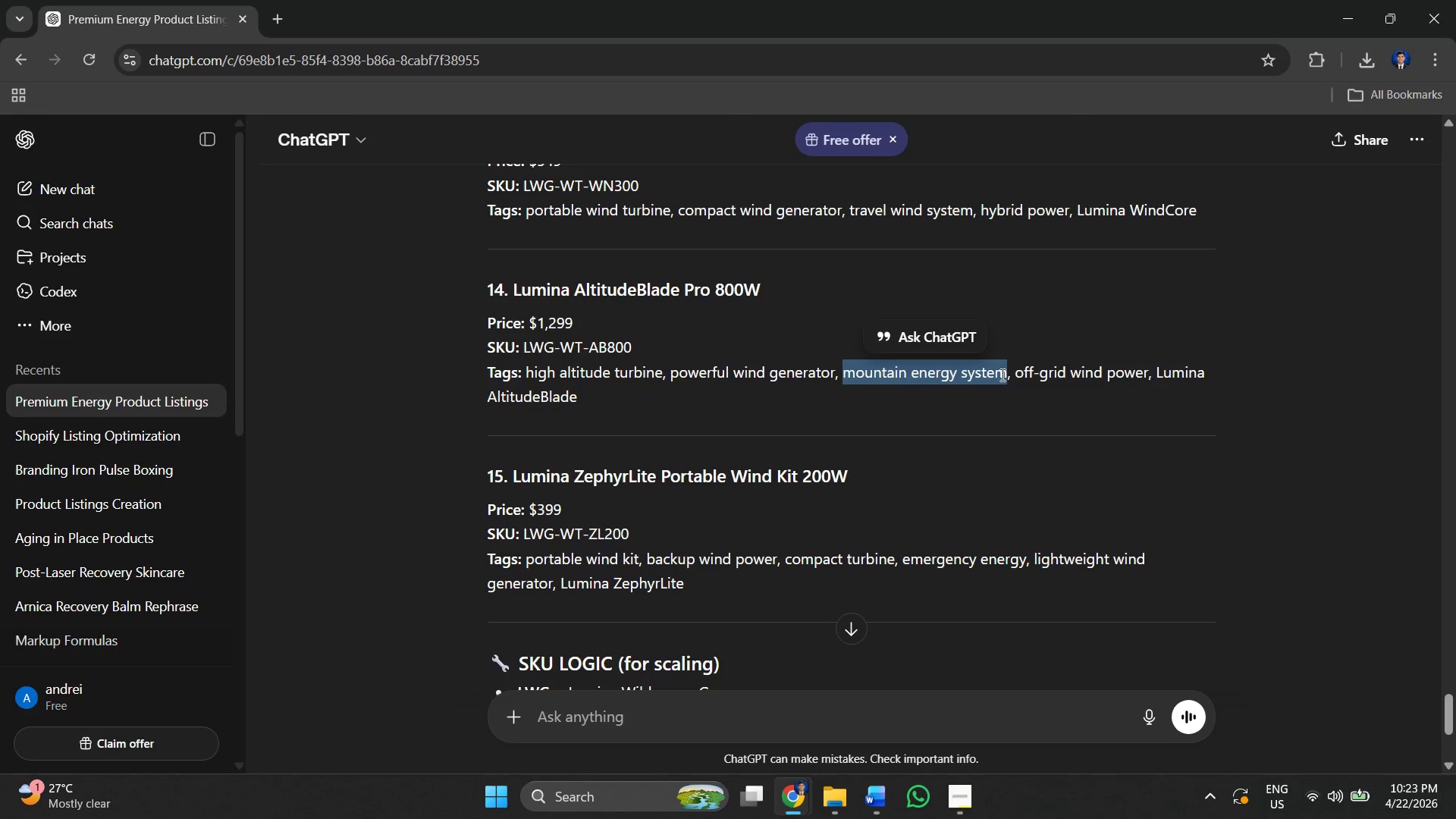 
key(Control+C)
 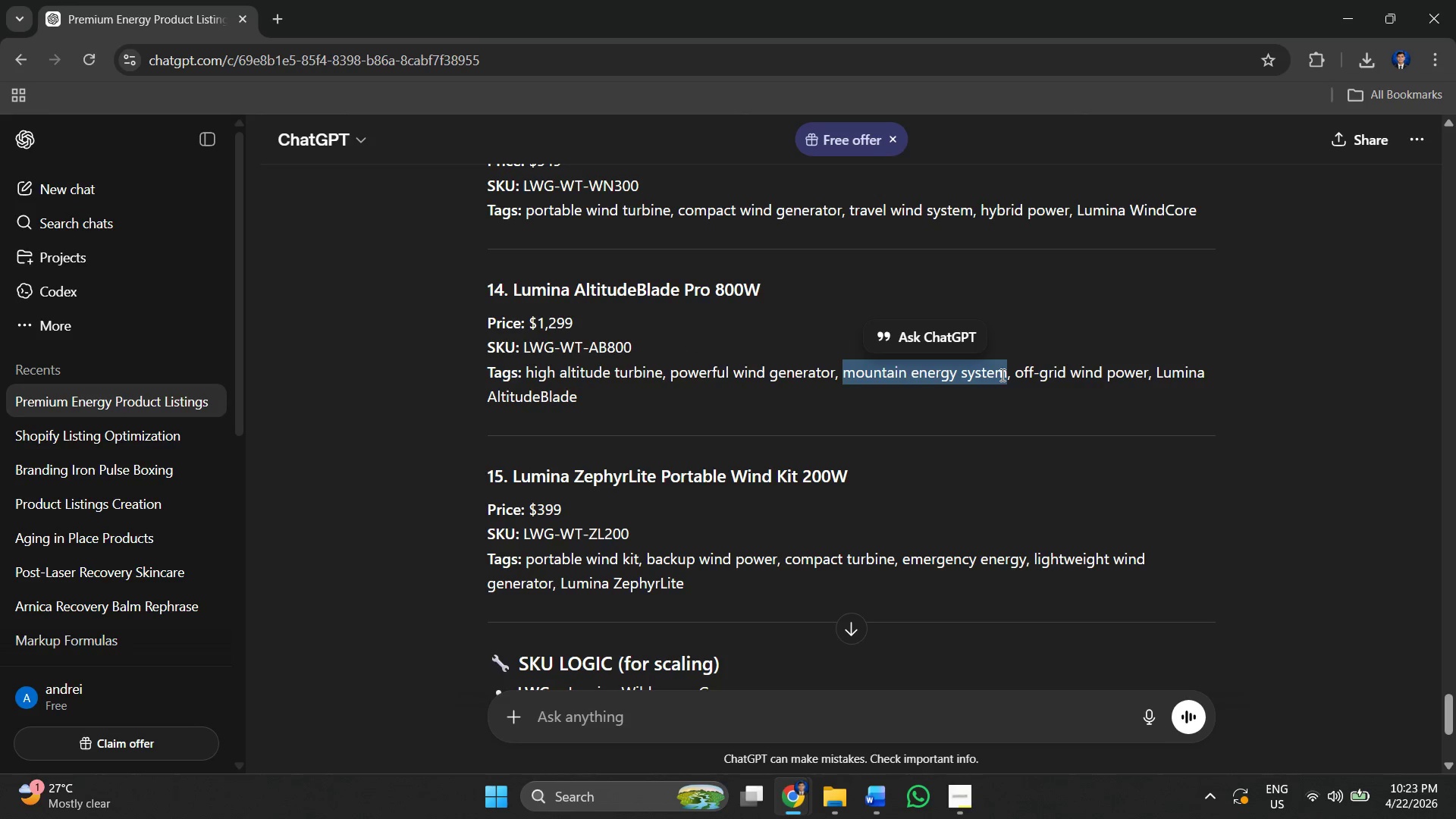 
hold_key(key=AltLeft, duration=0.44)
 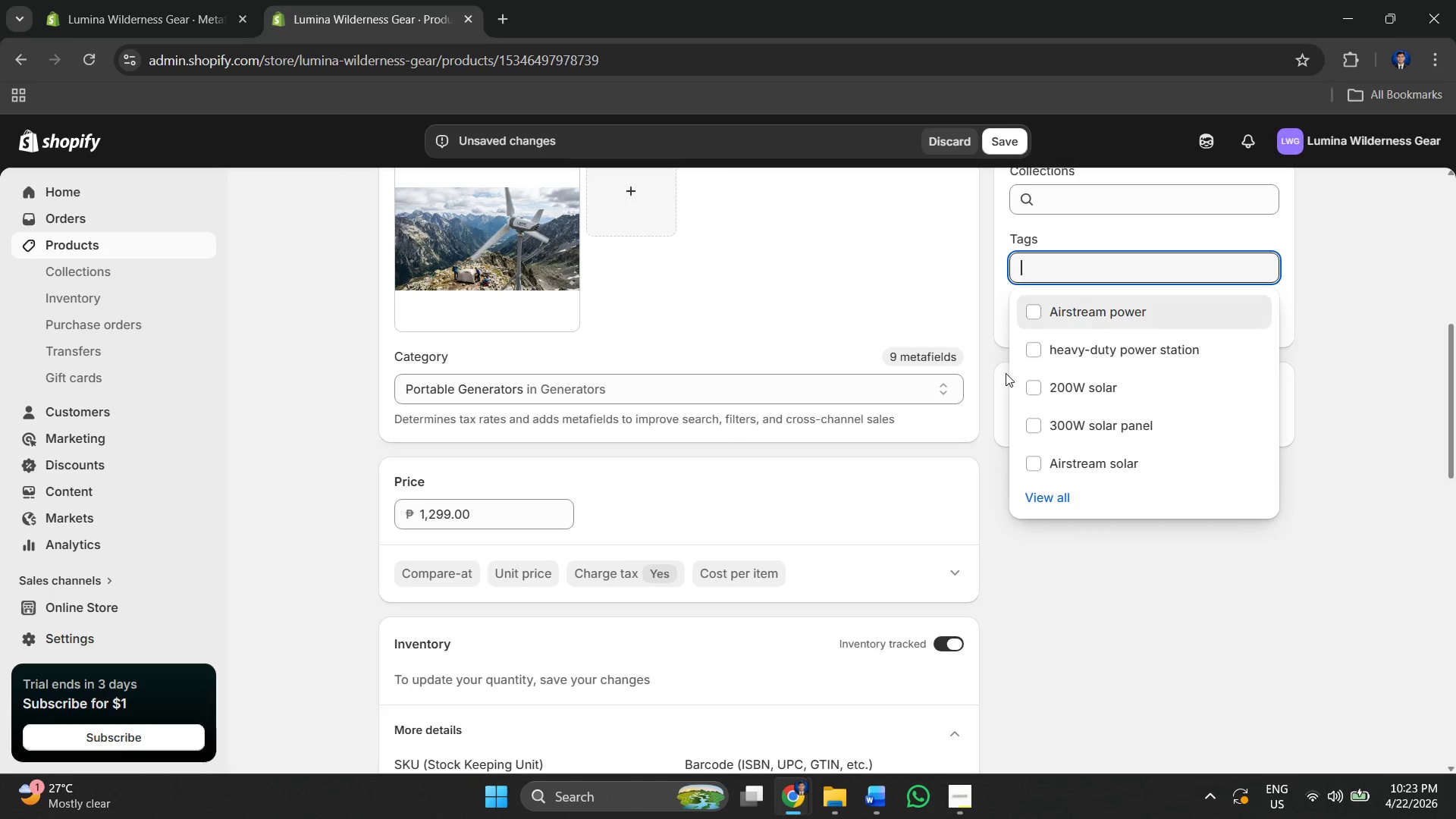 
hold_key(key=Tab, duration=0.34)
 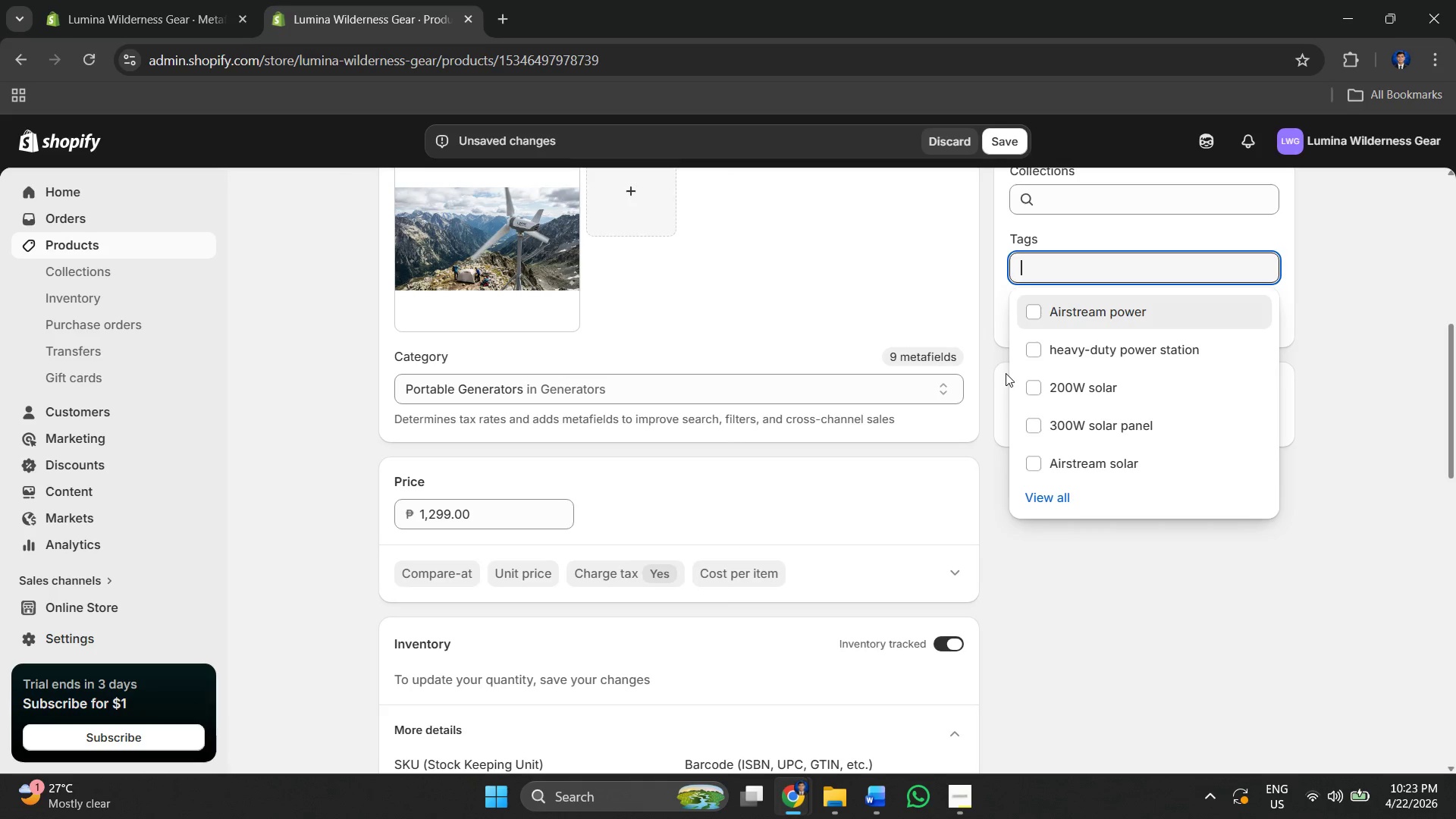 
key(Control+V)
 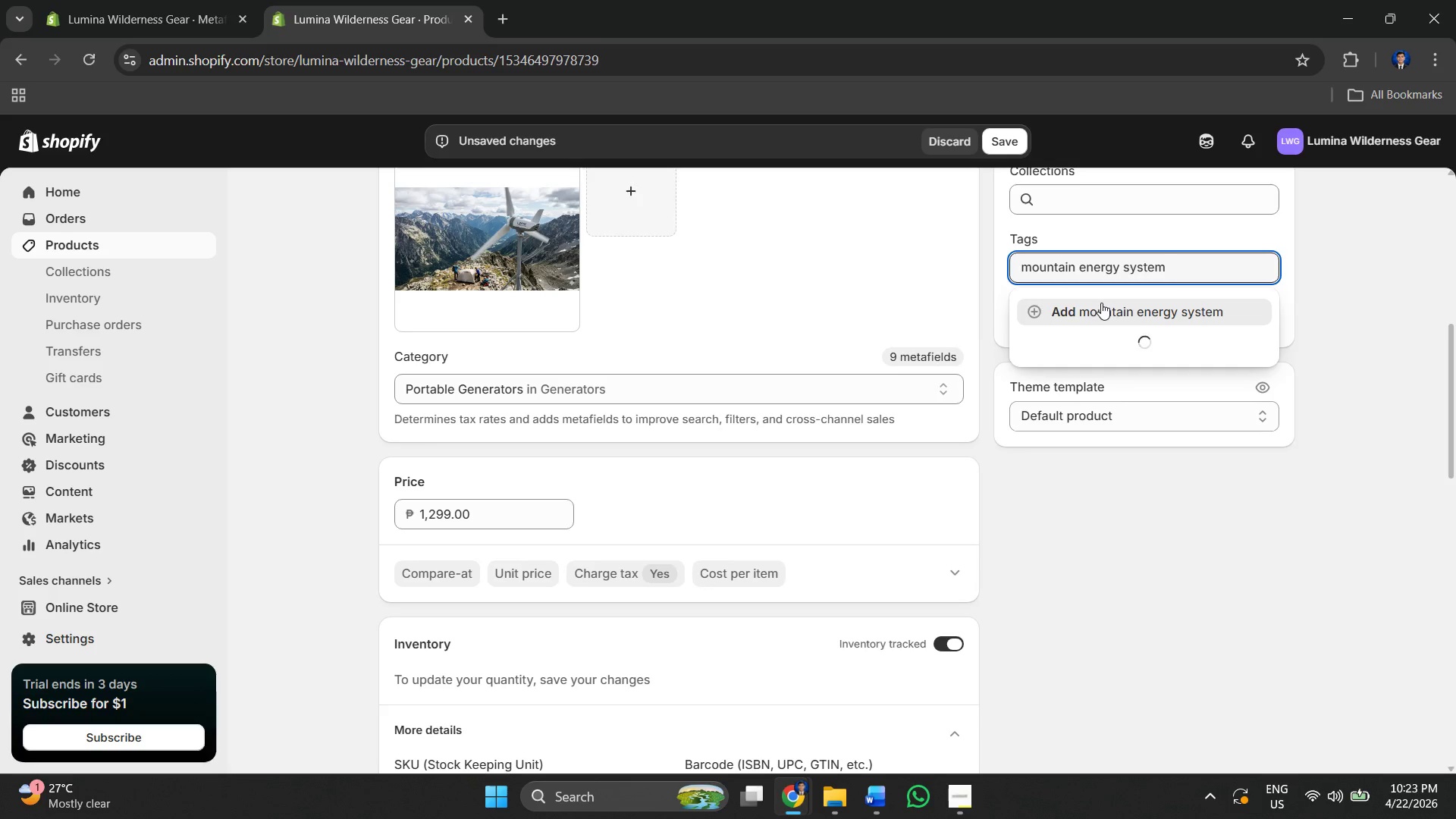 
left_click([1101, 305])
 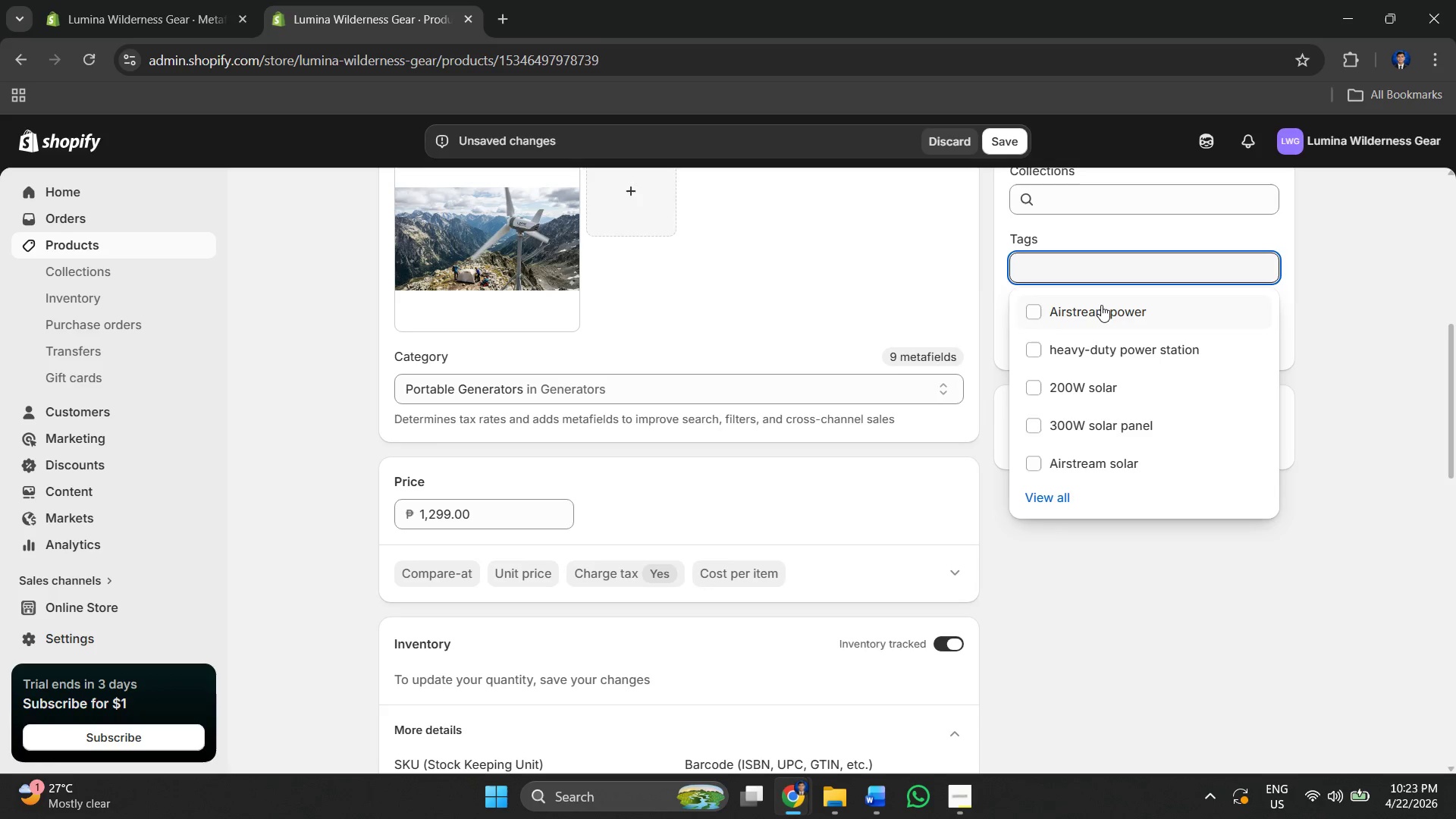 
key(Alt+AltLeft)
 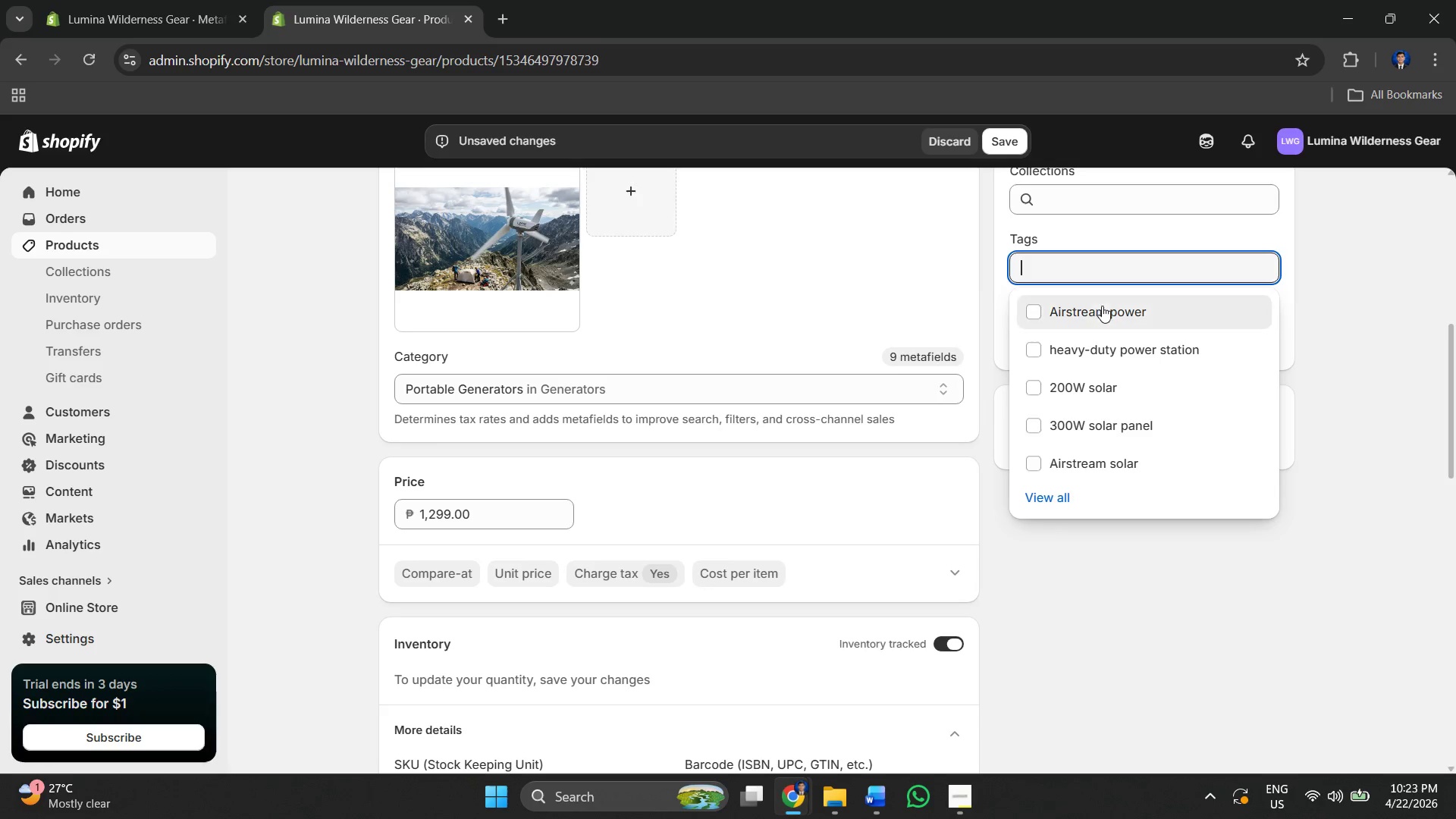 
key(Alt+Tab)
 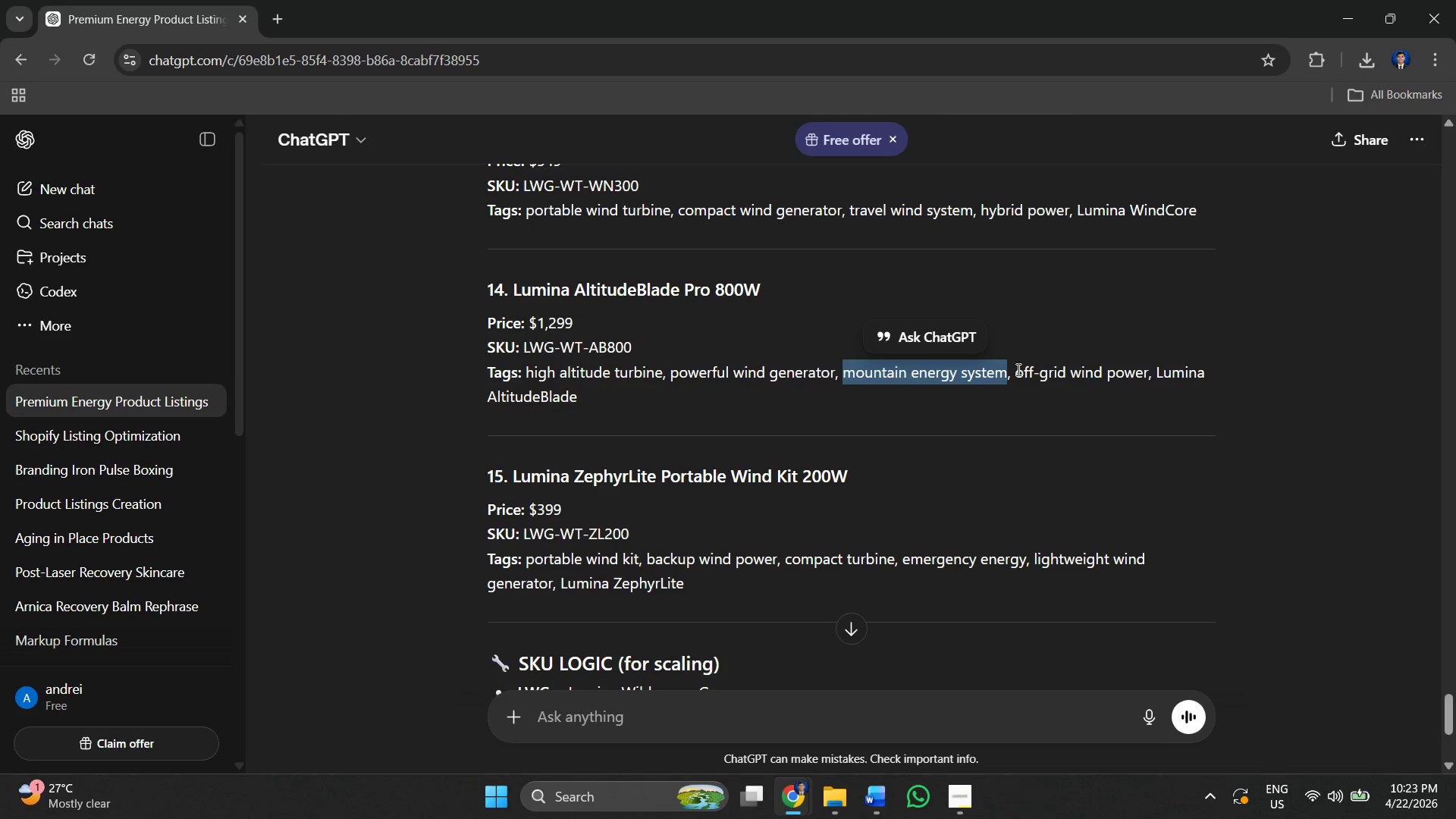 
left_click_drag(start_coordinate=[1015, 369], to_coordinate=[1148, 377])
 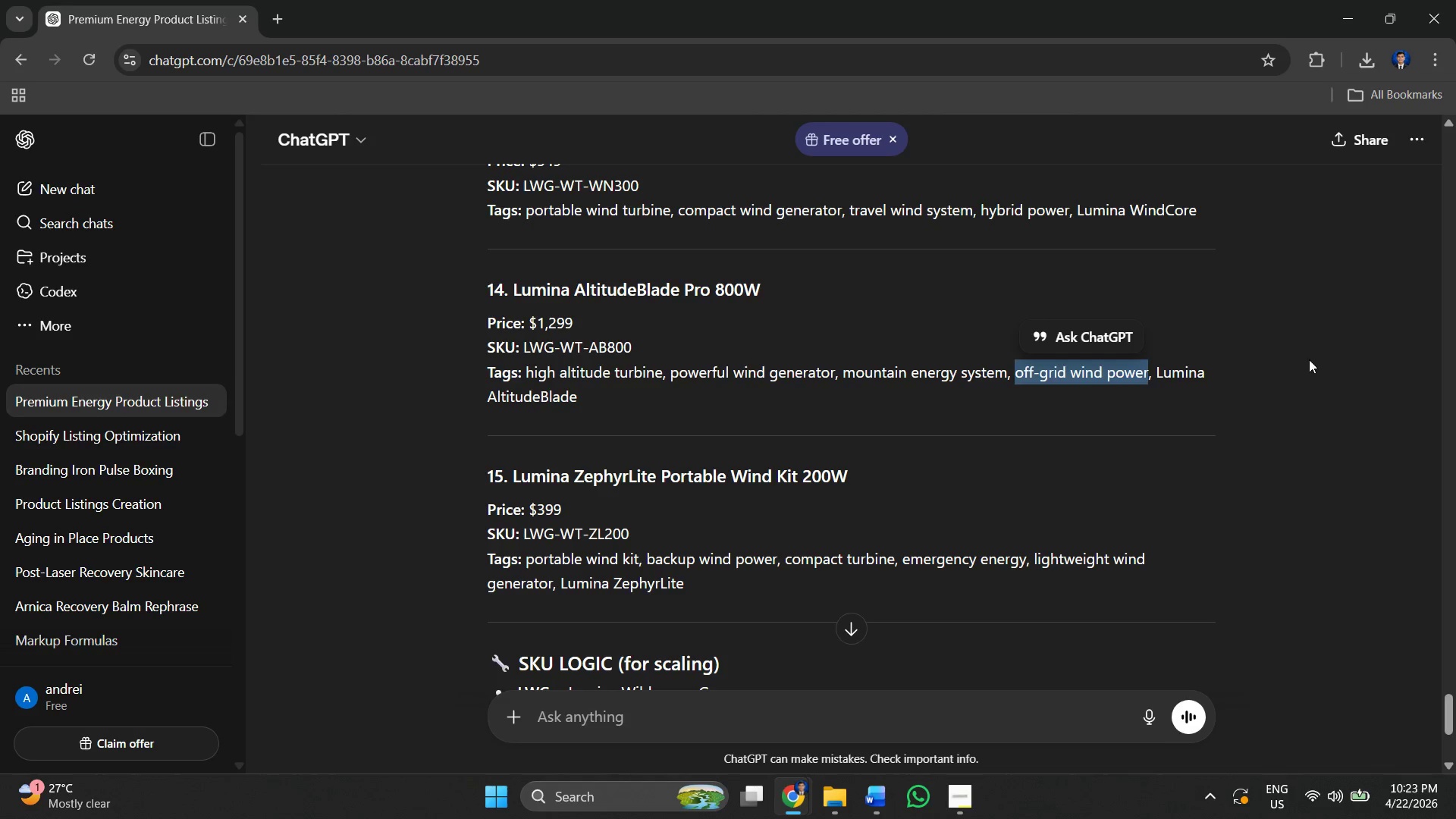 
key(Control+C)
 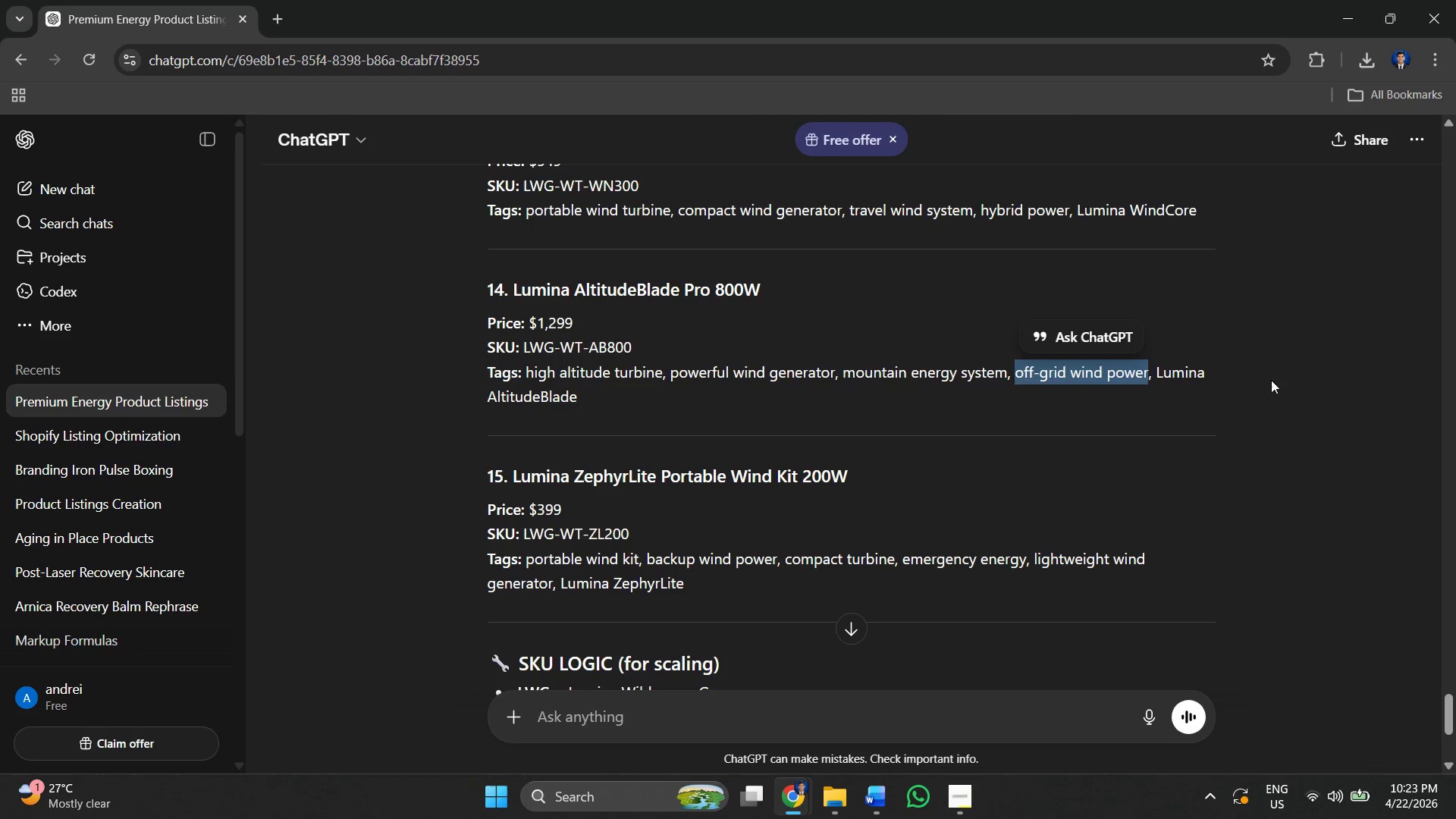 
key(Alt+AltLeft)
 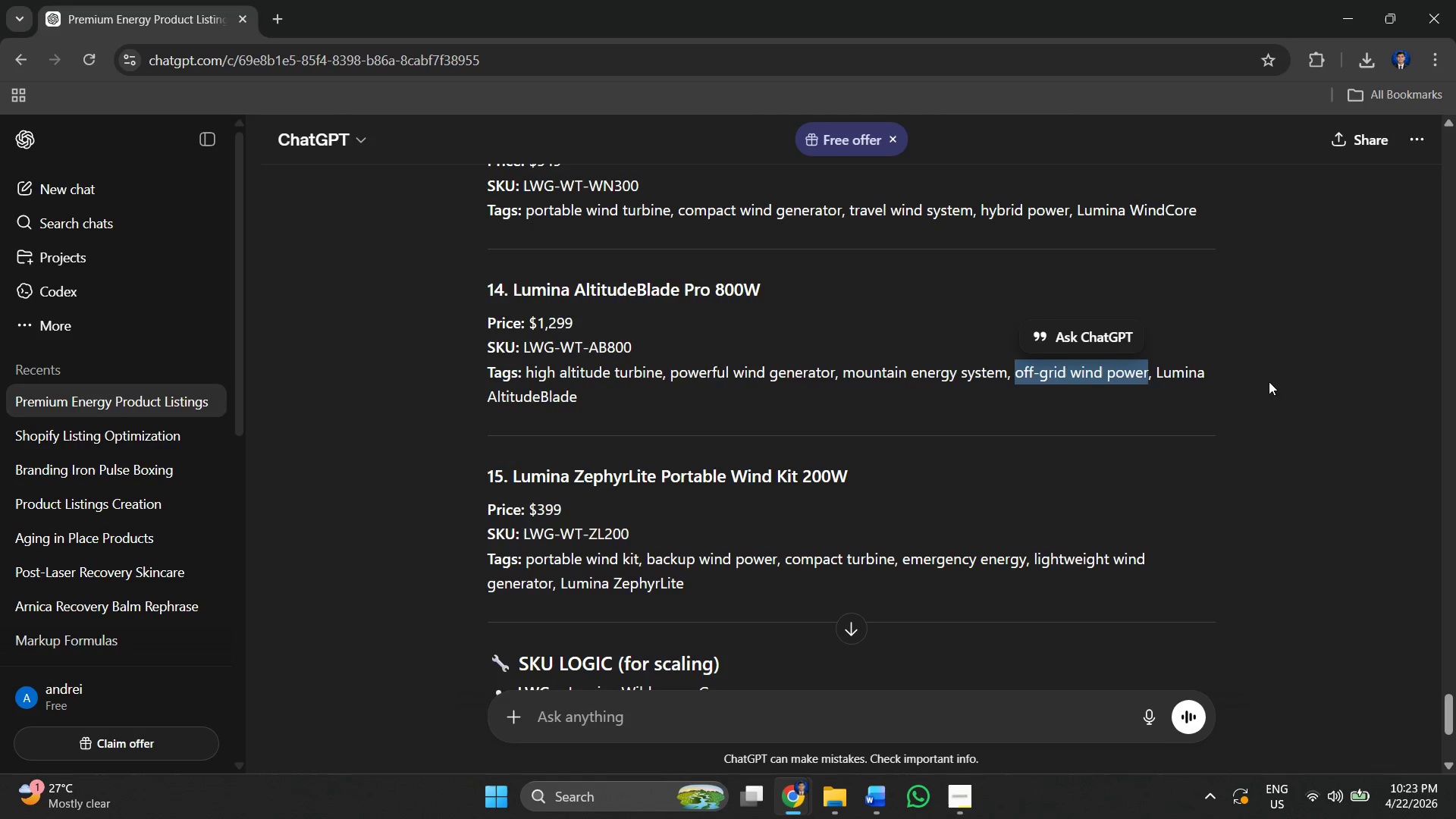 
key(Alt+Tab)
 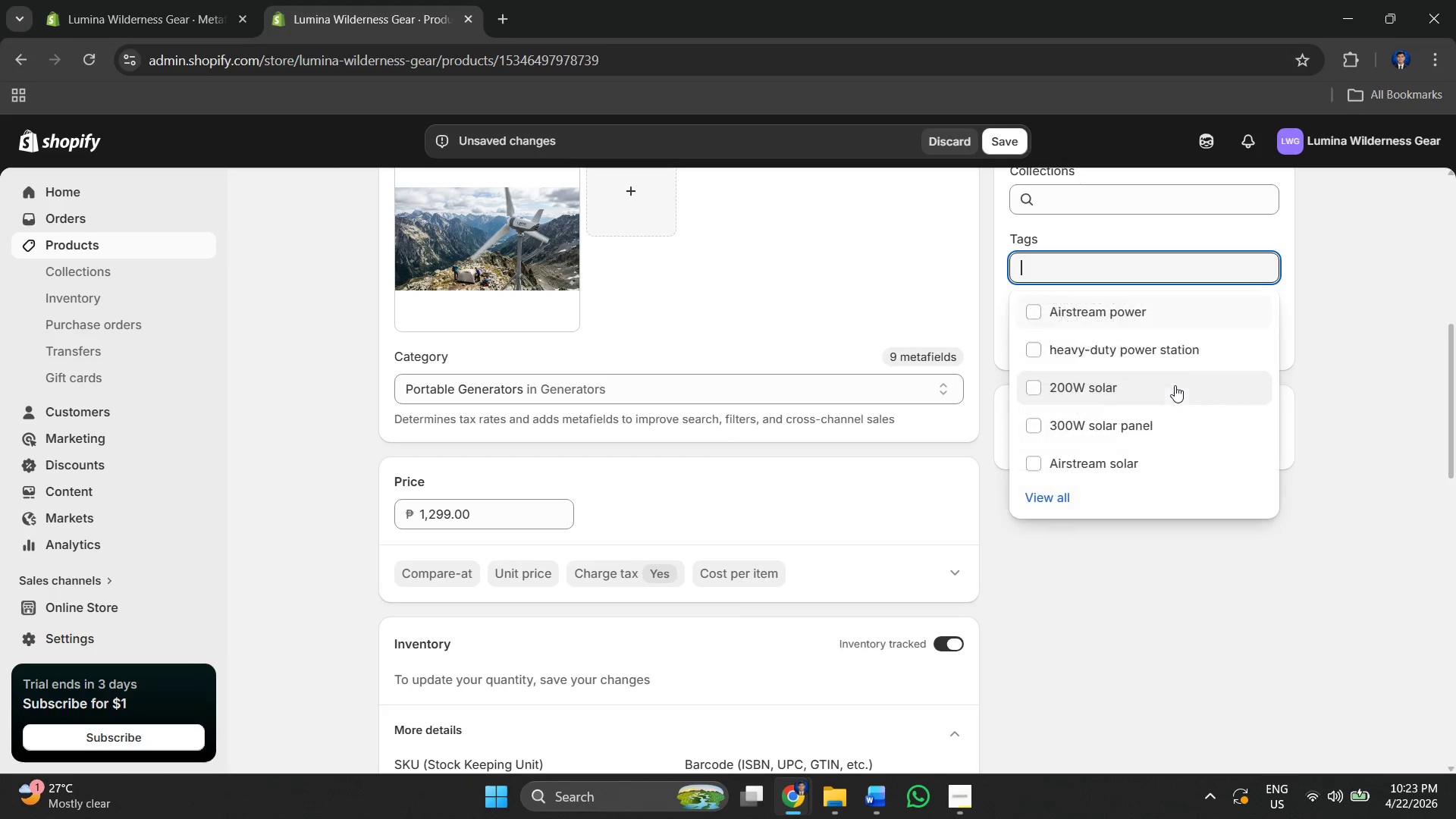 
key(Control+V)
 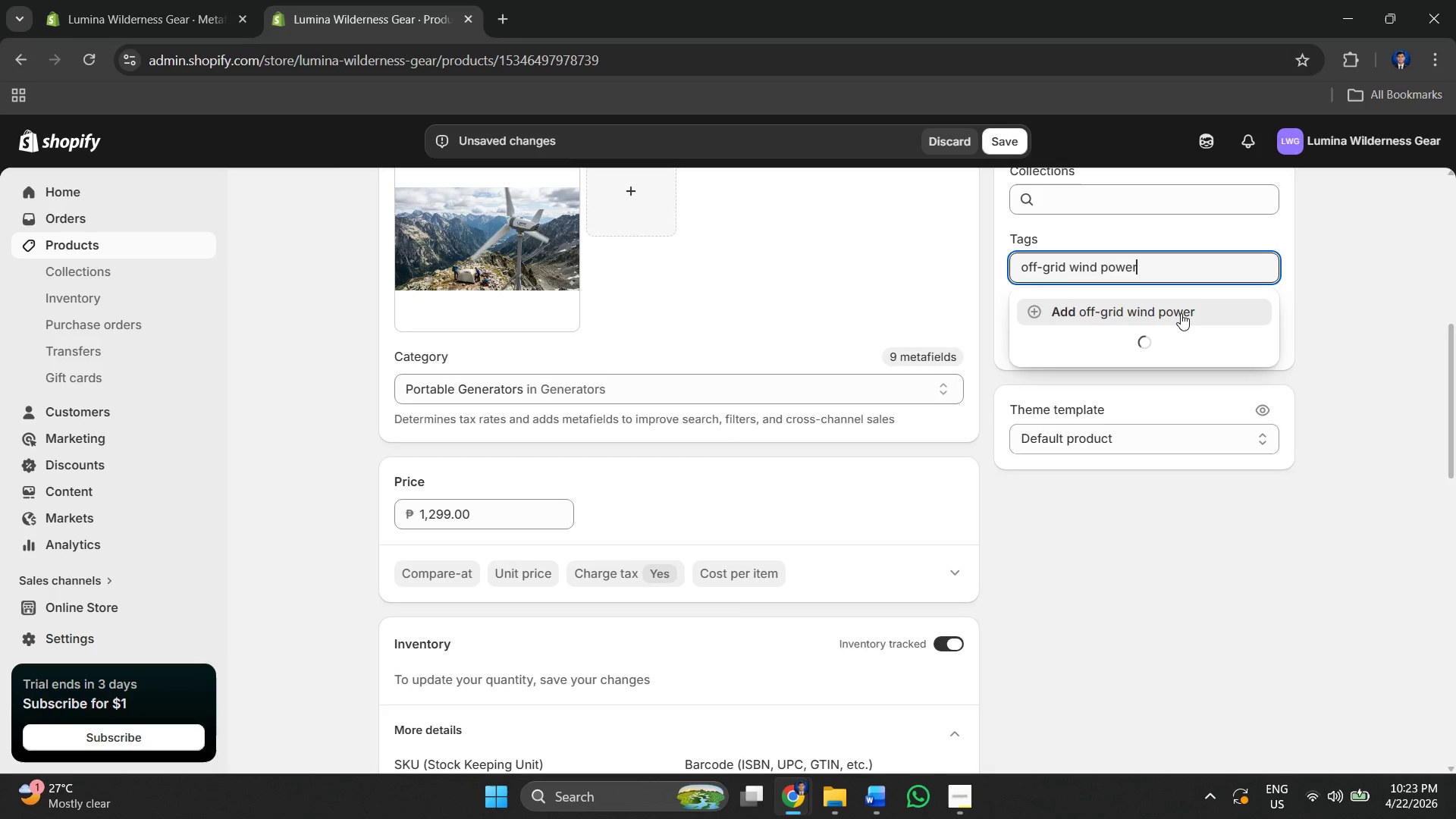 
left_click([1181, 313])
 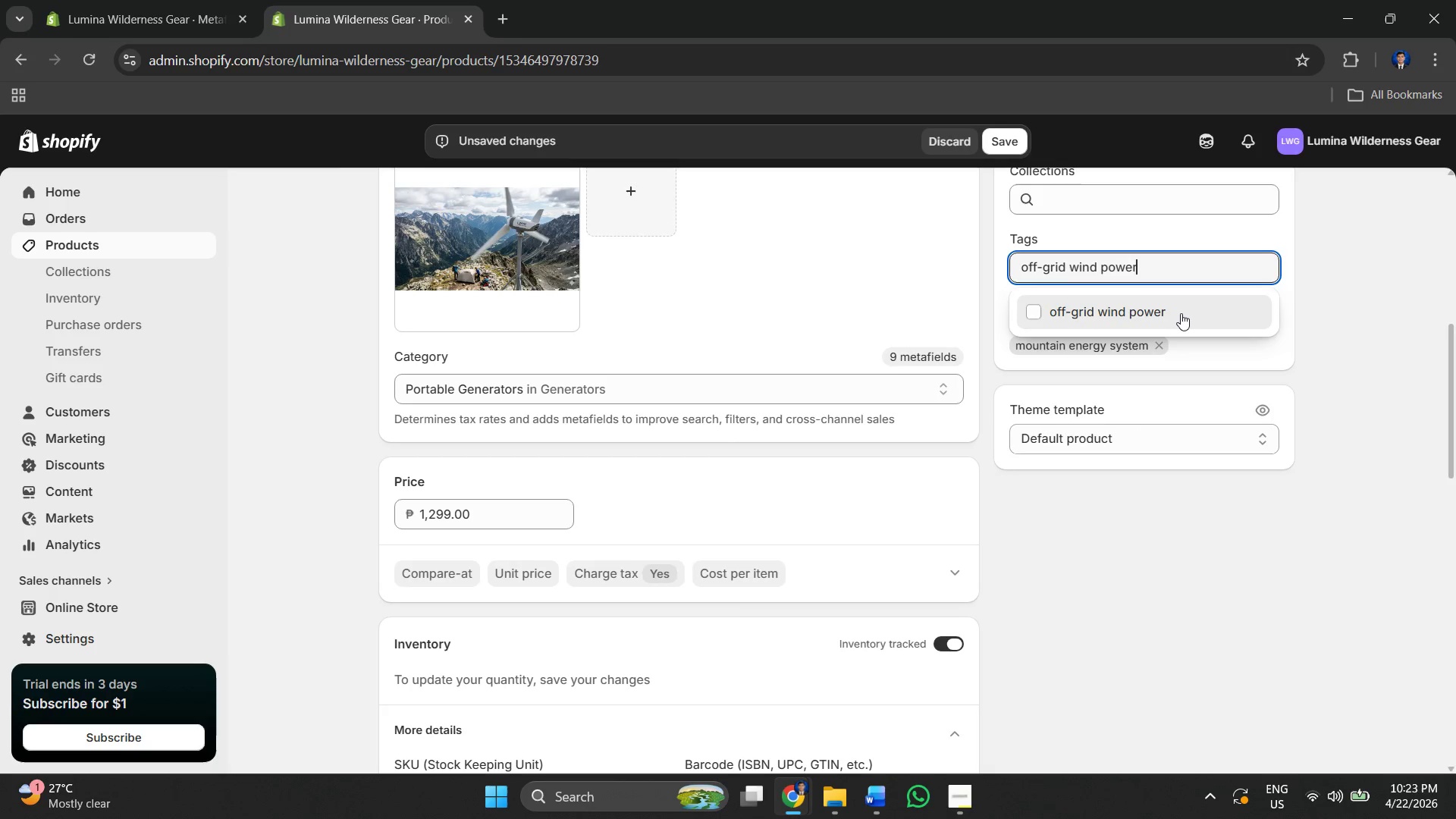 
key(Alt+Tab)
 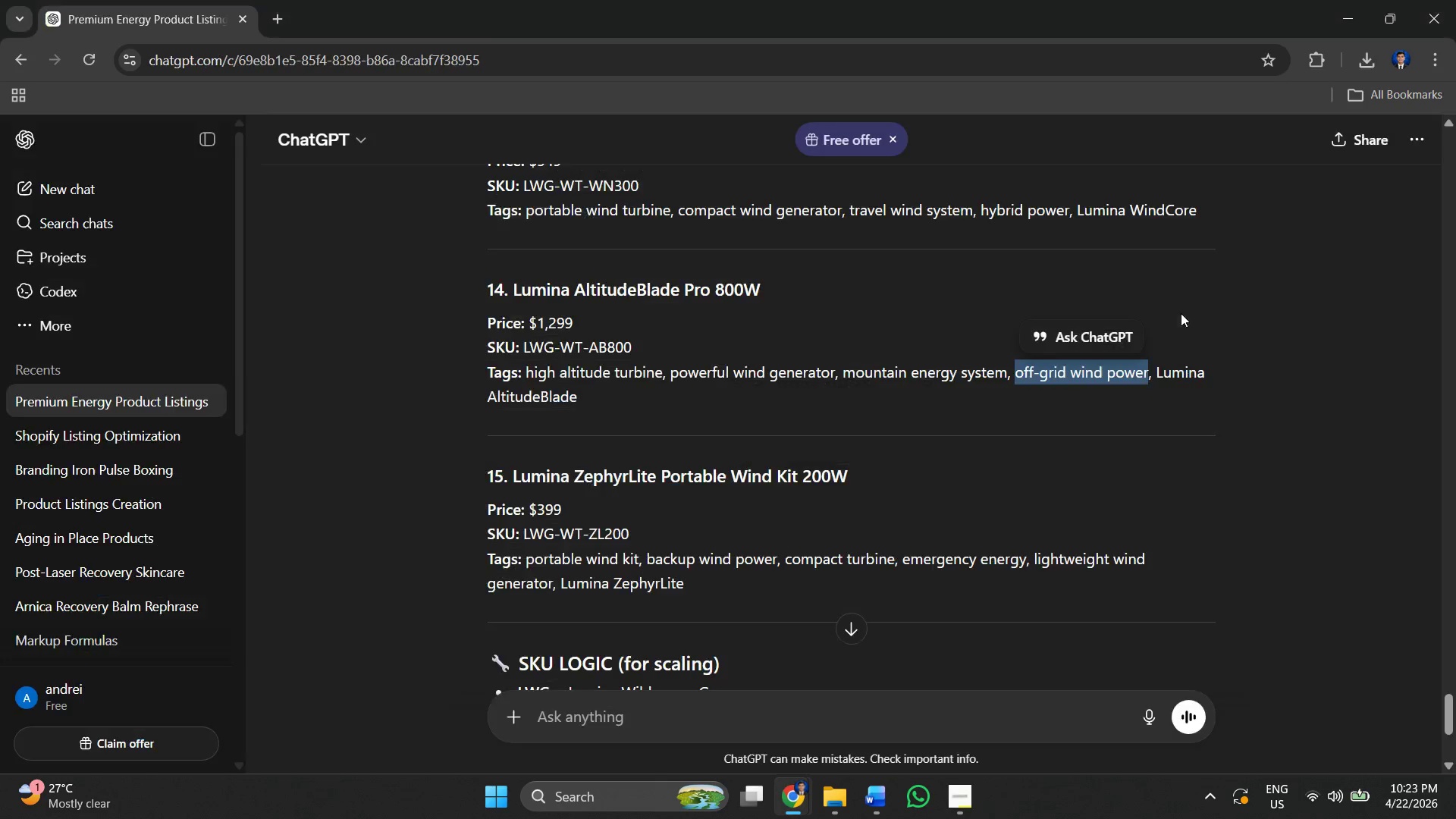 
key(Alt+AltLeft)
 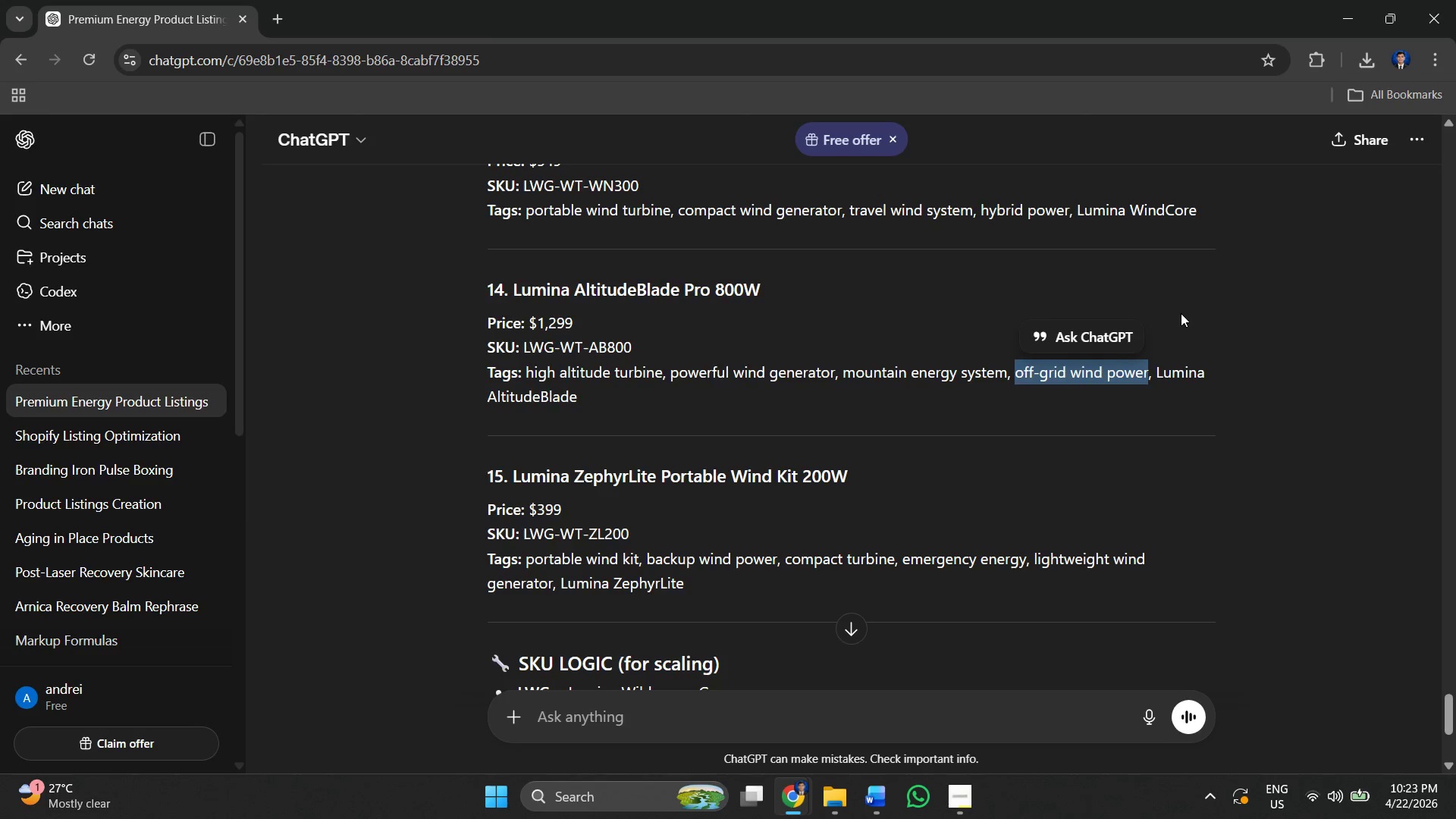 
key(Alt+Tab)
 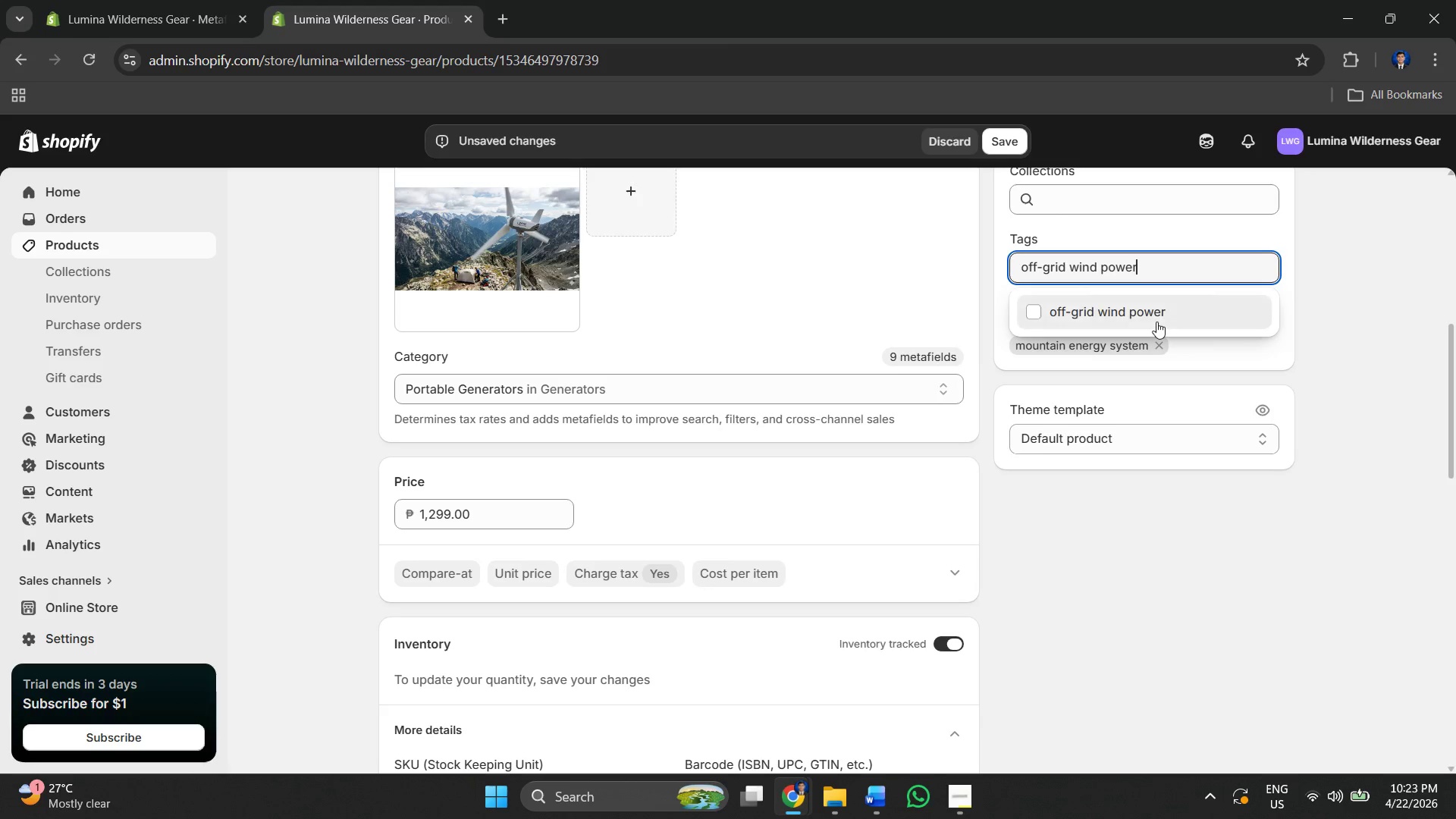 
left_click([1152, 319])
 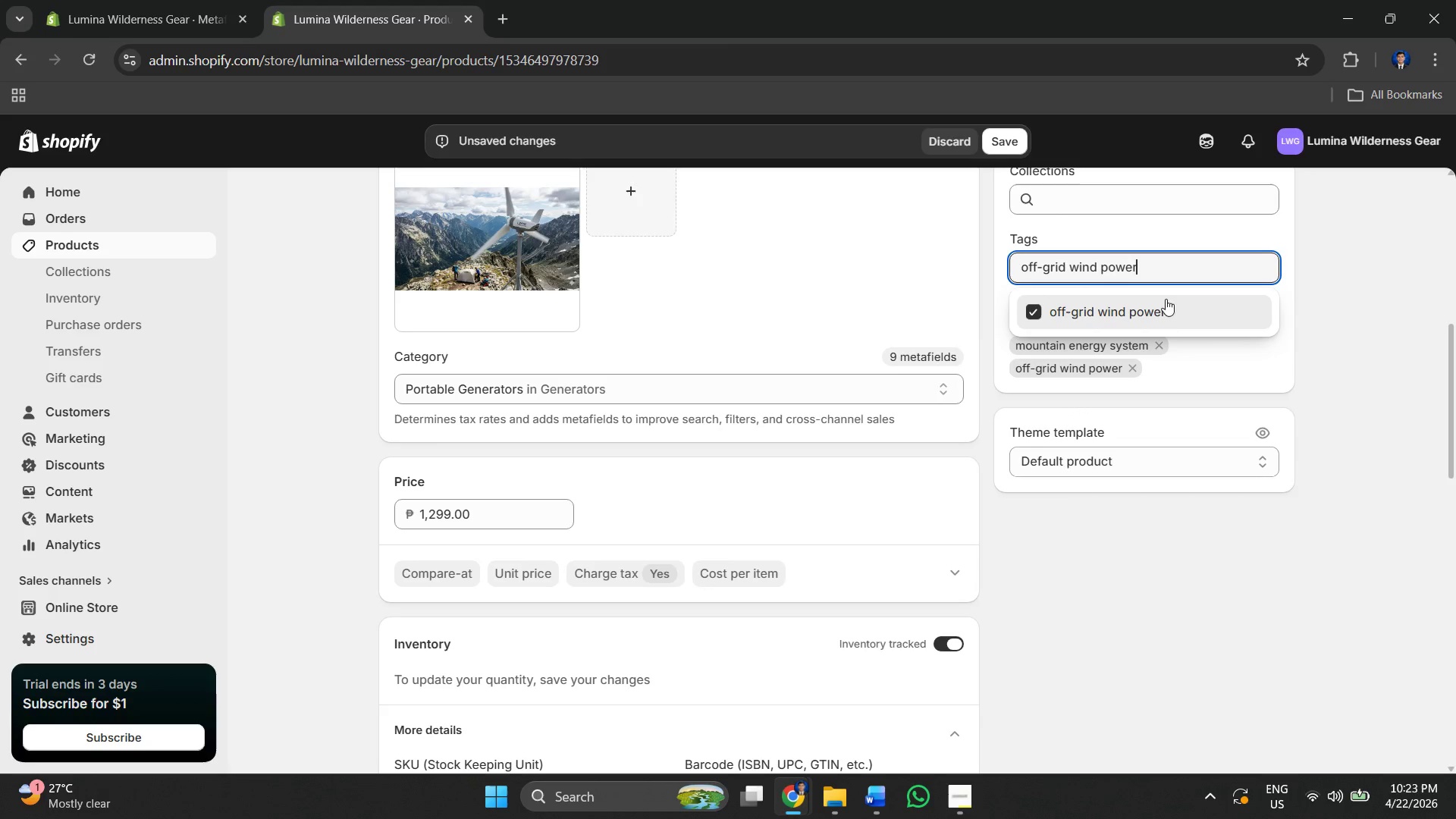 
key(Alt+AltLeft)
 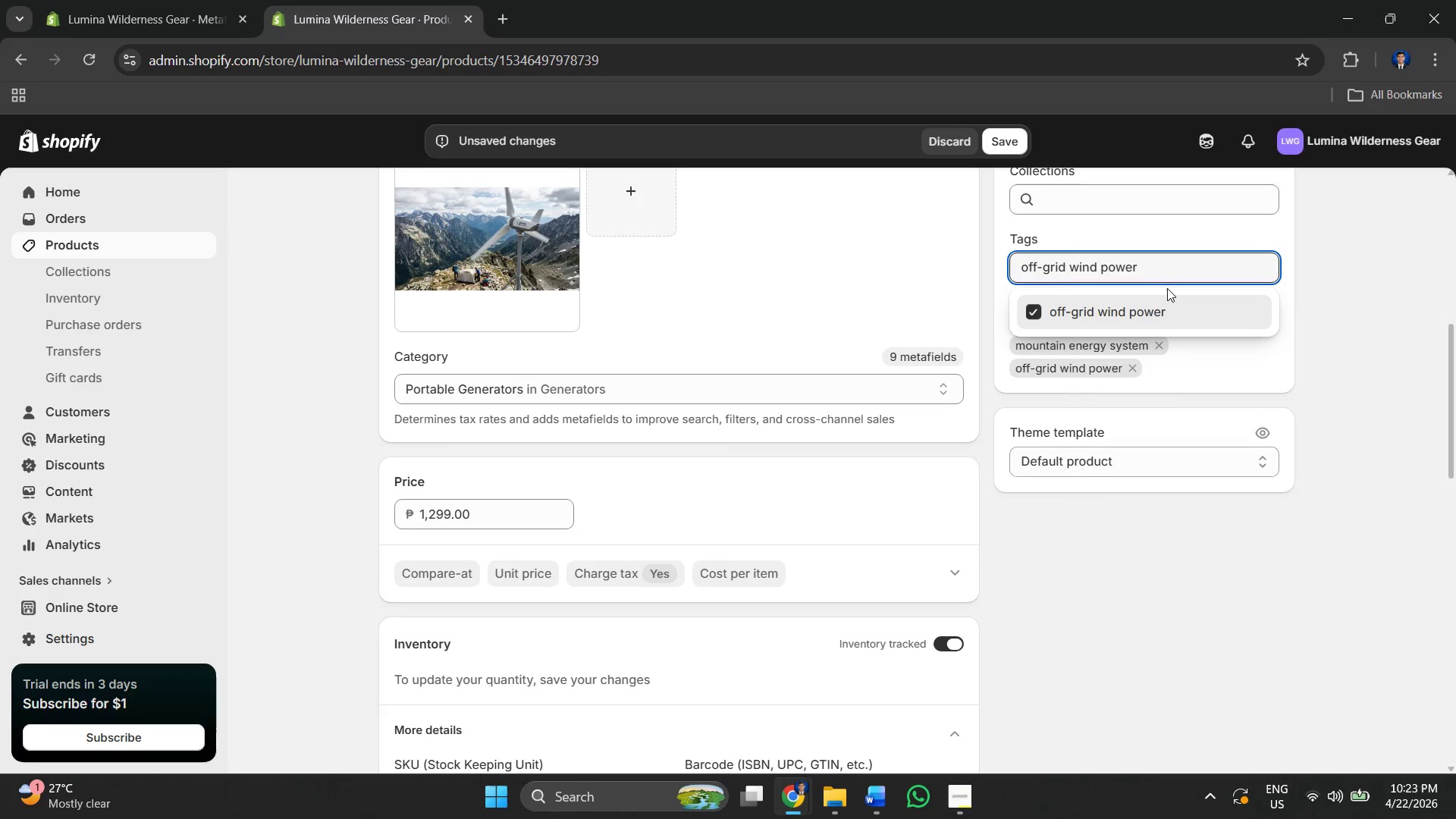 
key(Alt+Tab)
 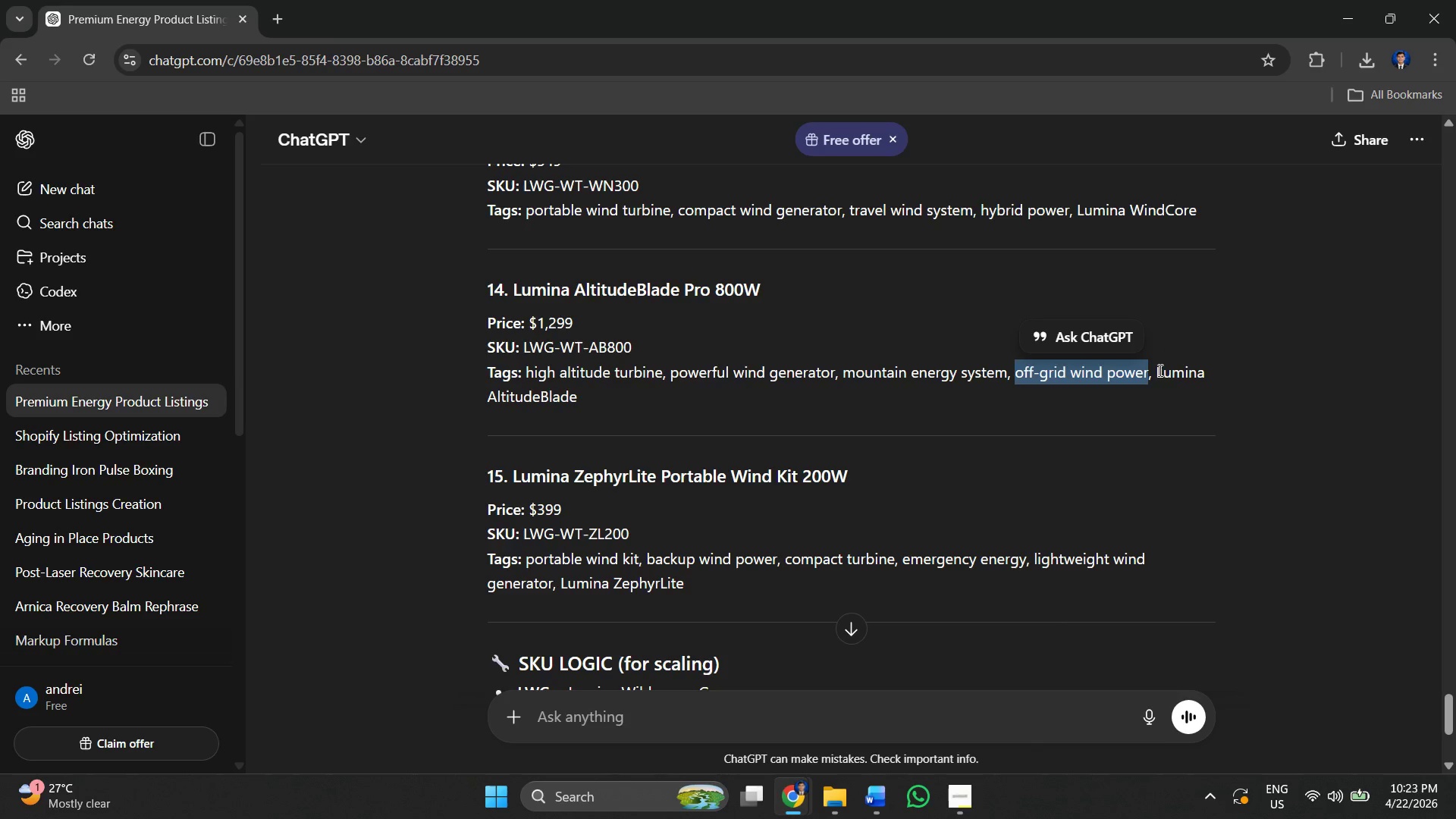 
left_click_drag(start_coordinate=[1159, 370], to_coordinate=[1186, 402])
 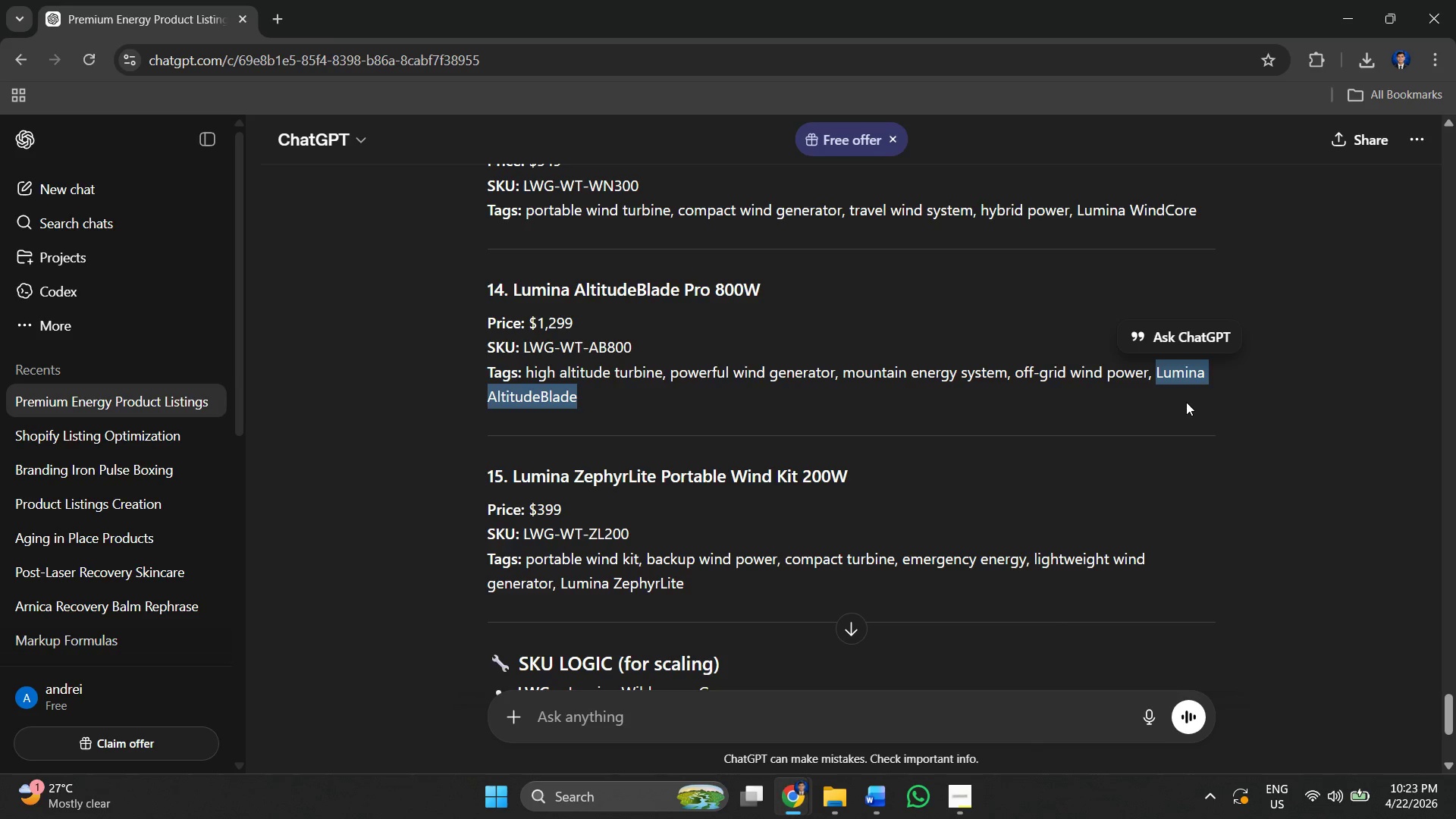 
key(Control+C)
 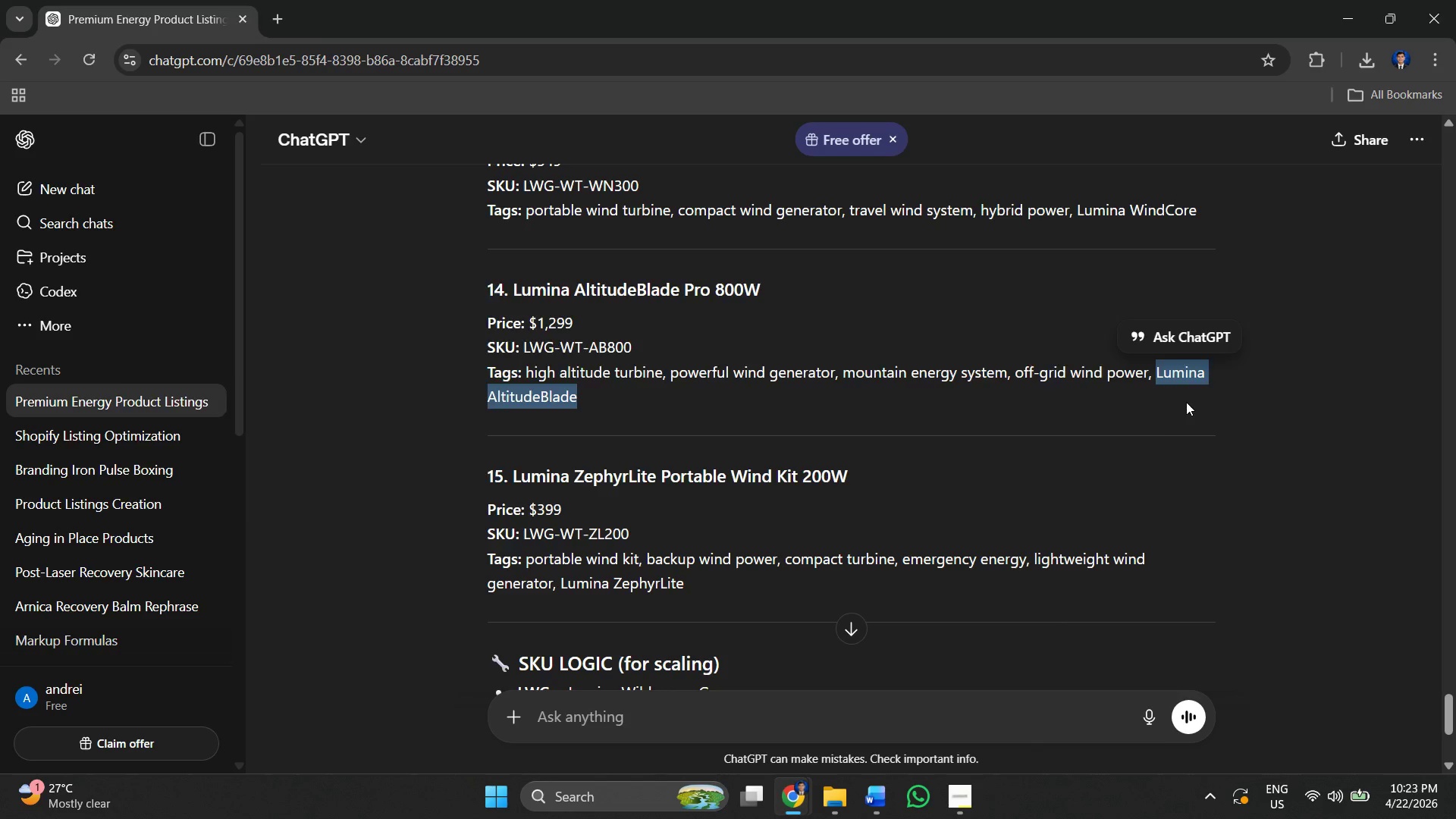 
key(Alt+AltLeft)
 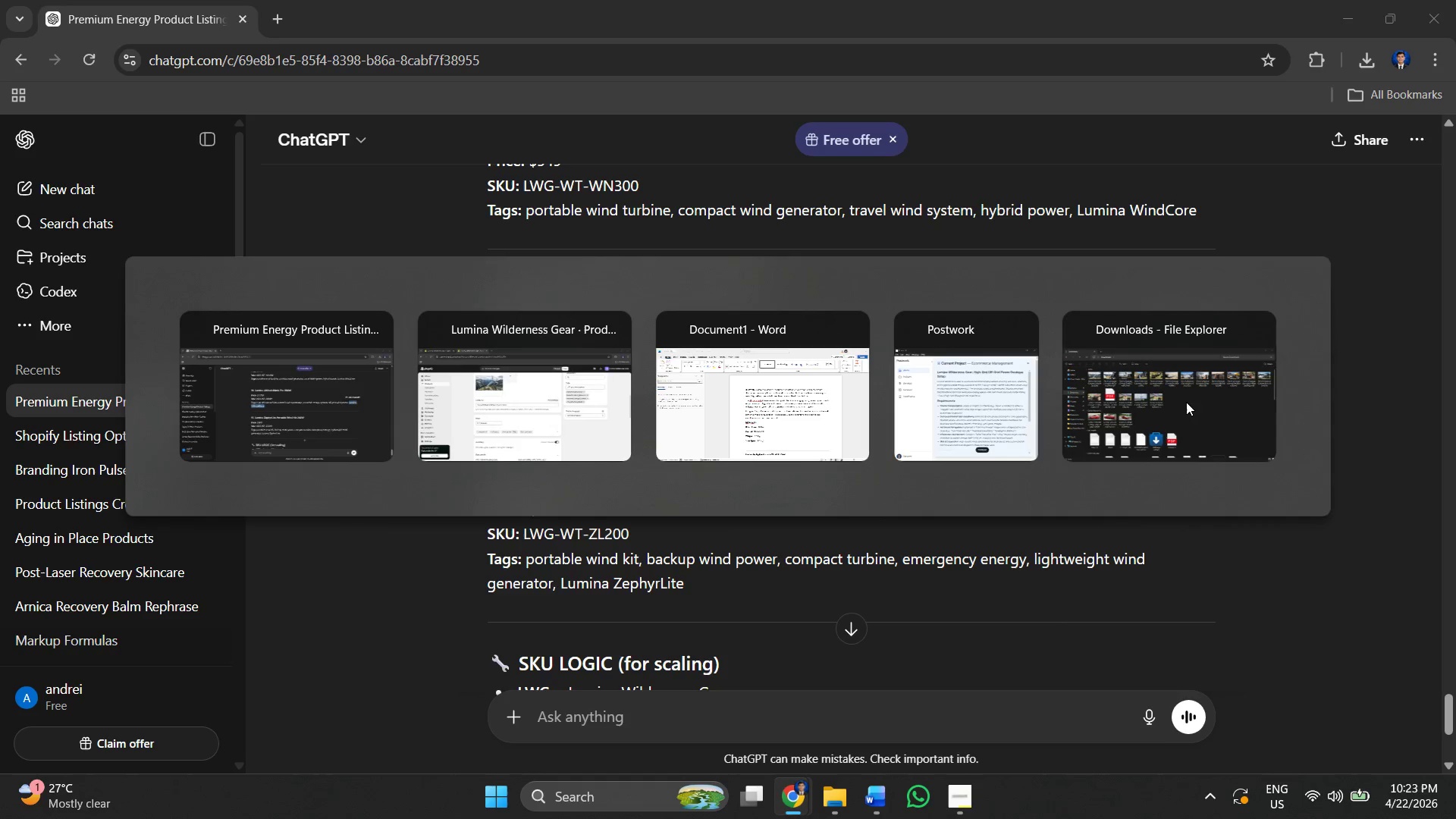 
key(Alt+Tab)
 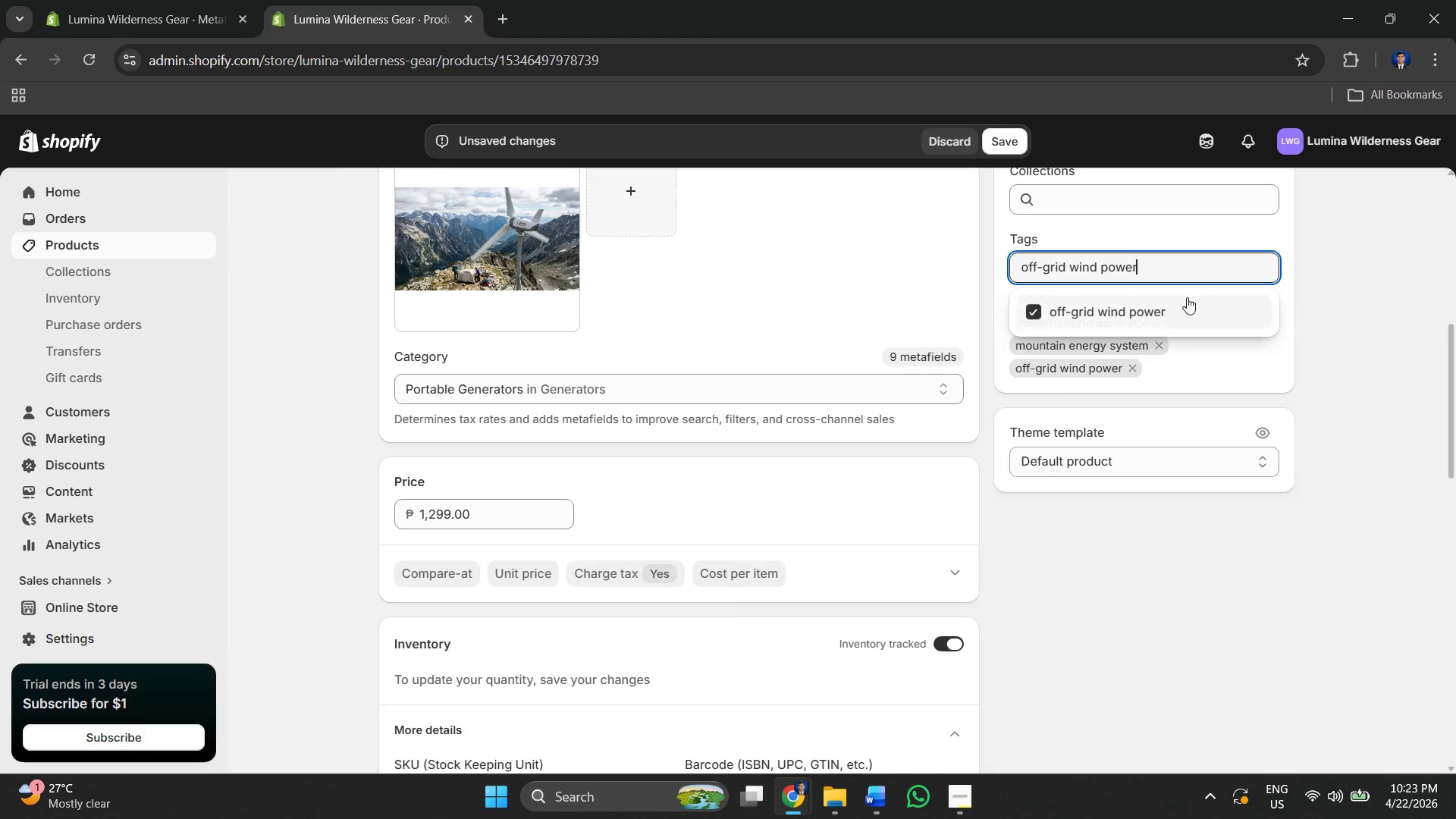 
key(Control+A)
 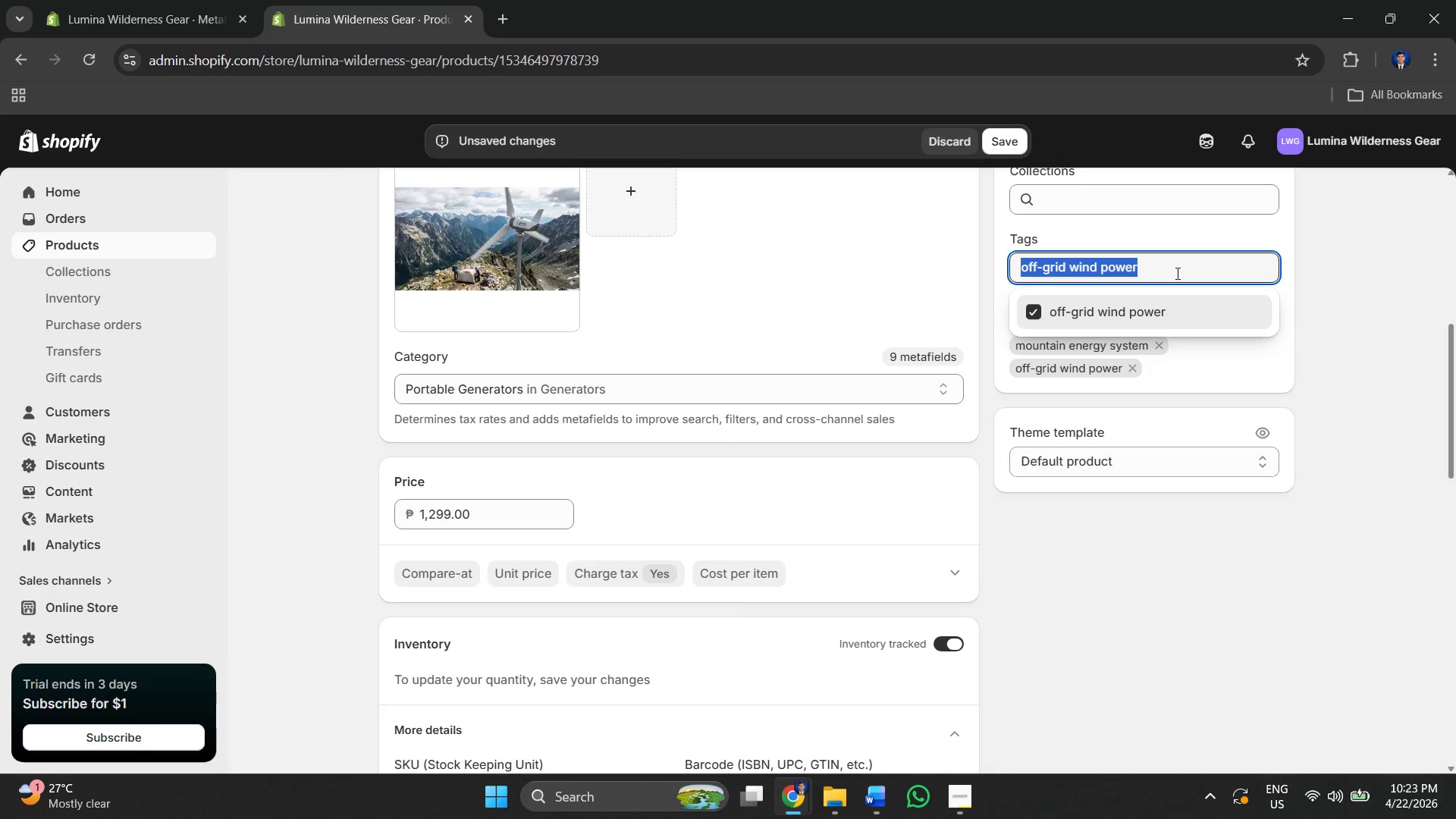 
key(Control+V)
 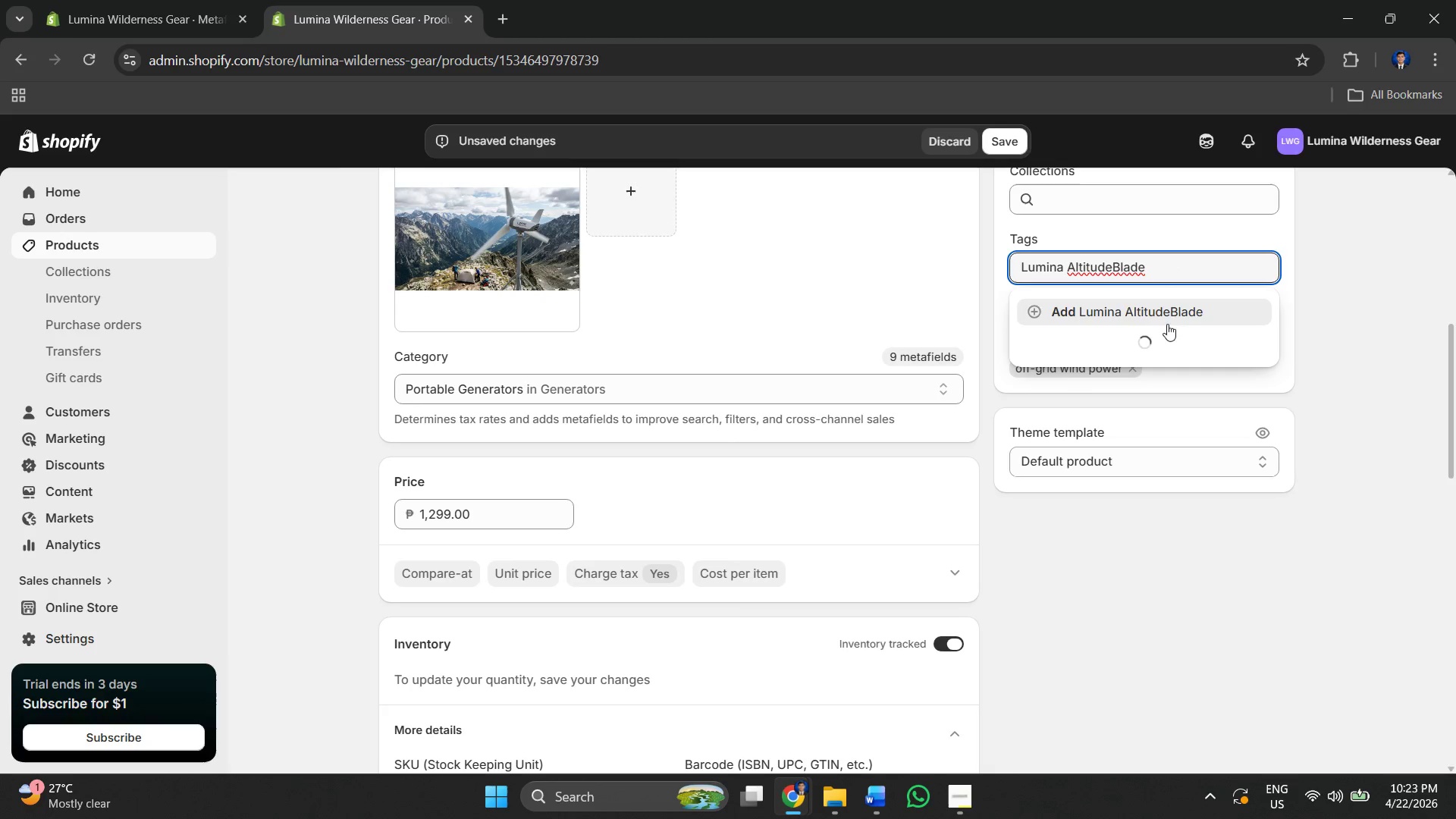 
left_click([1163, 313])
 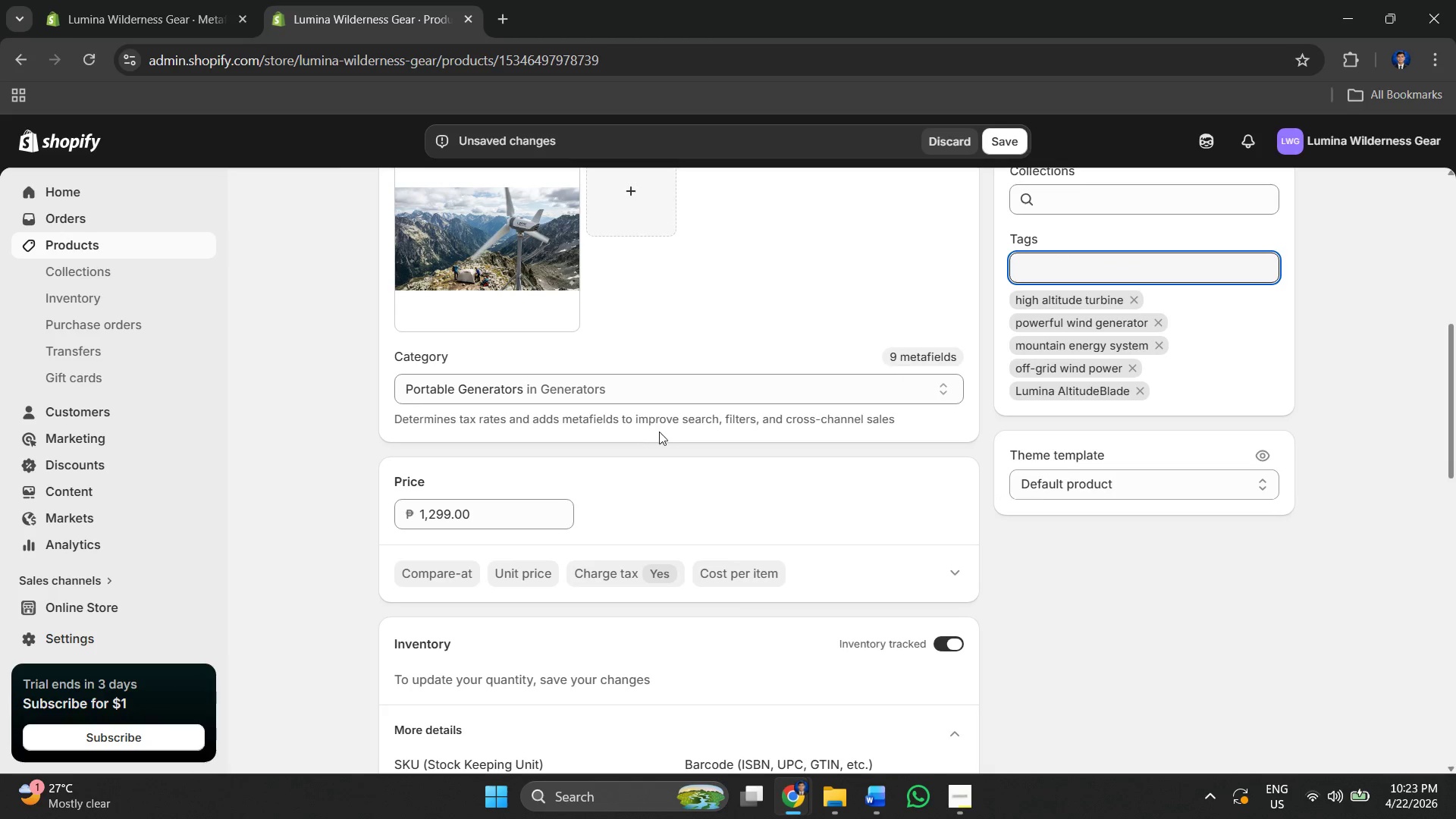 
scroll: coordinate [639, 442], scroll_direction: up, amount: 3.0
 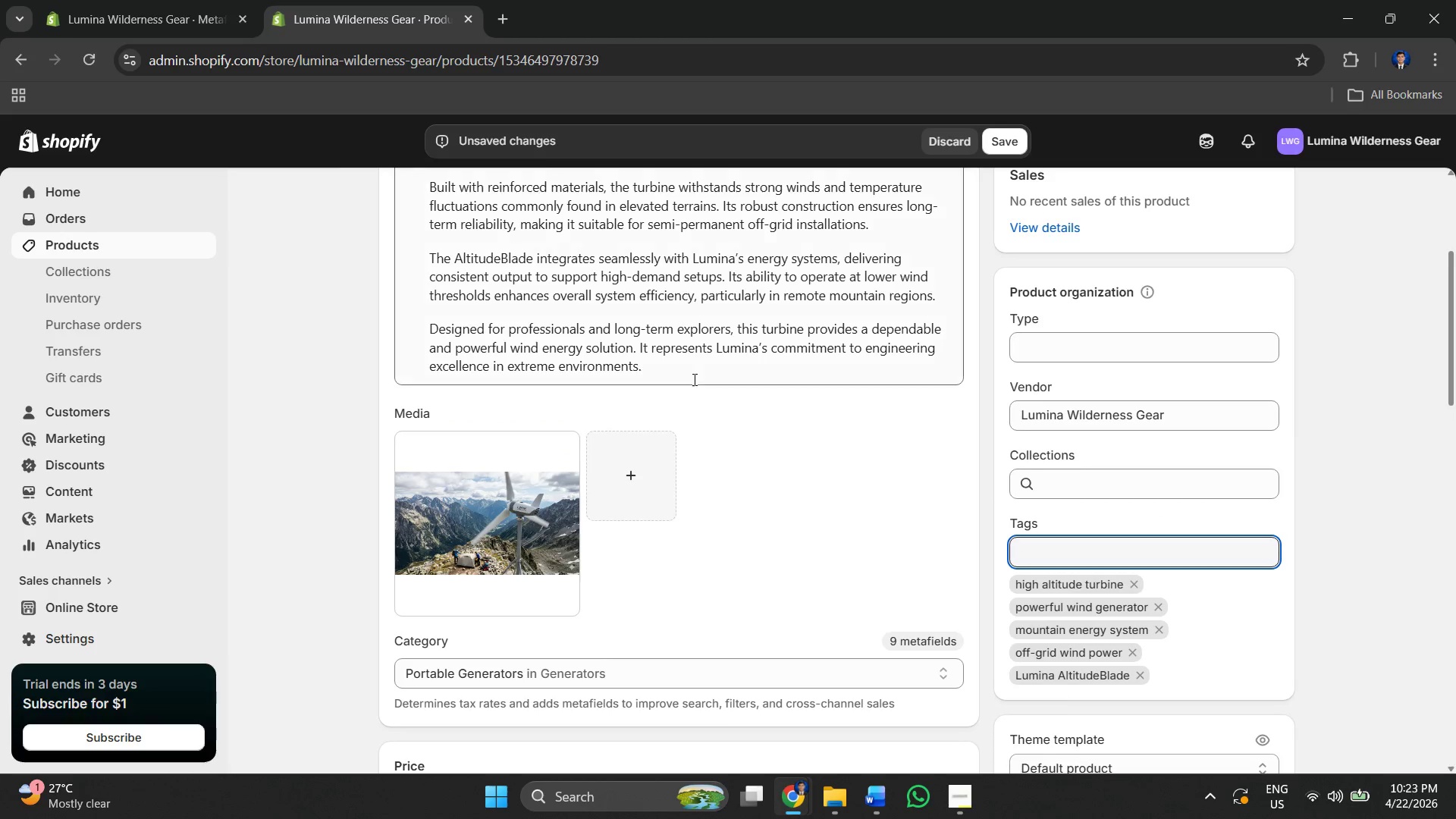 
left_click([681, 372])
 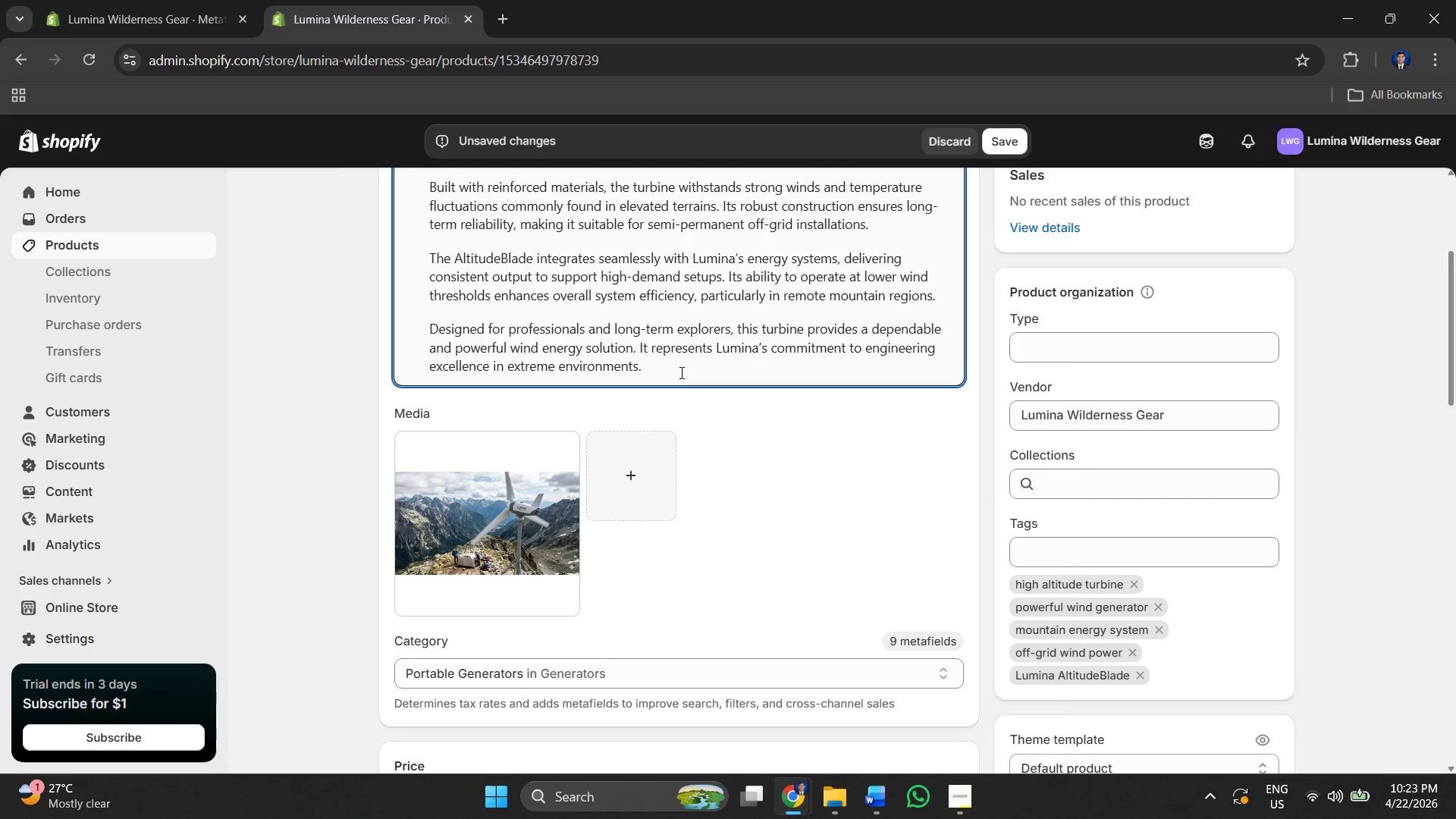 
key(Enter)
 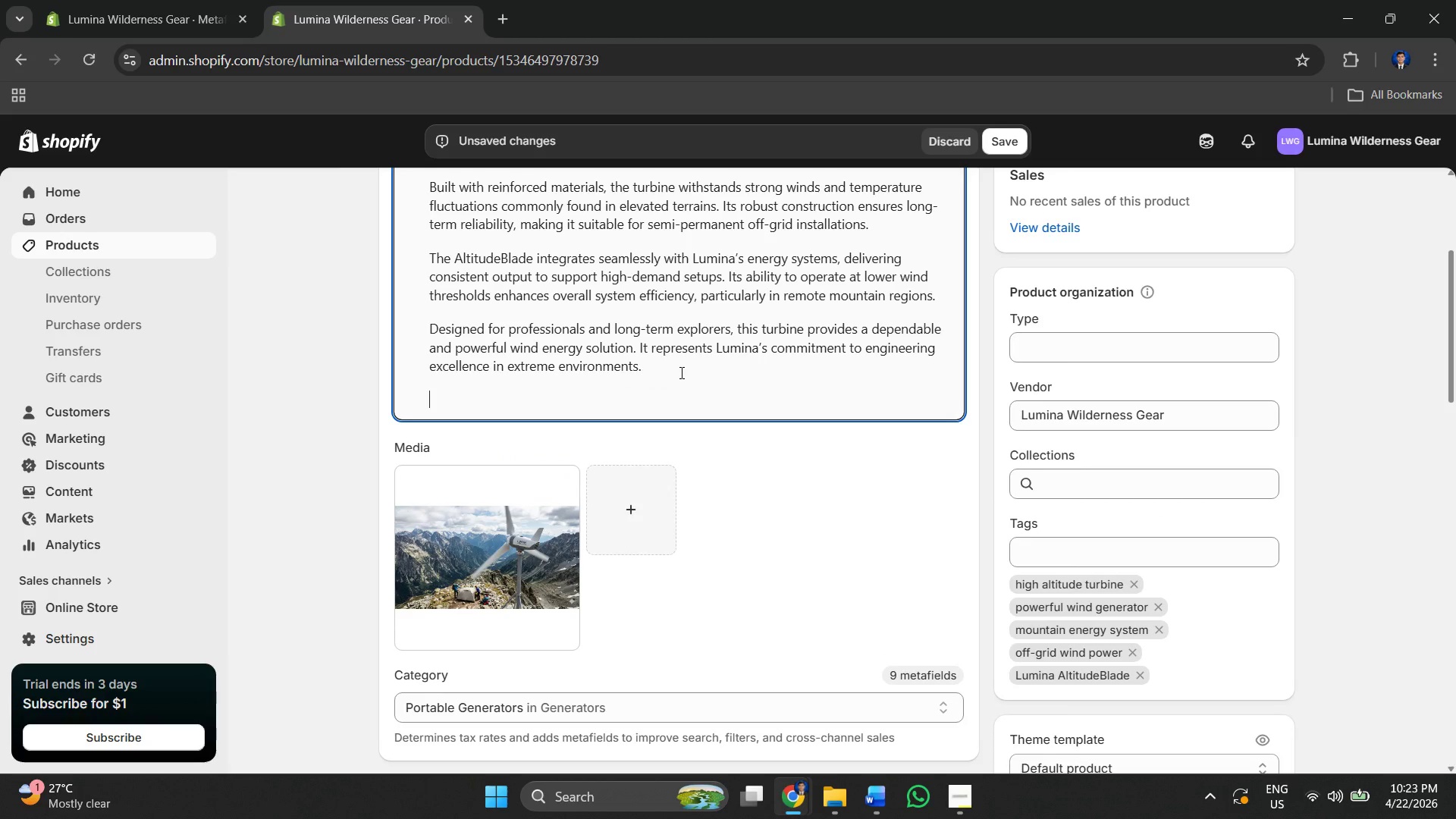 
key(Alt+AltLeft)
 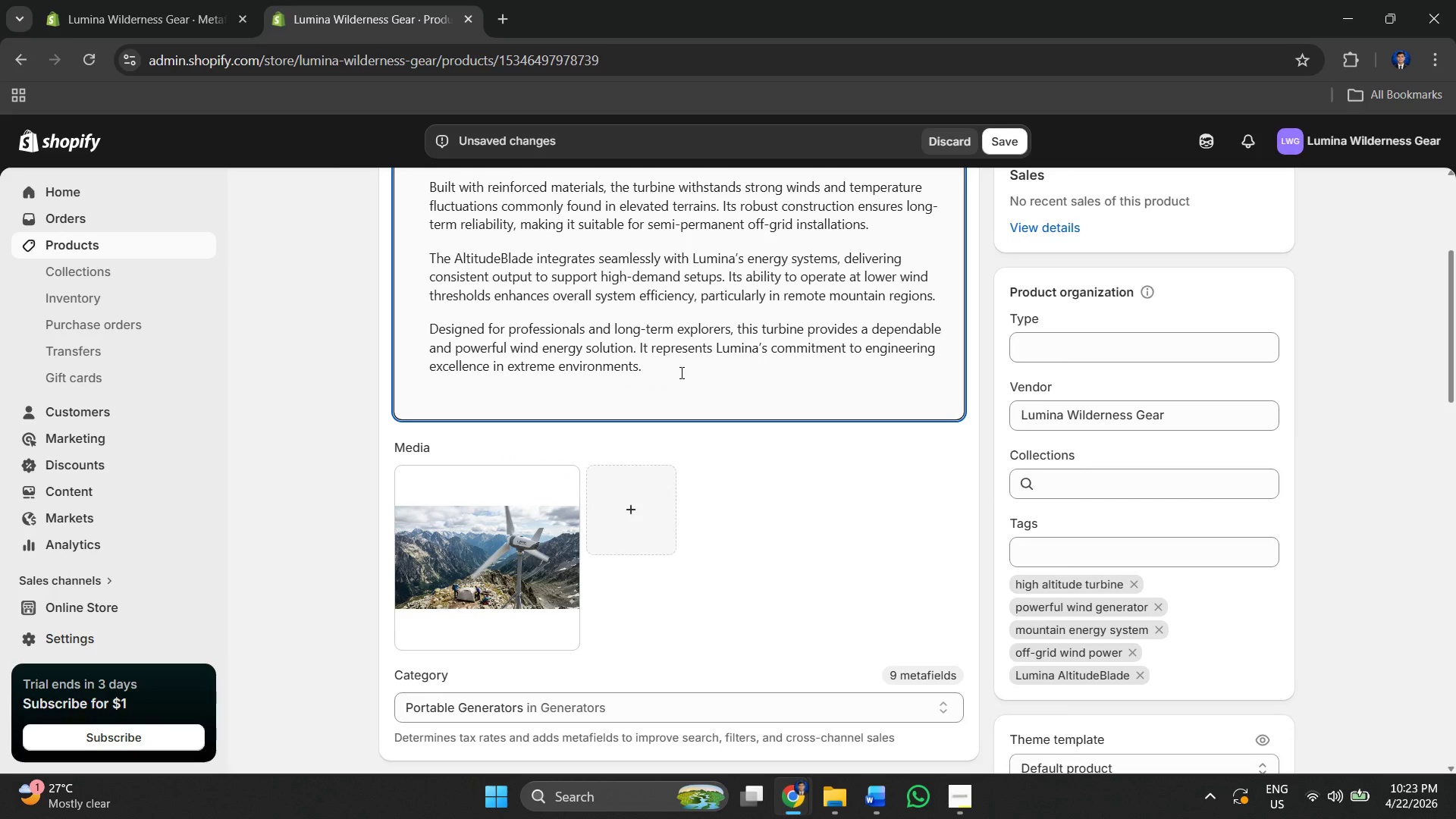 
key(Alt+Tab)
 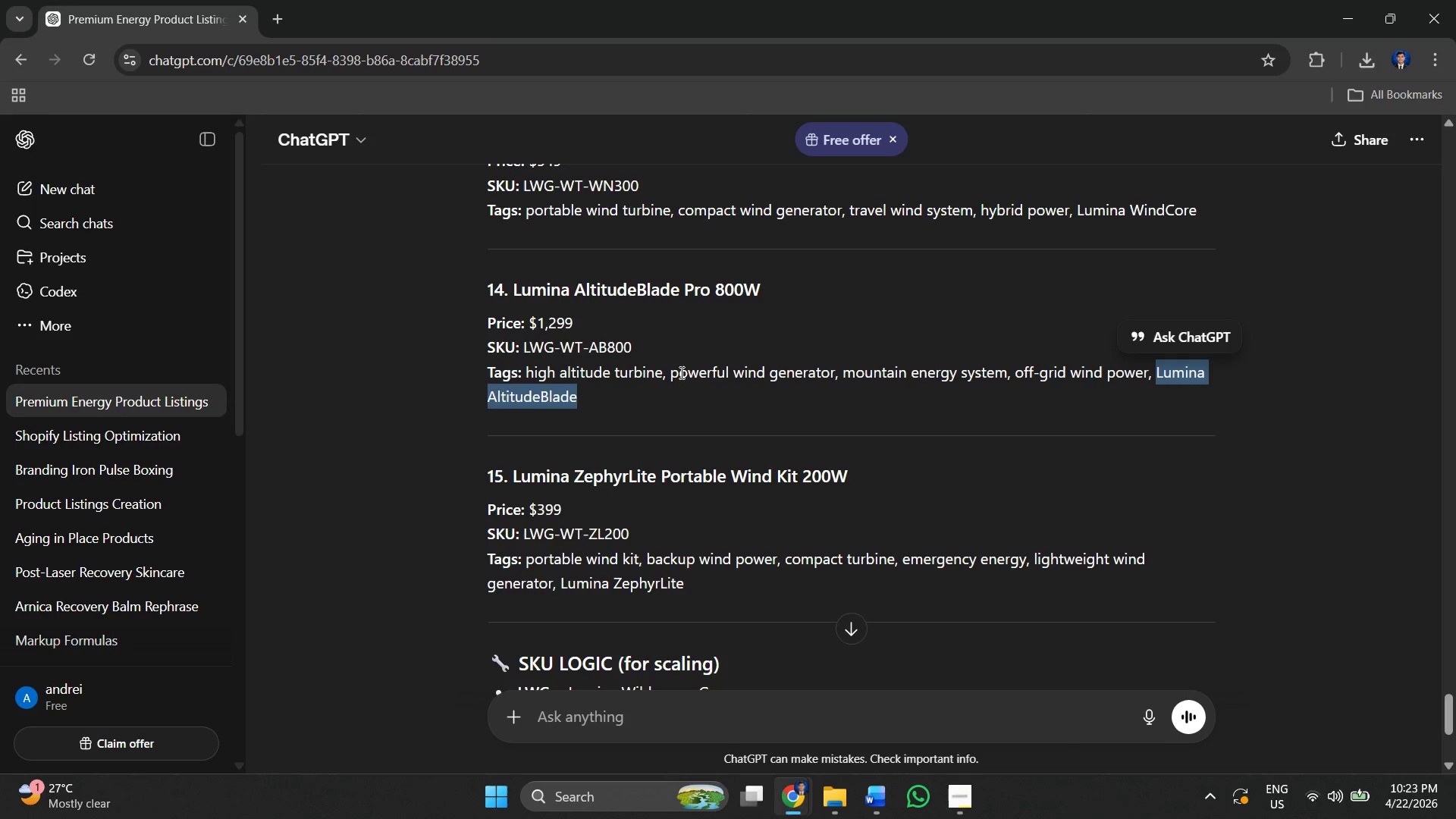 
key(Alt+Tab)
 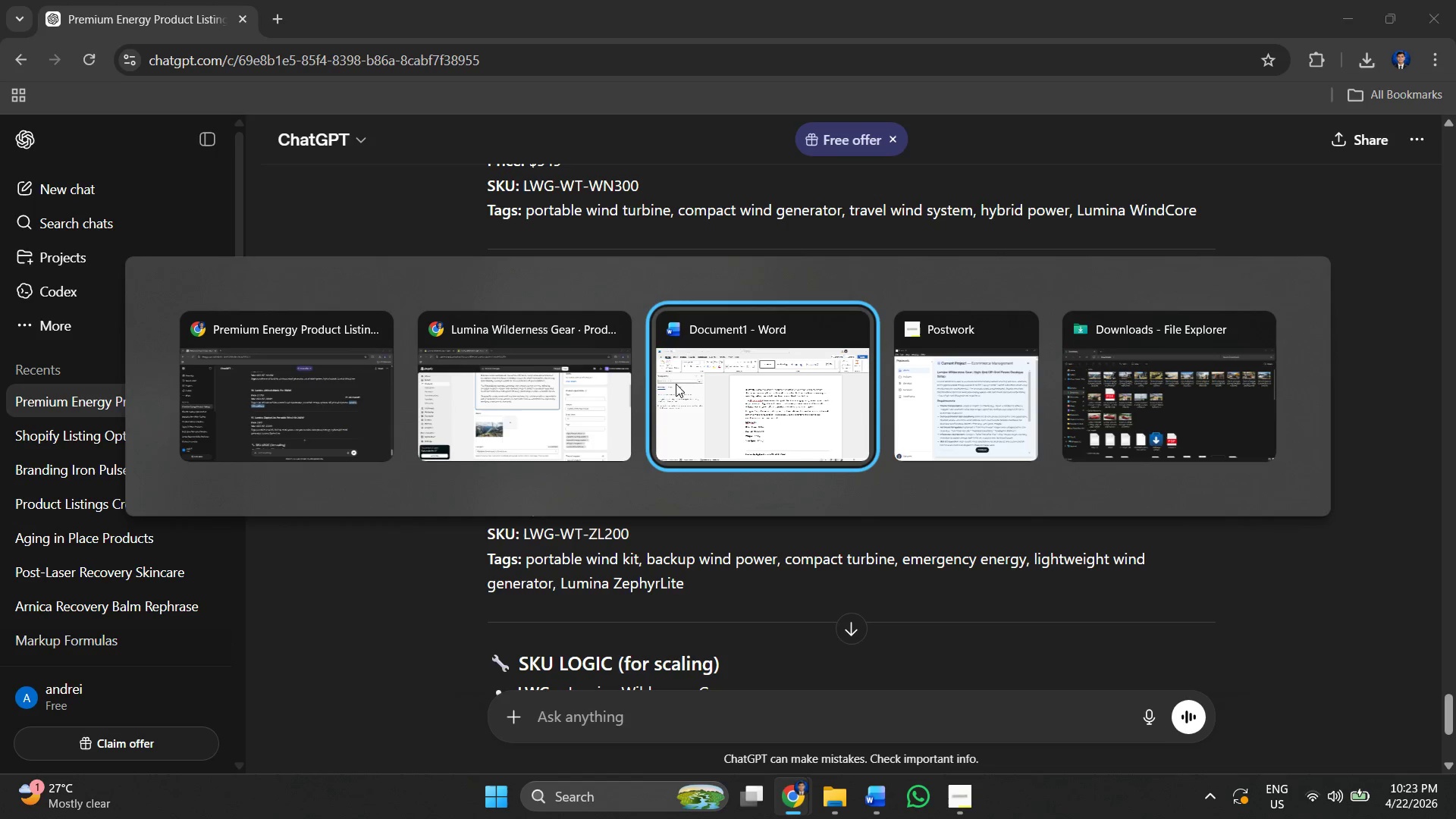 
key(Alt+Tab)
 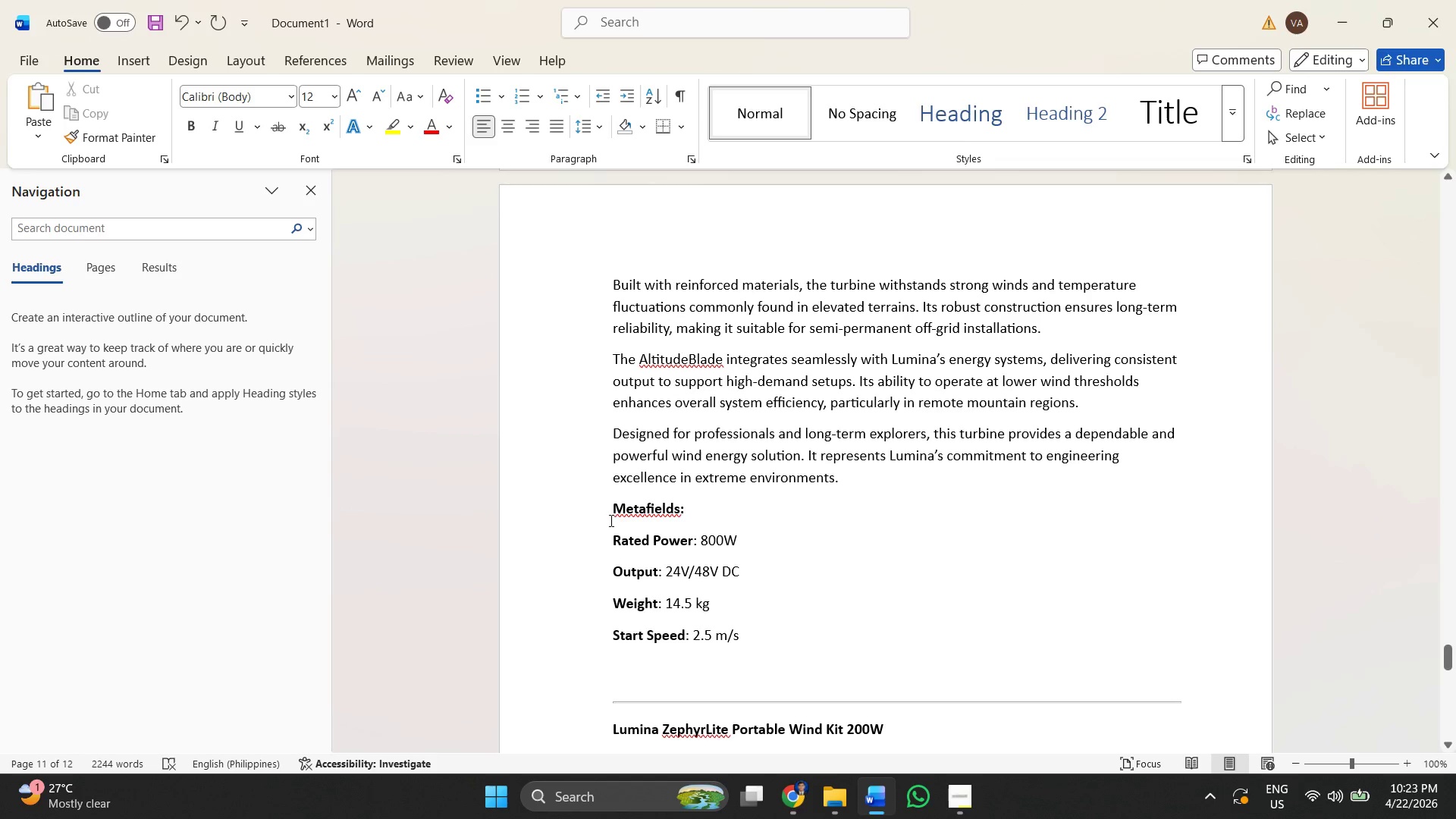 
left_click_drag(start_coordinate=[610, 516], to_coordinate=[768, 604])
 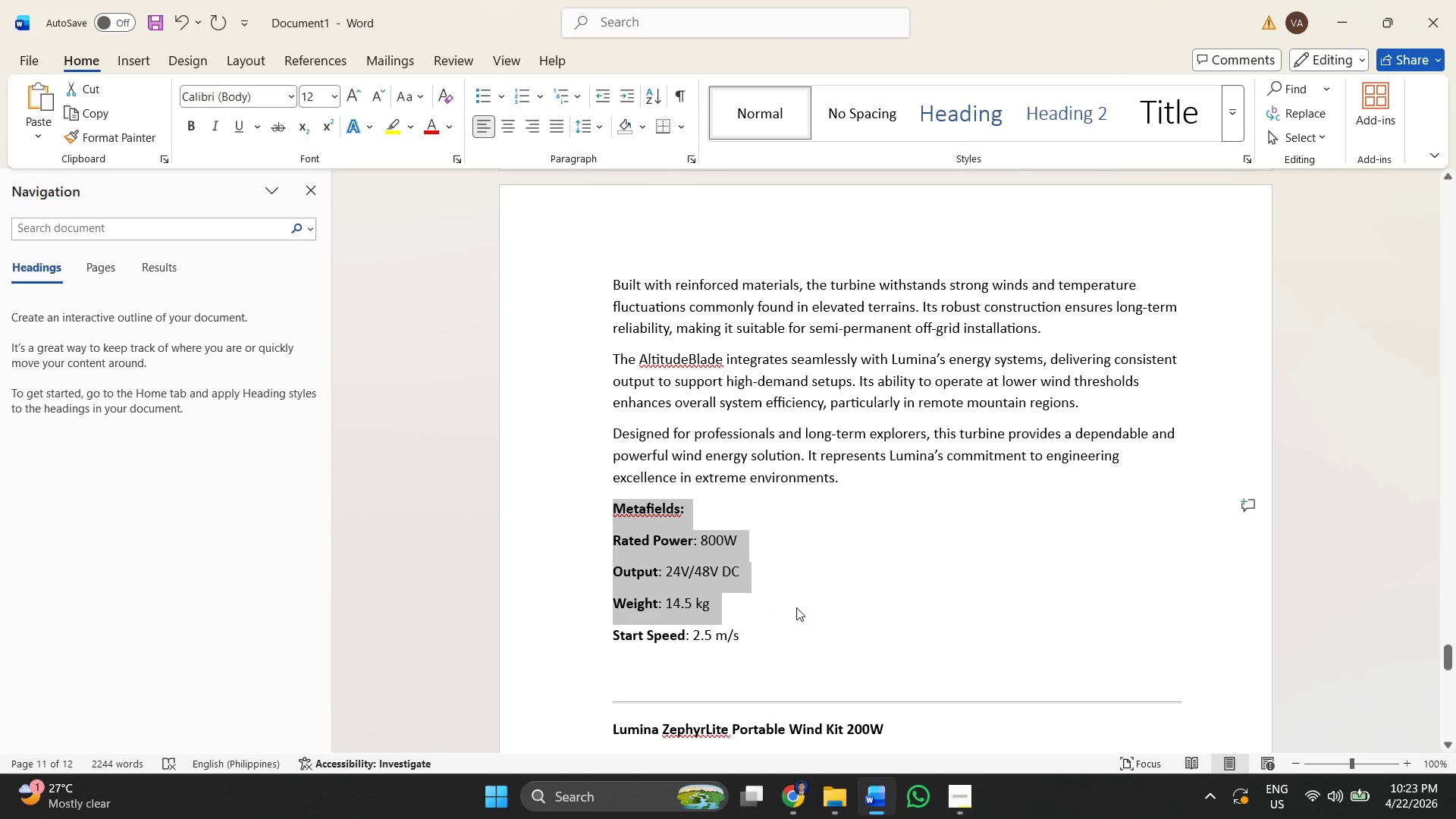 
left_click([796, 607])
 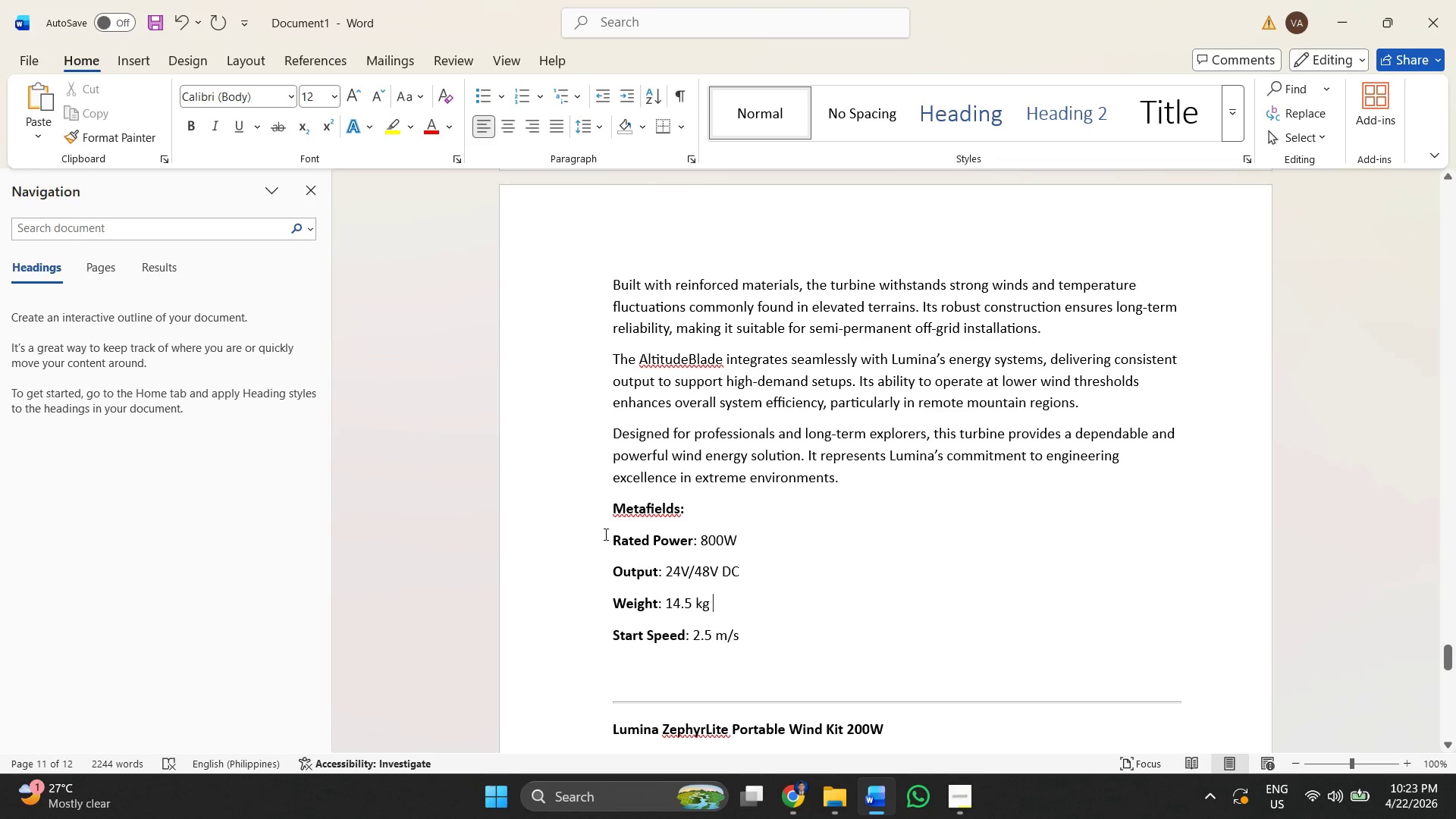 
left_click_drag(start_coordinate=[605, 534], to_coordinate=[787, 641])
 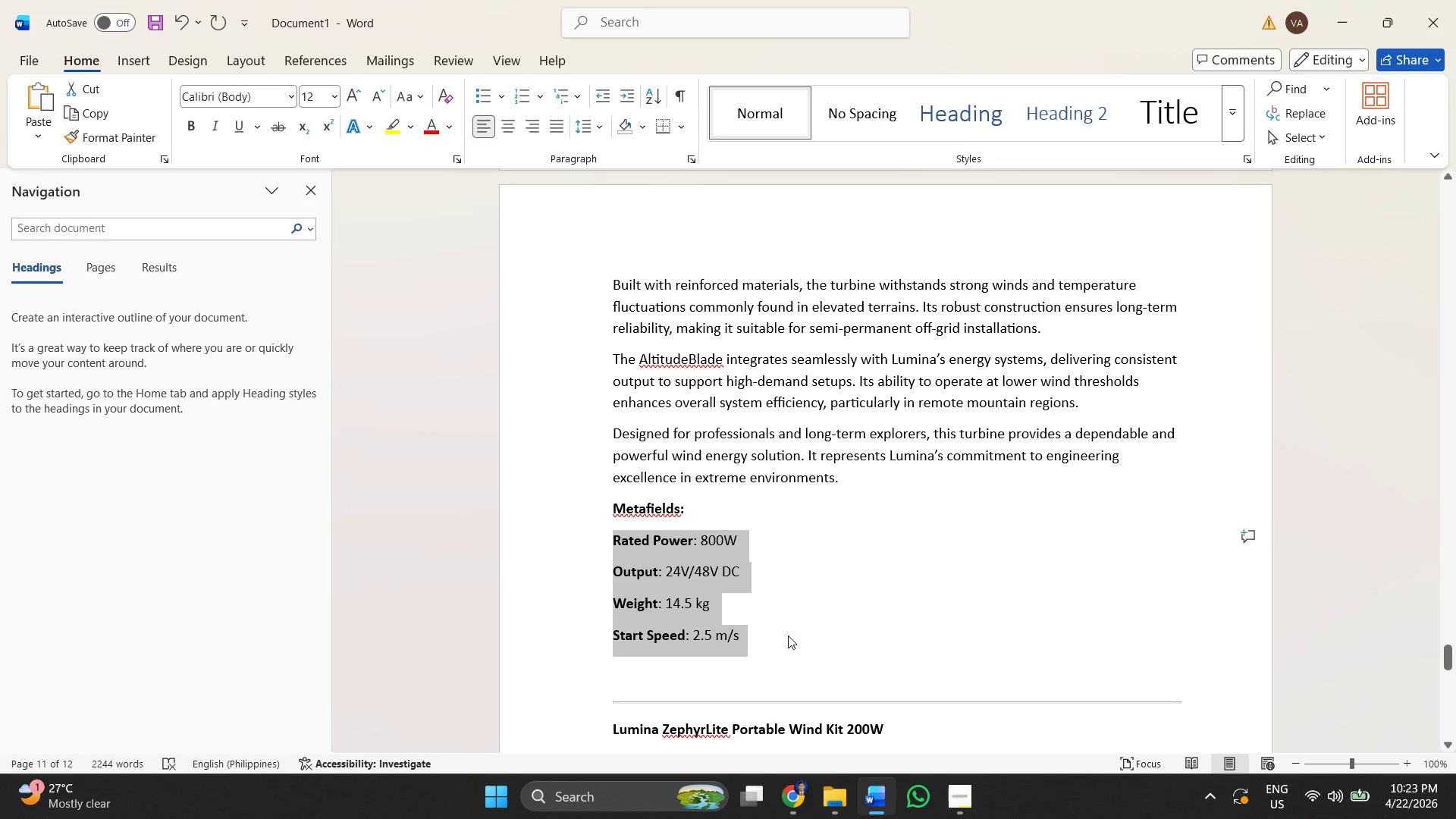 
key(Control+ControlLeft)
 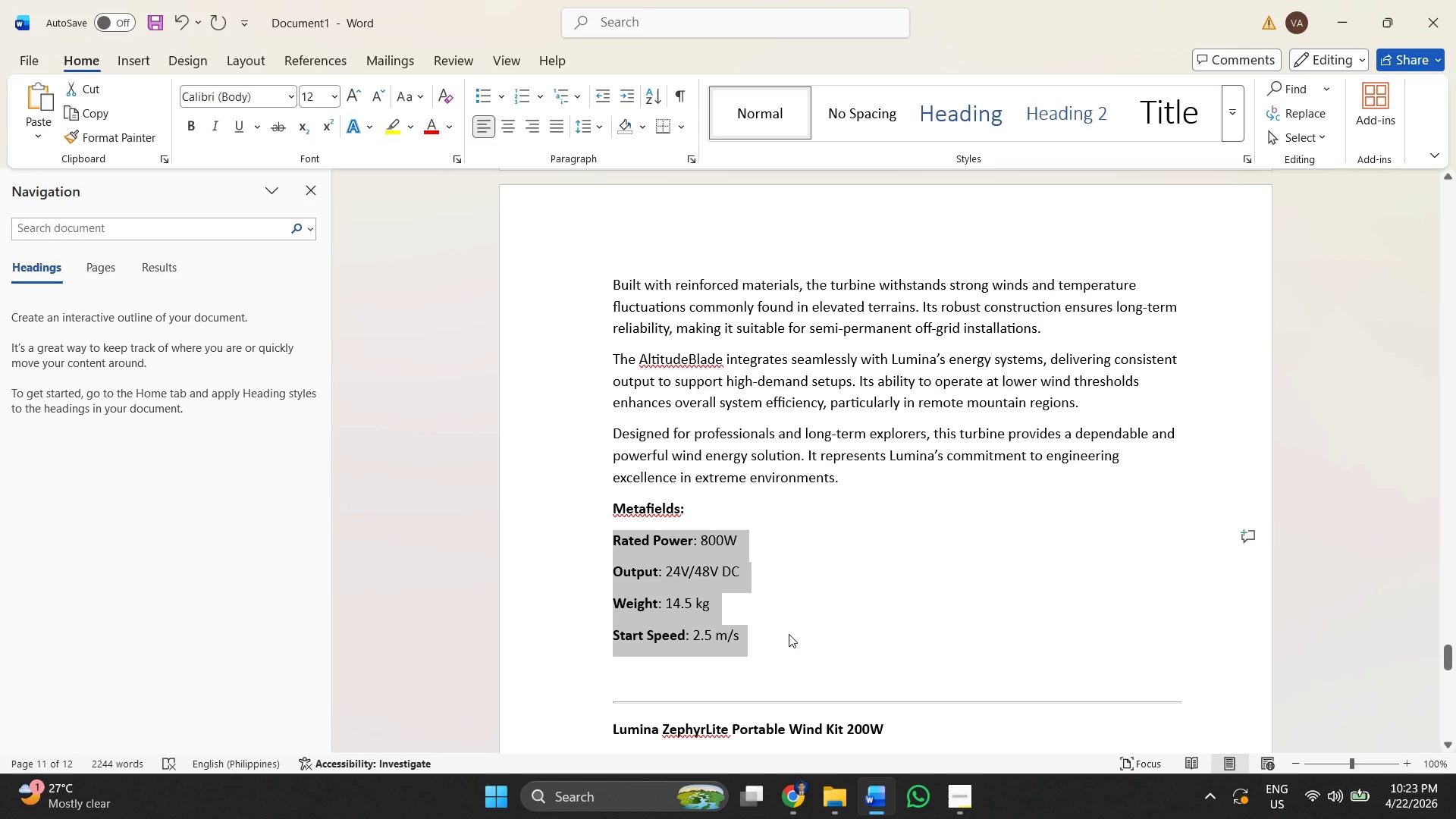 
key(Control+C)
 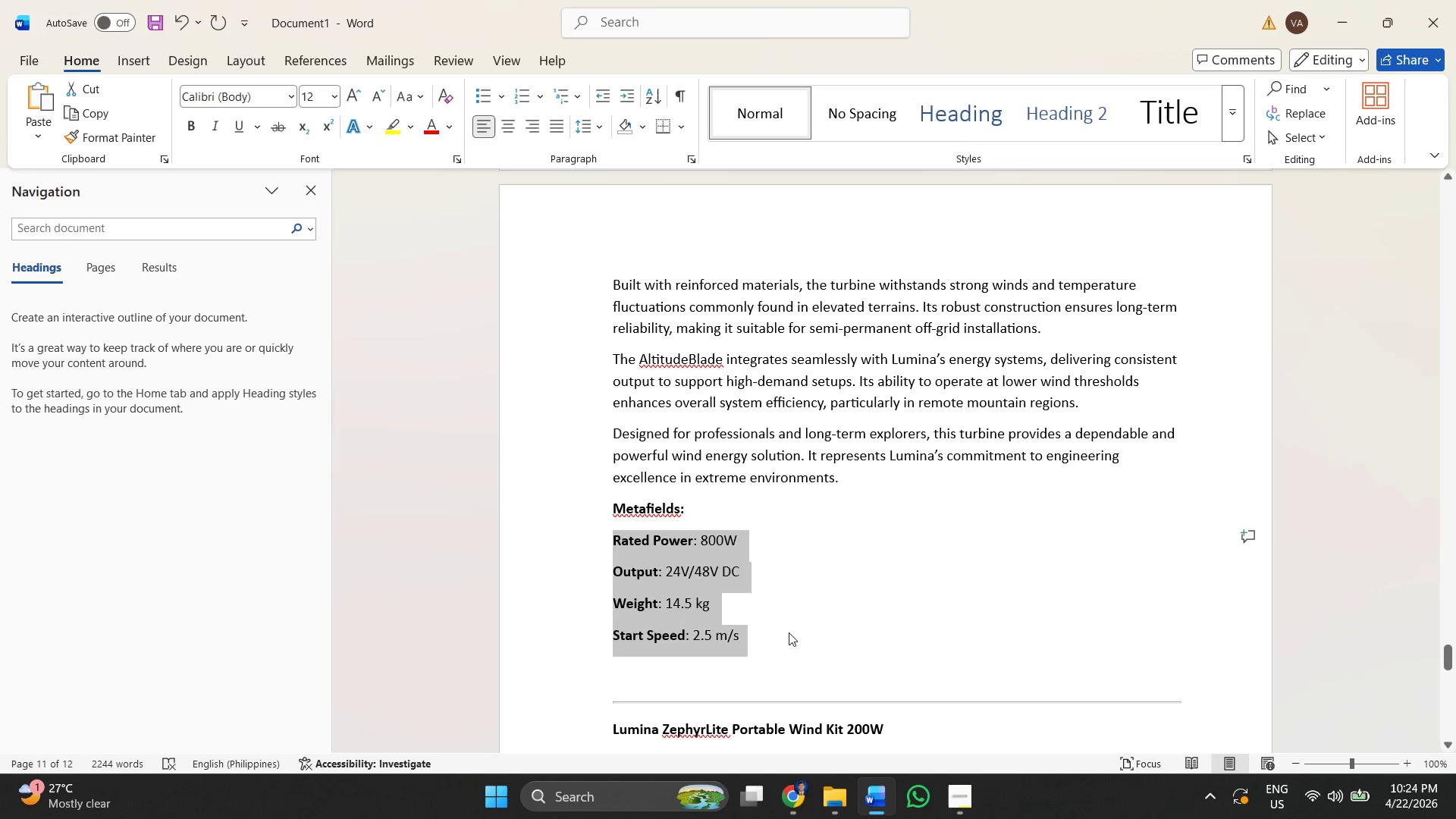 
key(Alt+Tab)
 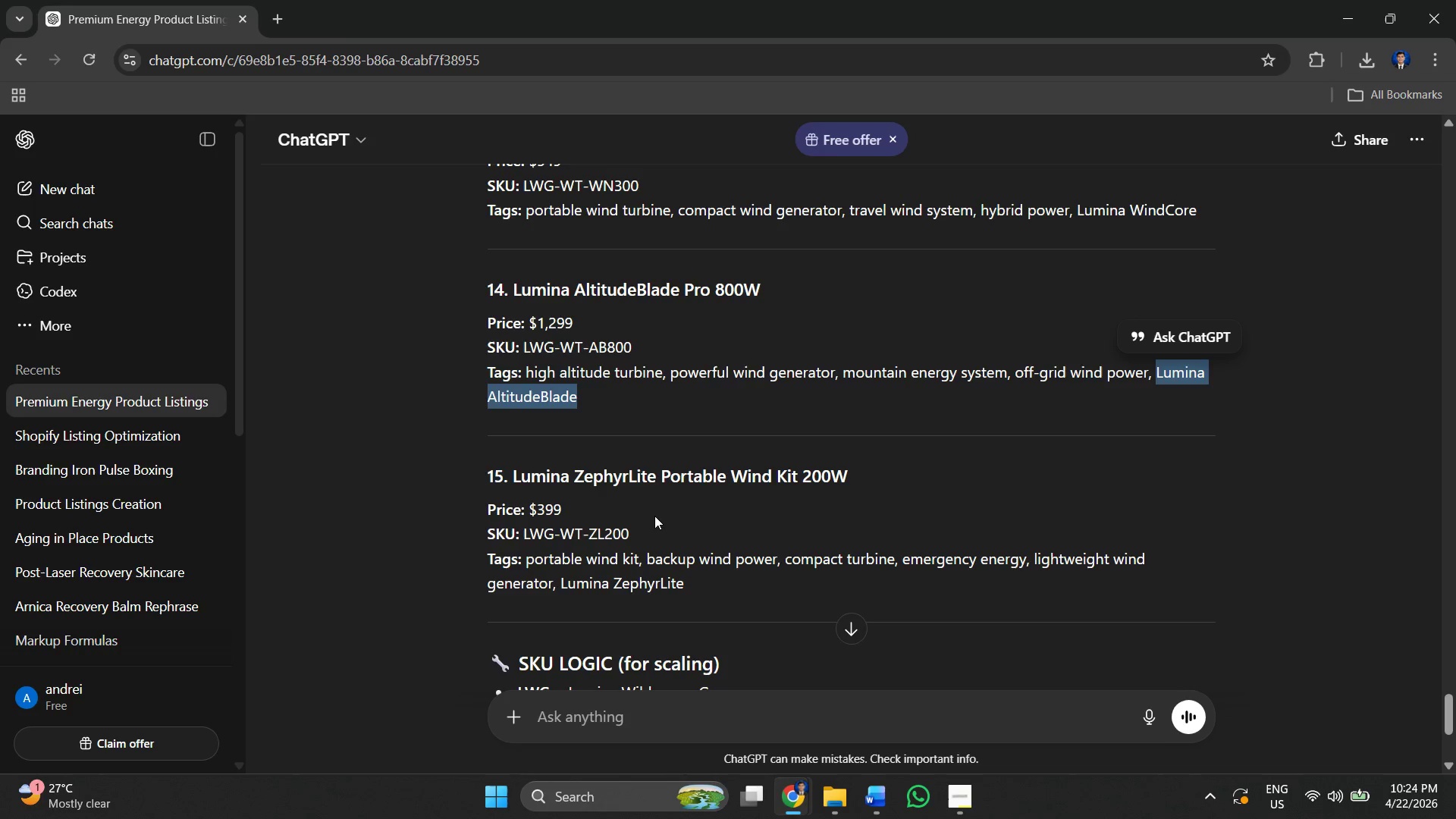 
key(Alt+Tab)
 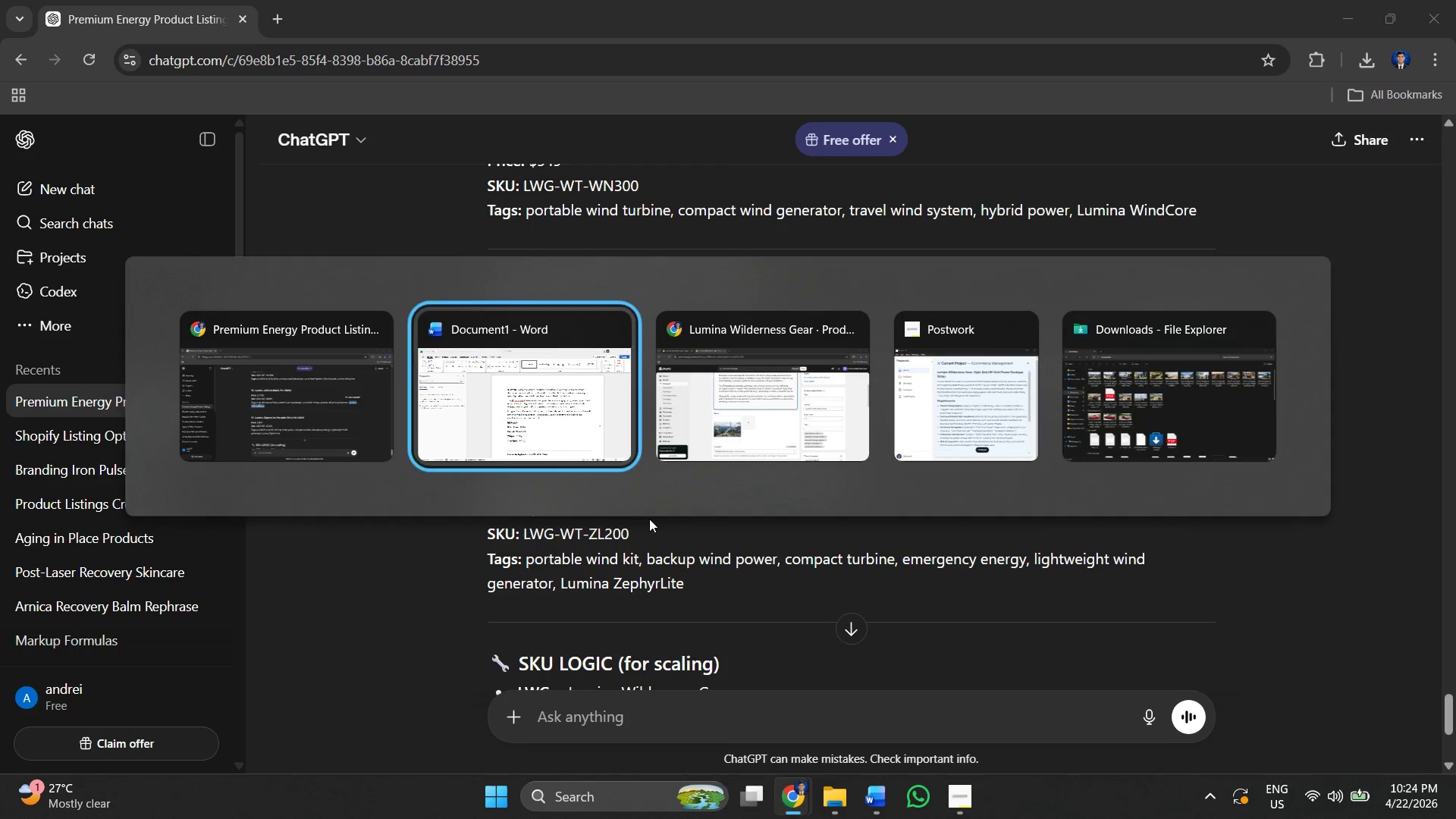 
key(Alt+Tab)
 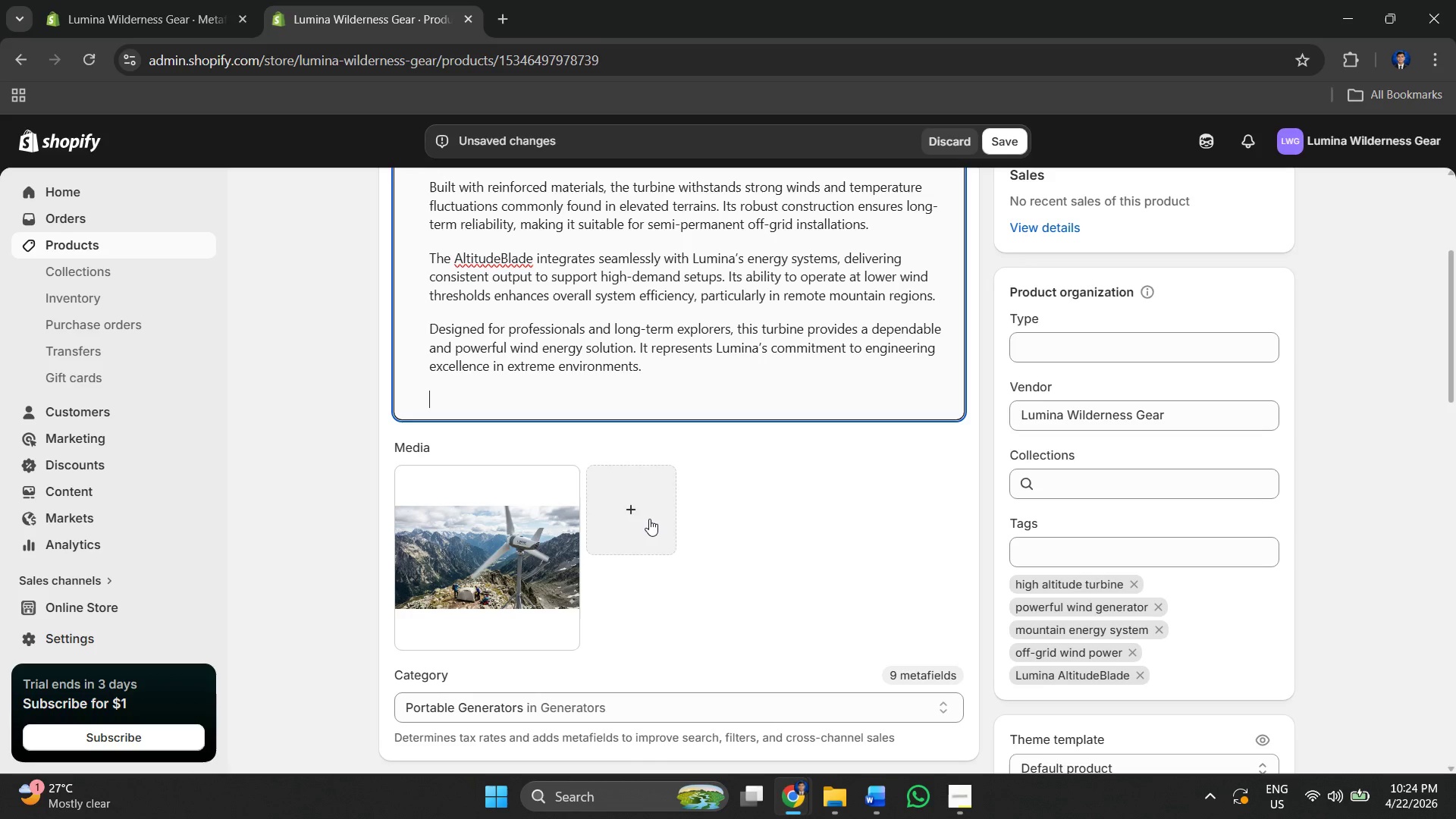 
key(Control+V)
 